 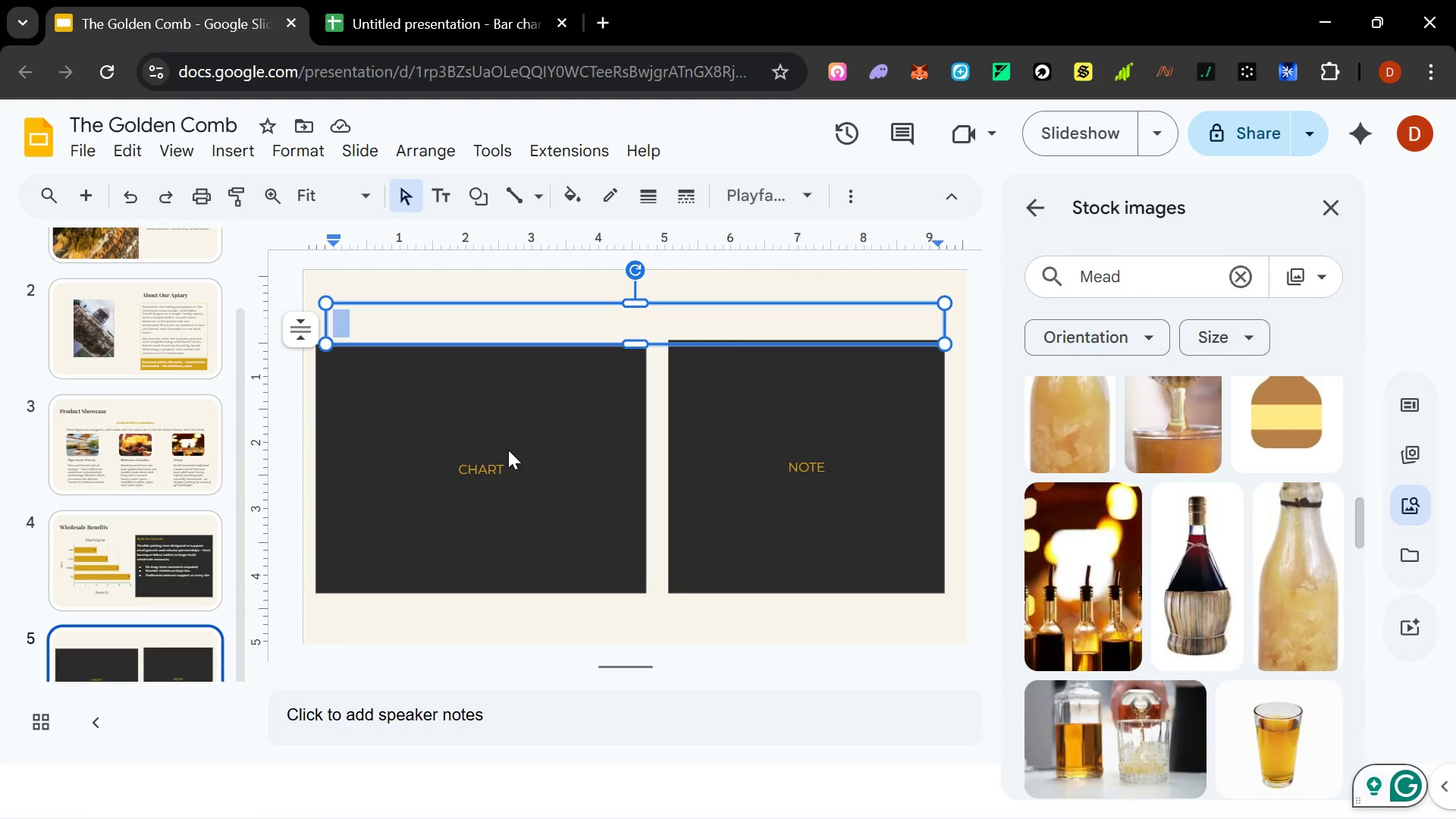 
type(Corporate Gifting Program)
 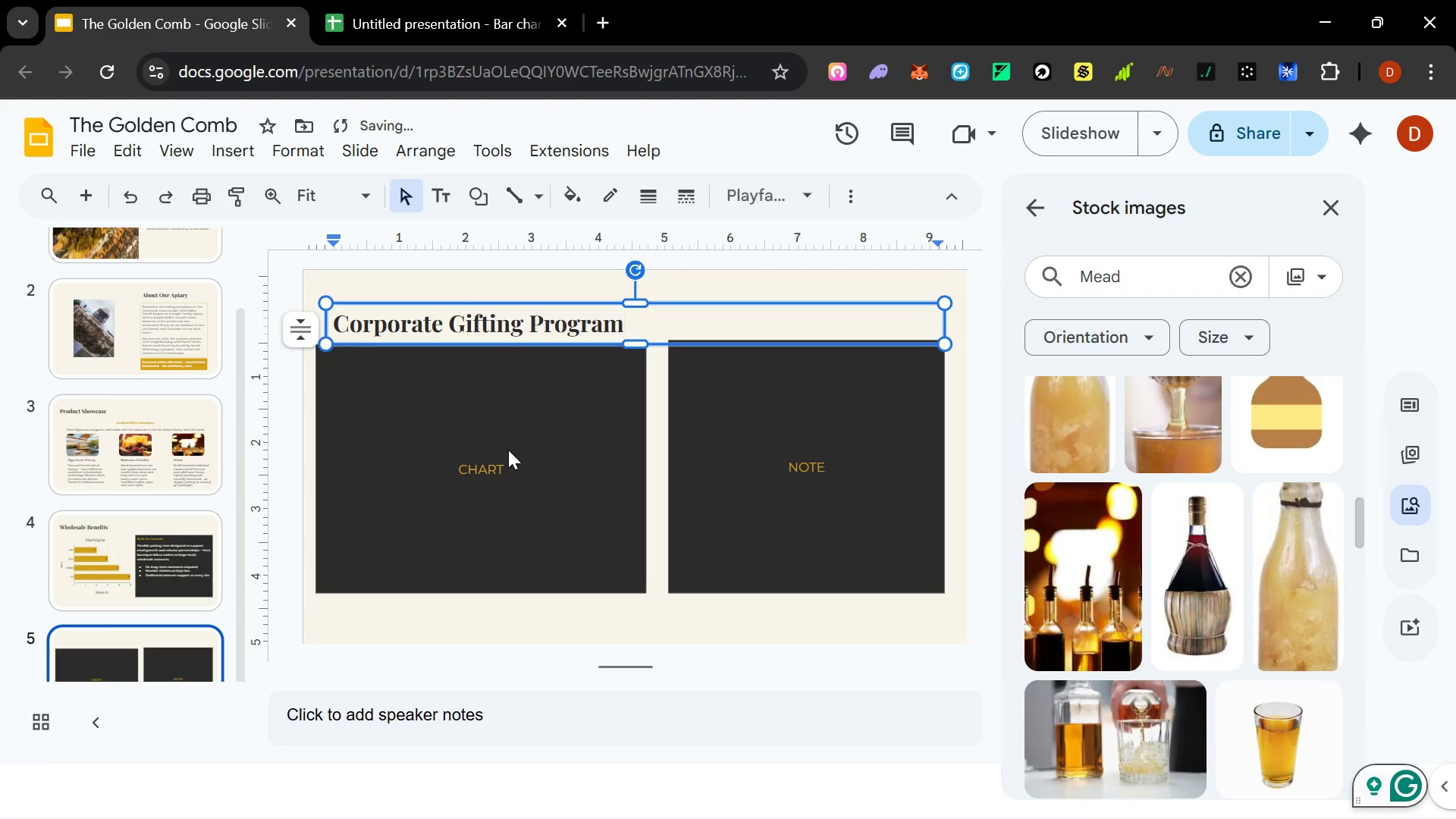 
left_click([498, 459])
 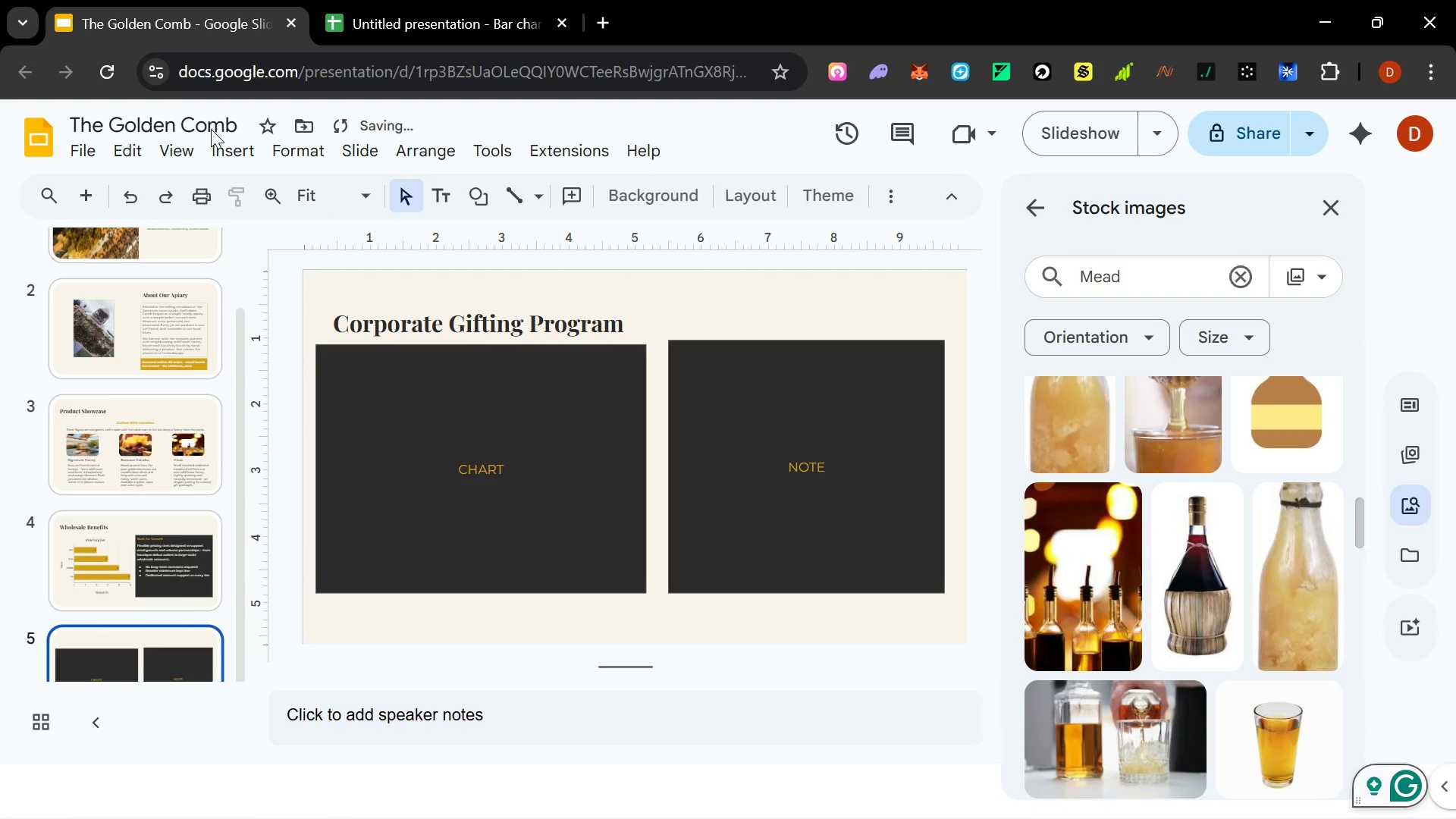 
left_click([232, 143])
 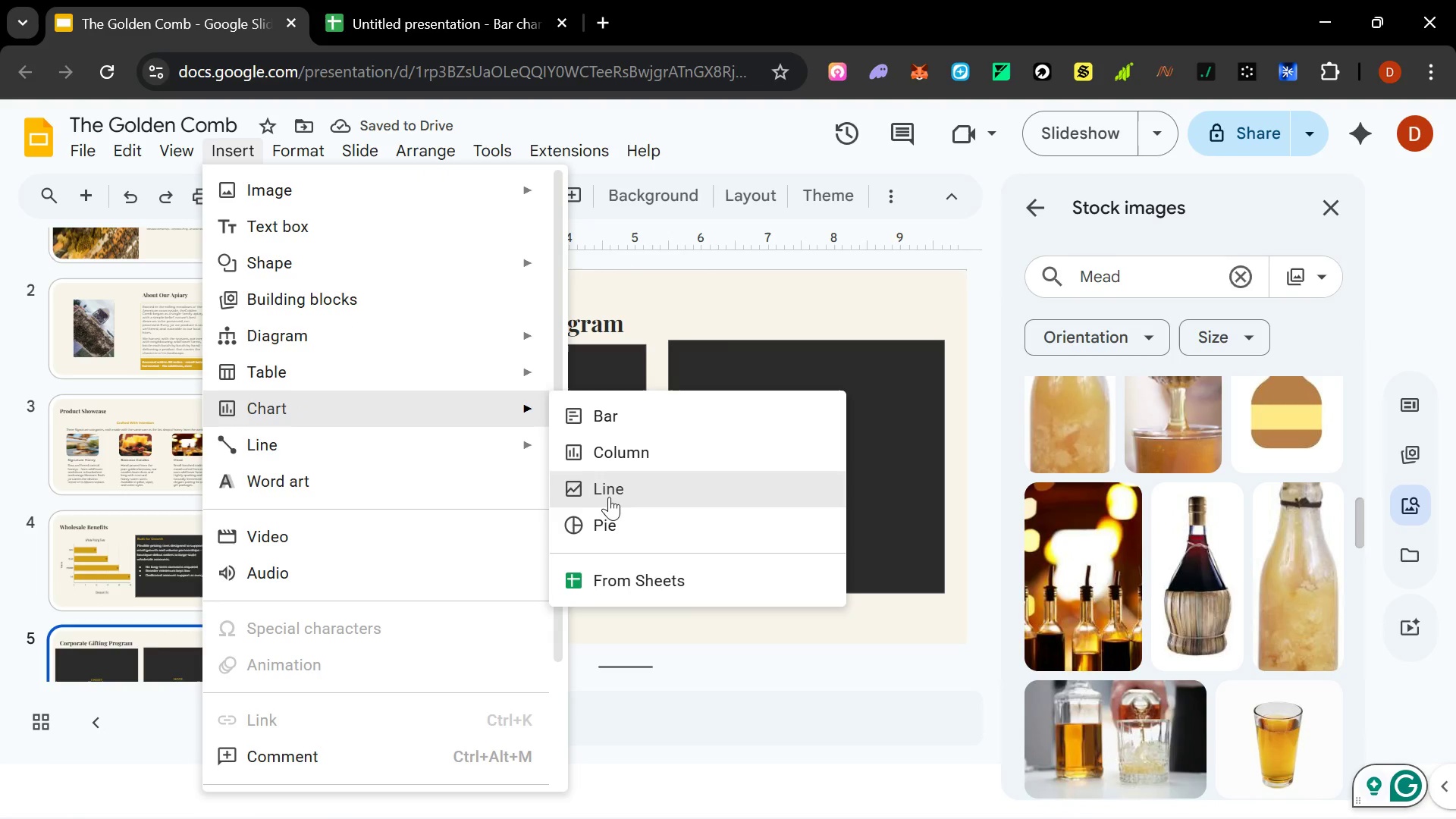 
left_click([602, 524])
 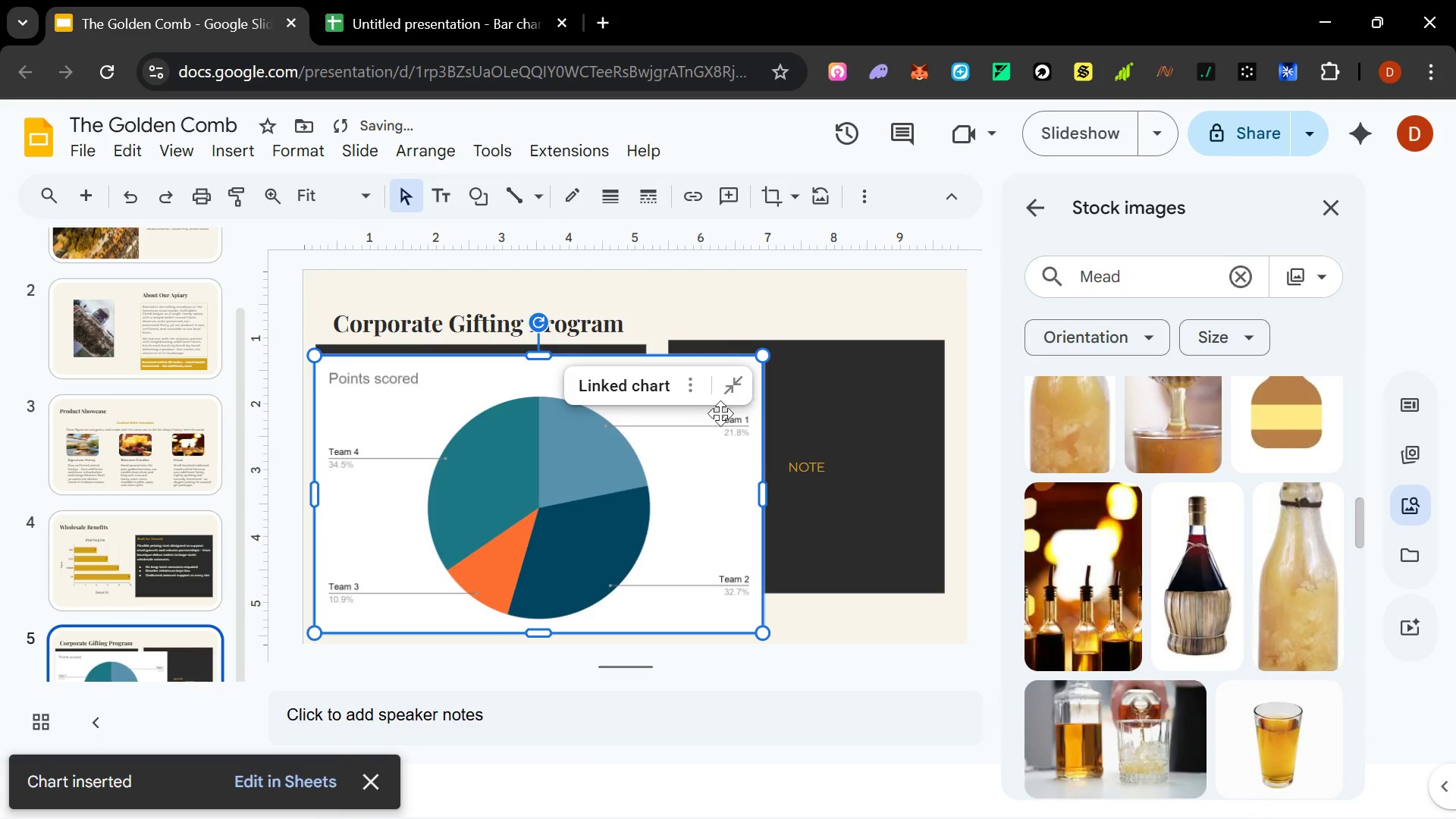 
left_click_drag(start_coordinate=[497, 416], to_coordinate=[500, 408])
 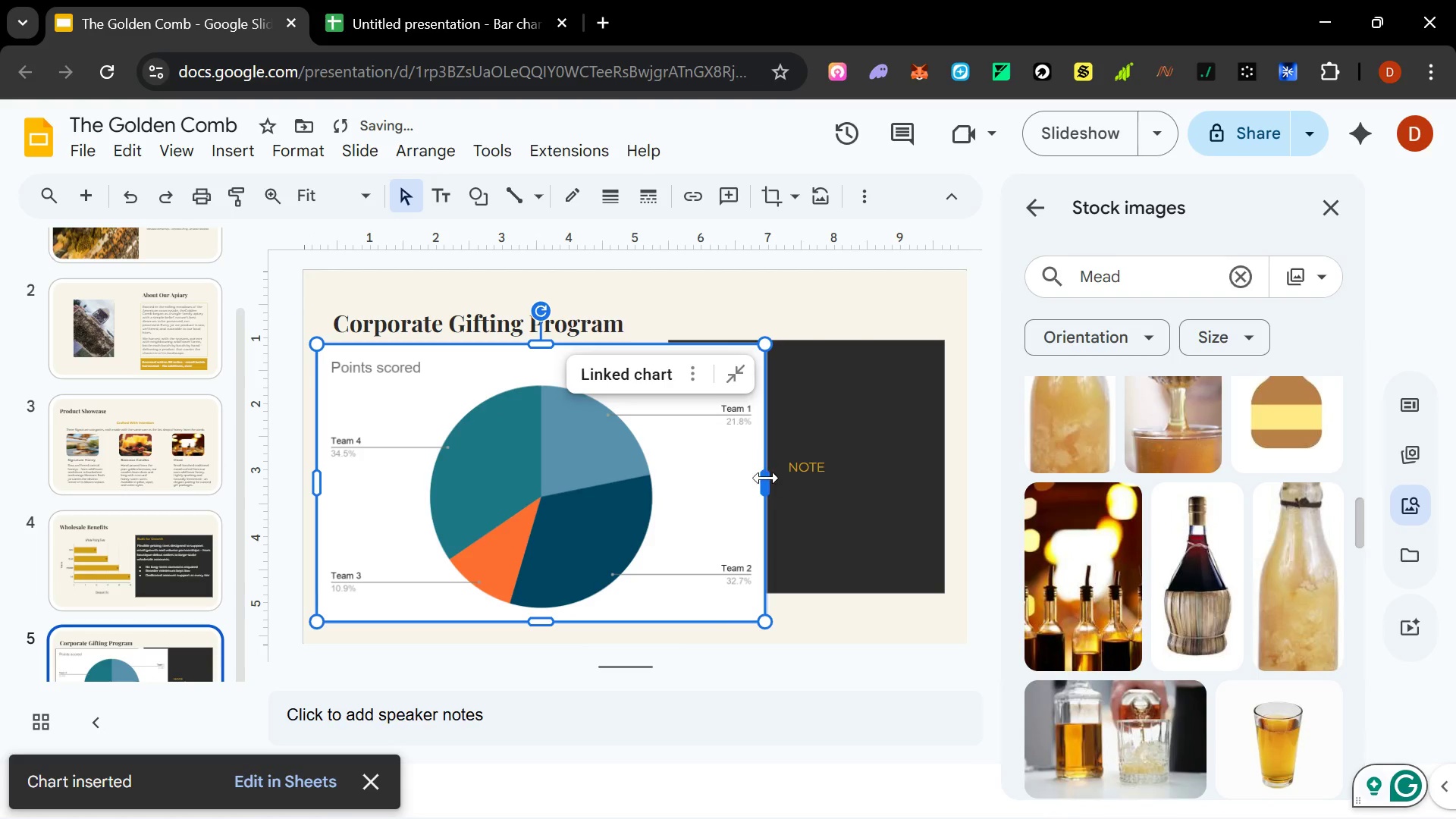 
left_click_drag(start_coordinate=[765, 479], to_coordinate=[658, 463])
 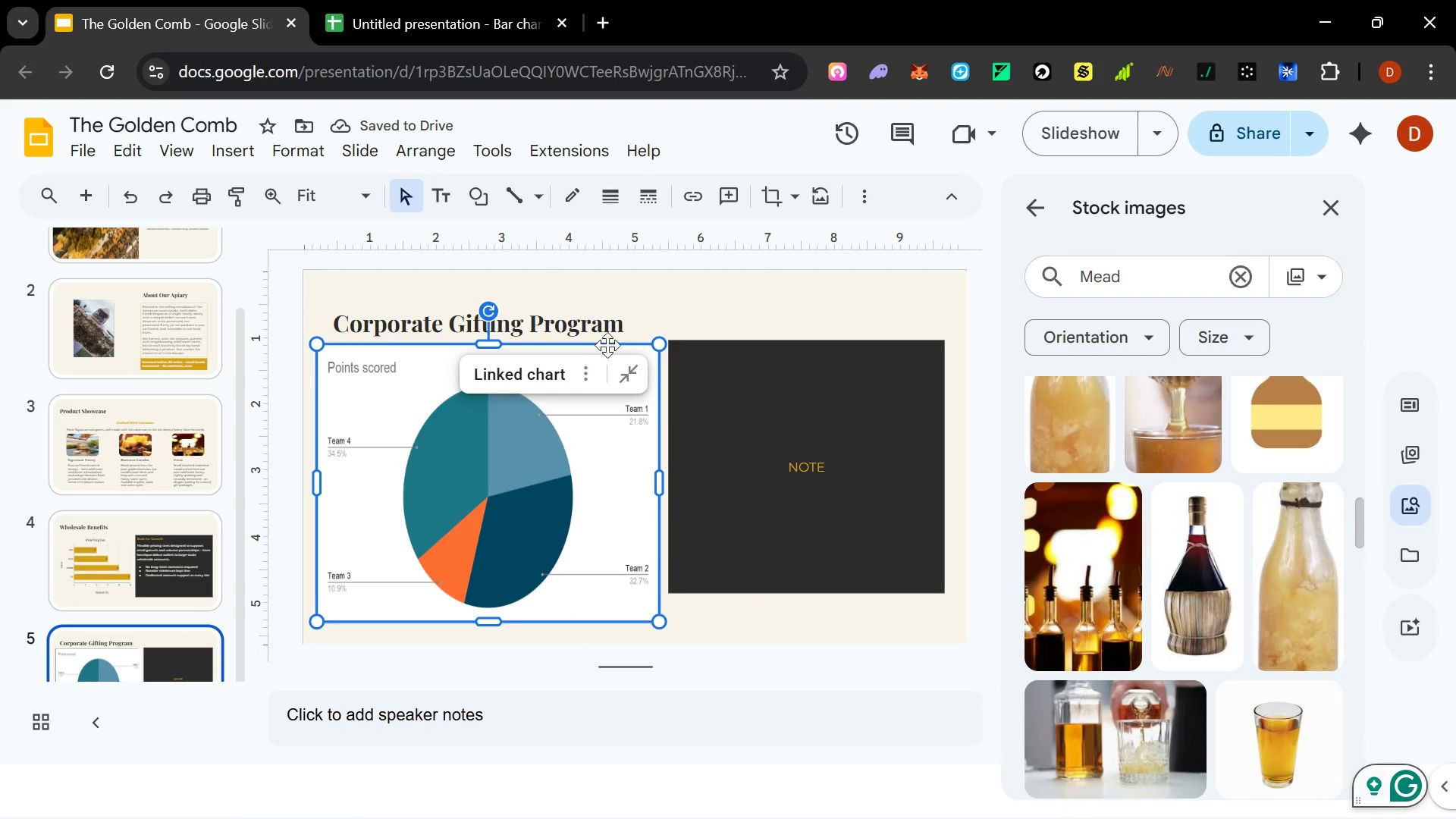 
left_click([604, 350])
 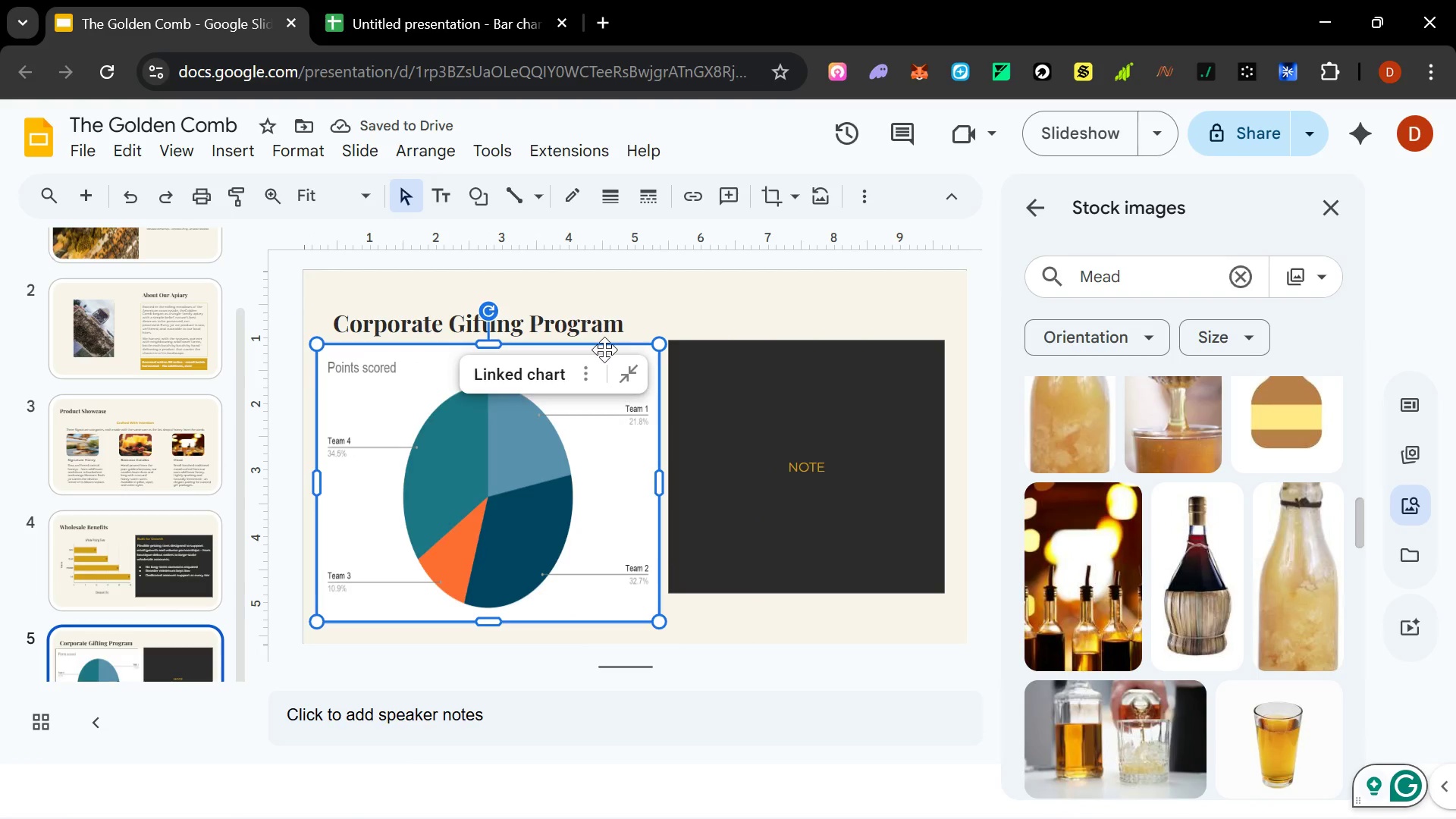 
key(Delete)
 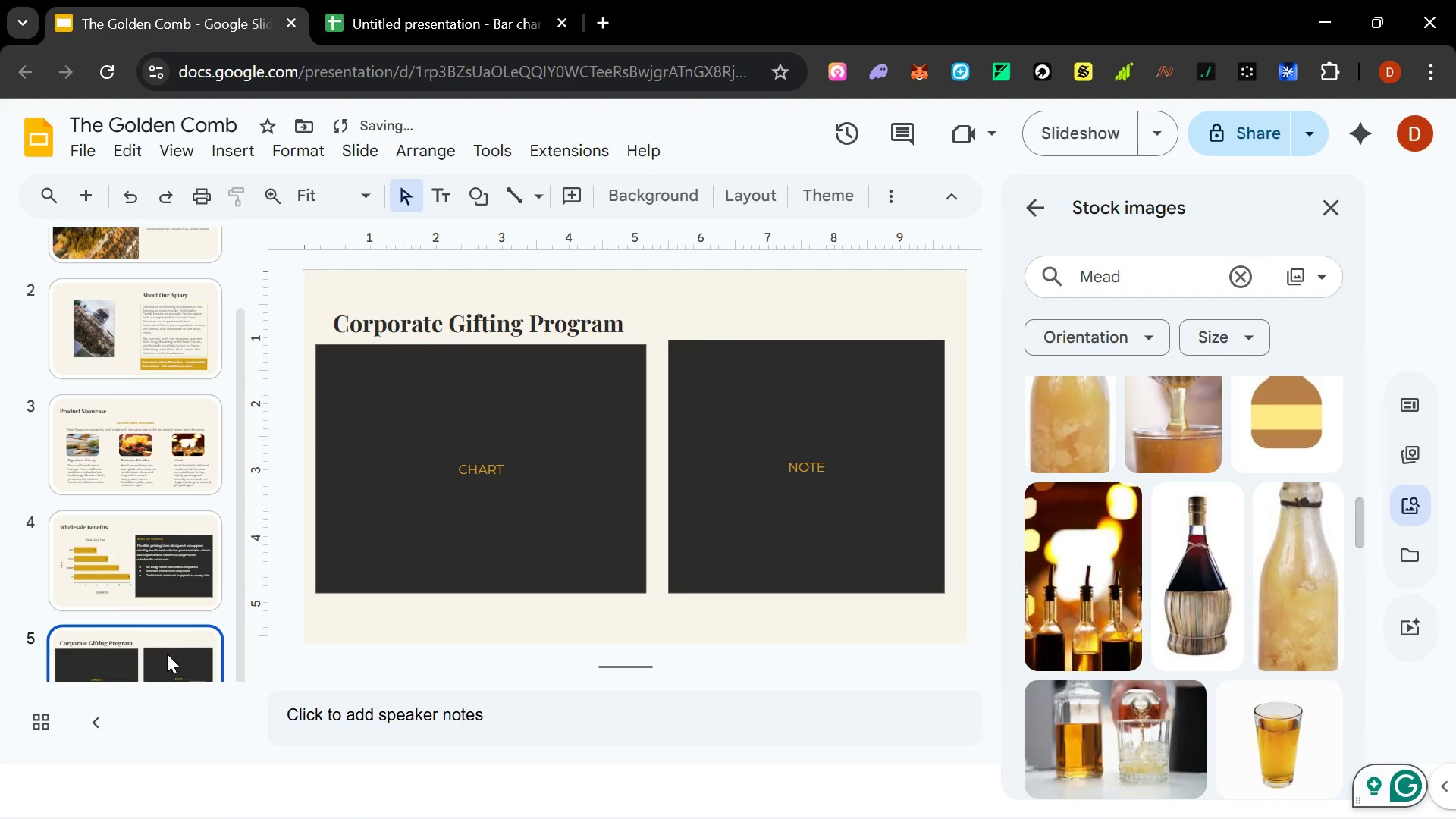 
right_click([165, 654])
 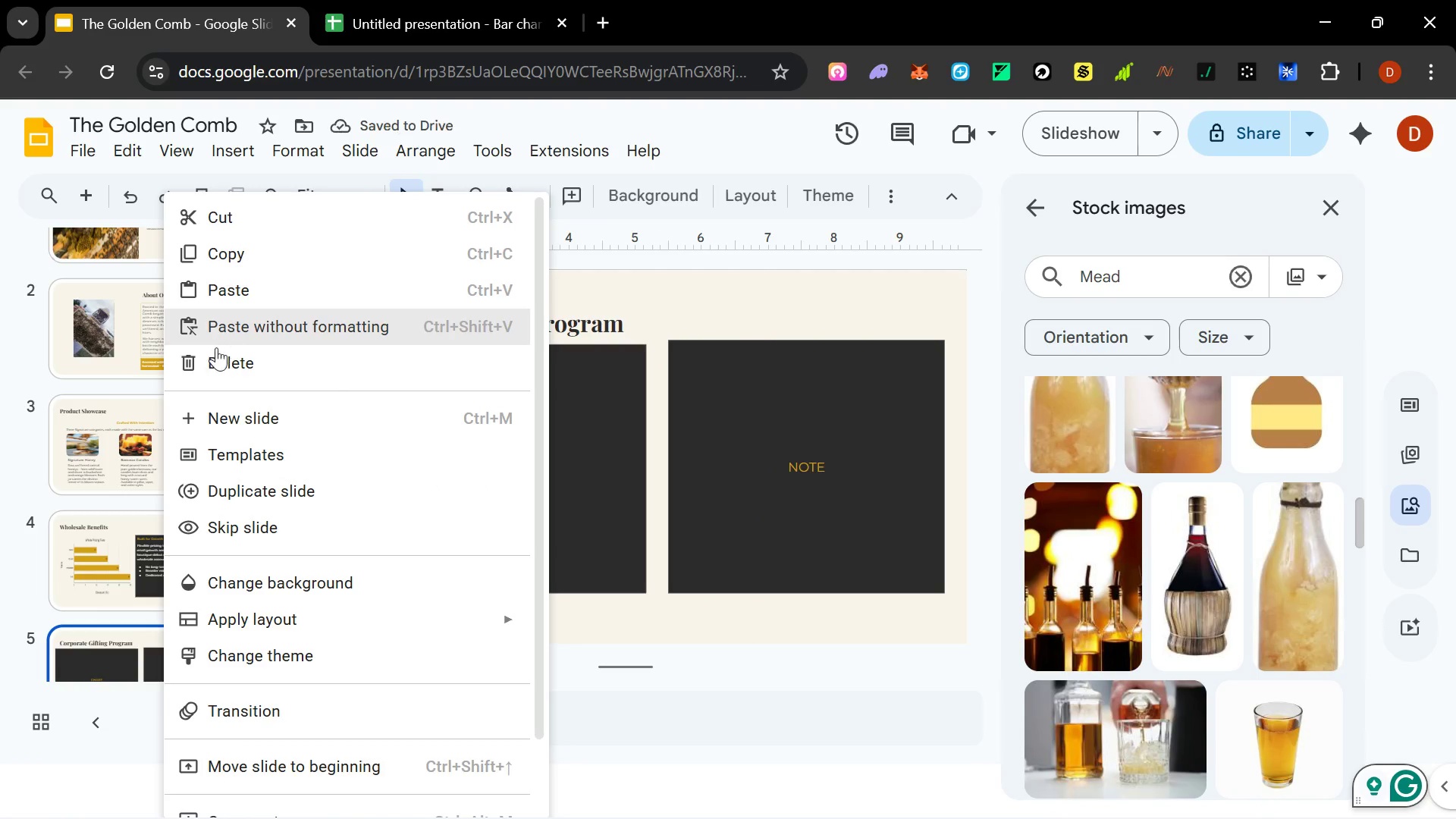 
left_click([216, 352])
 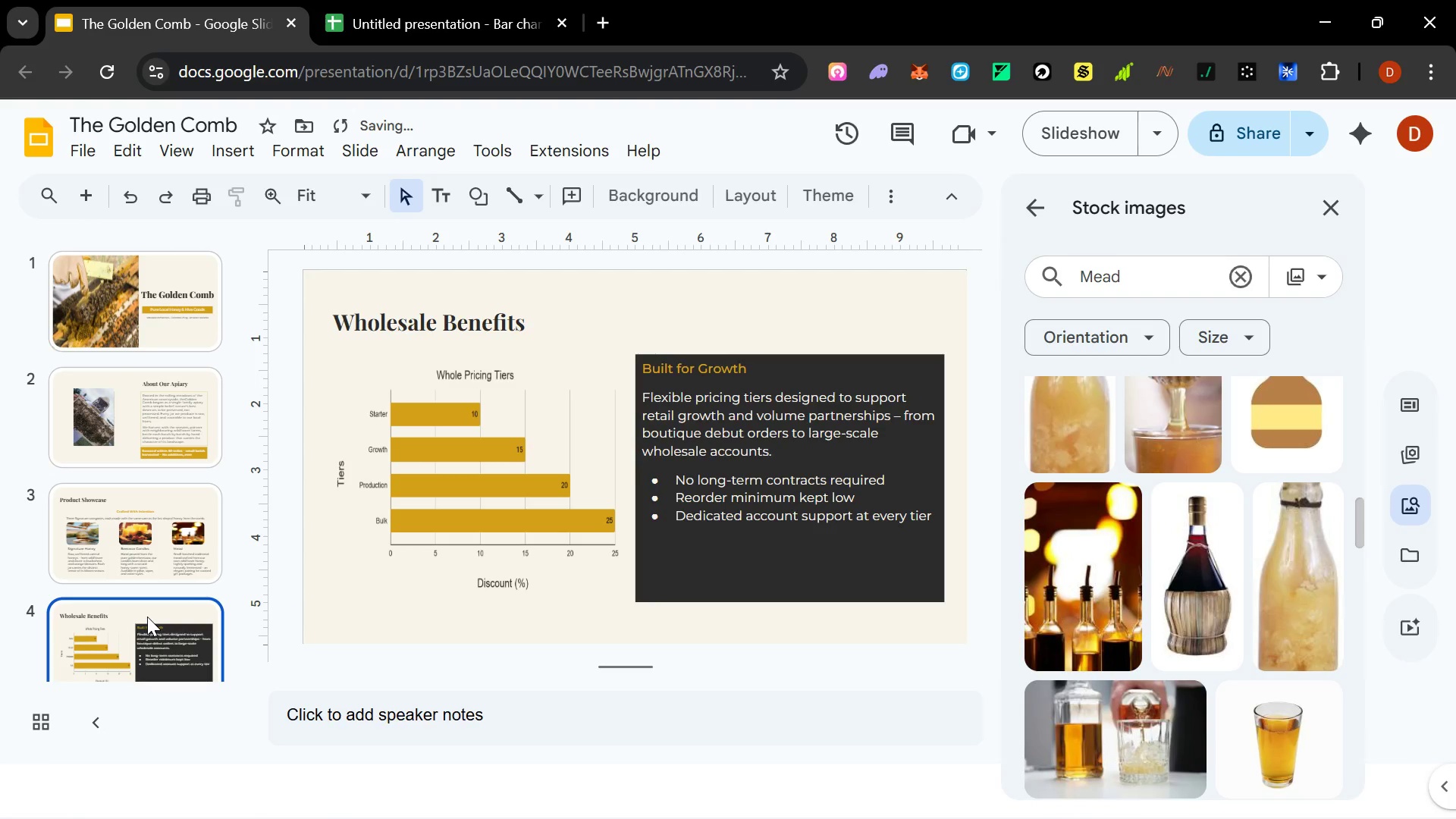 
left_click([96, 626])
 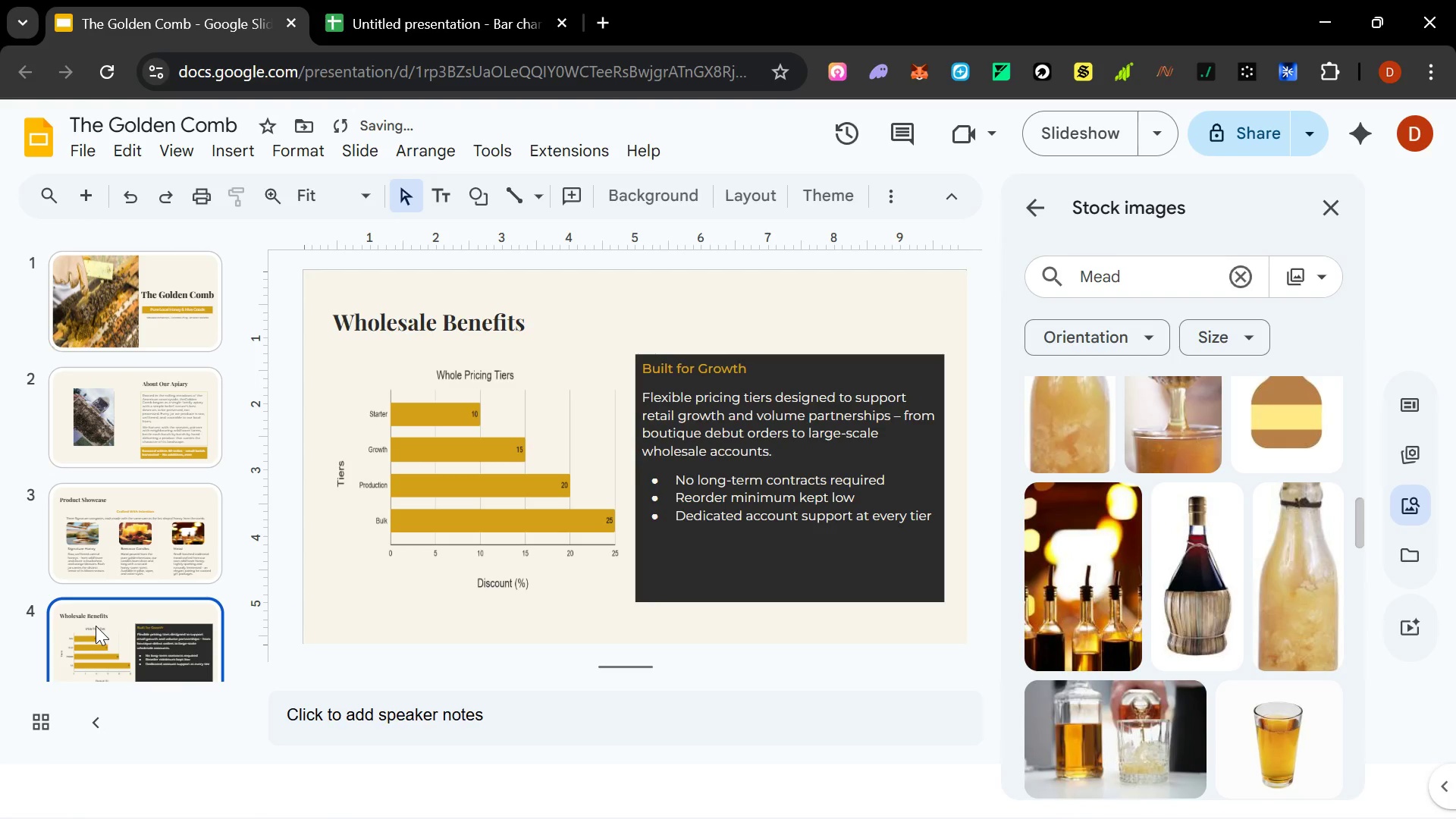 
right_click([96, 626])
 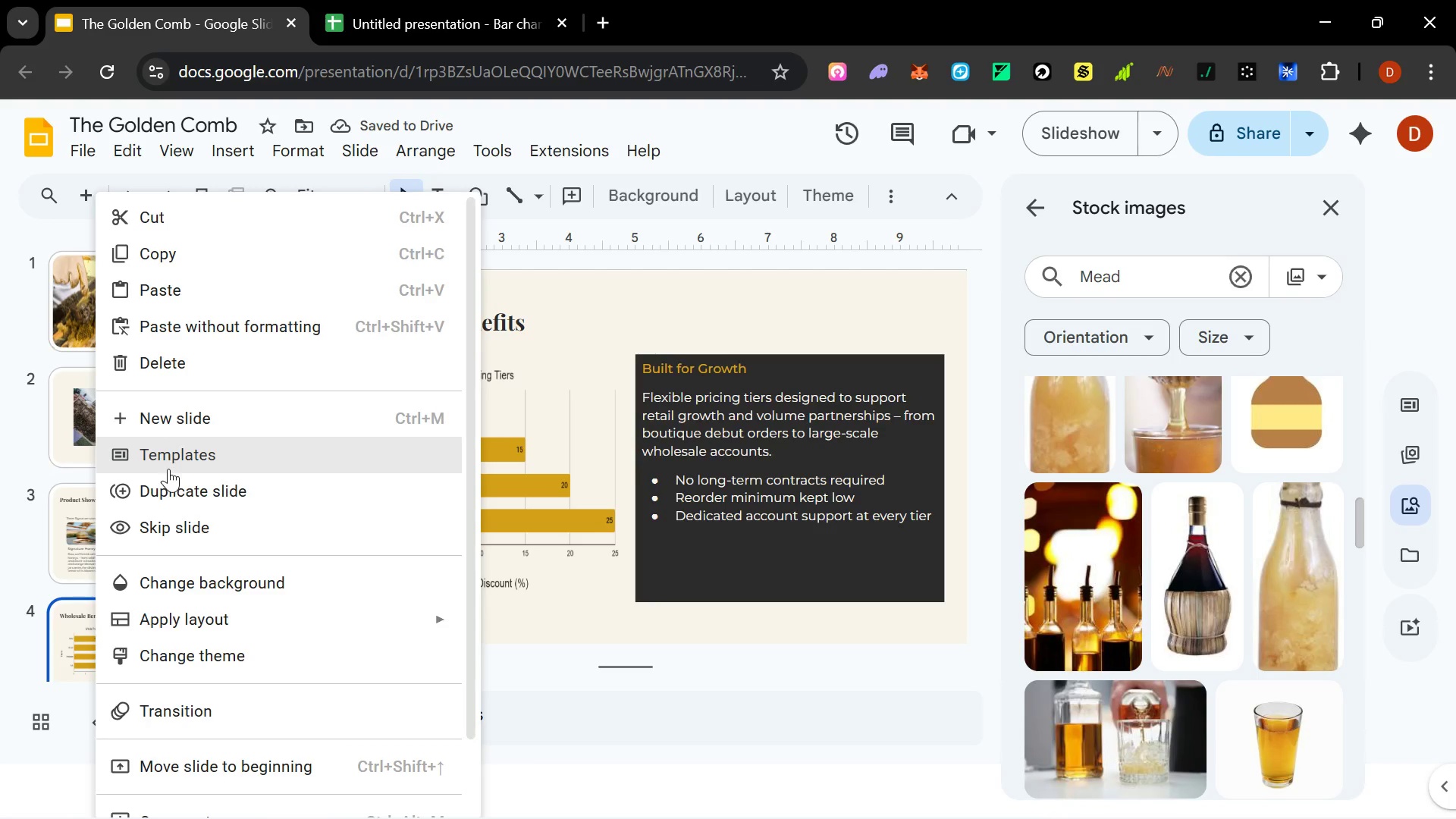 
left_click([173, 487])
 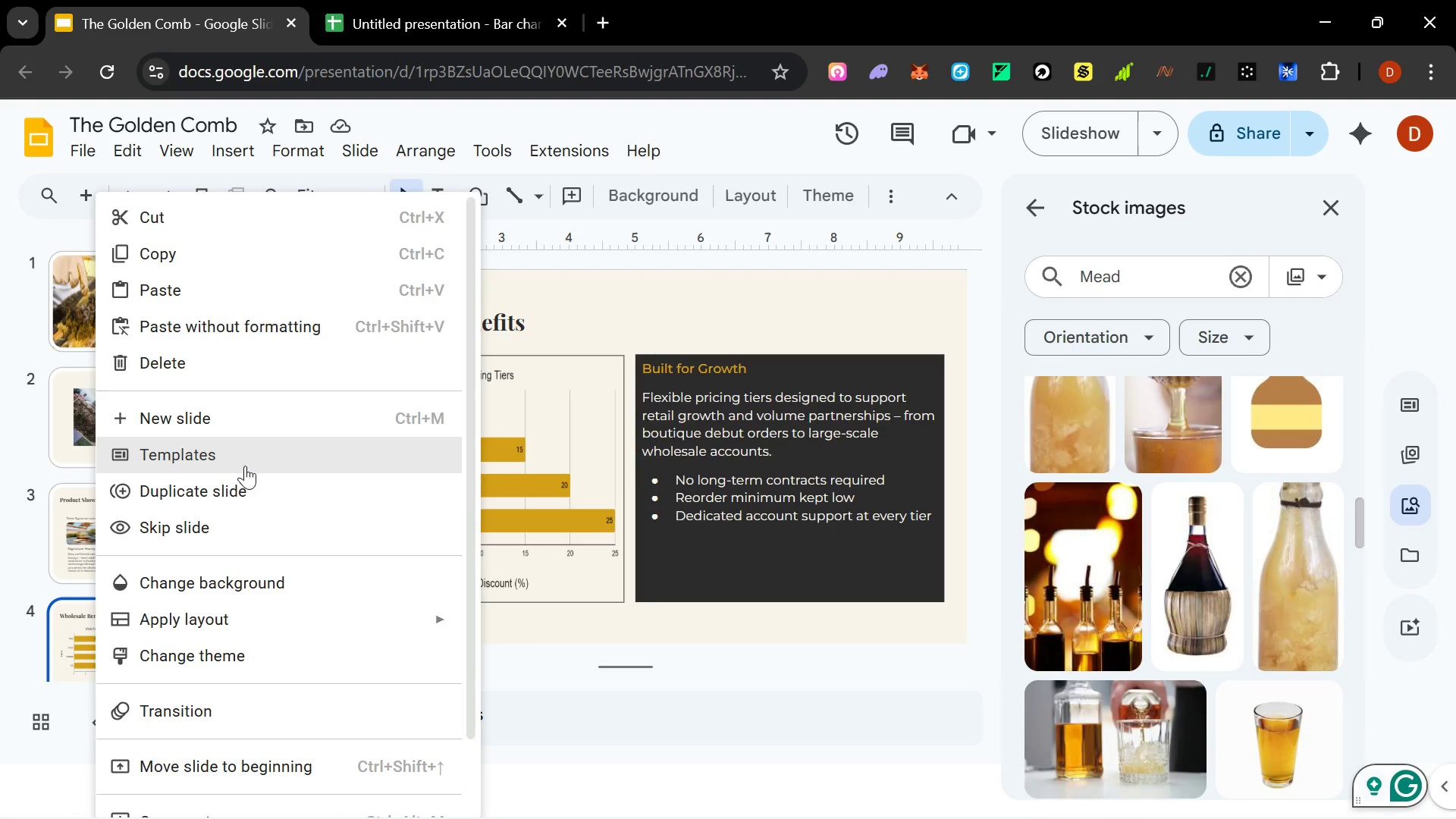 
left_click([230, 487])
 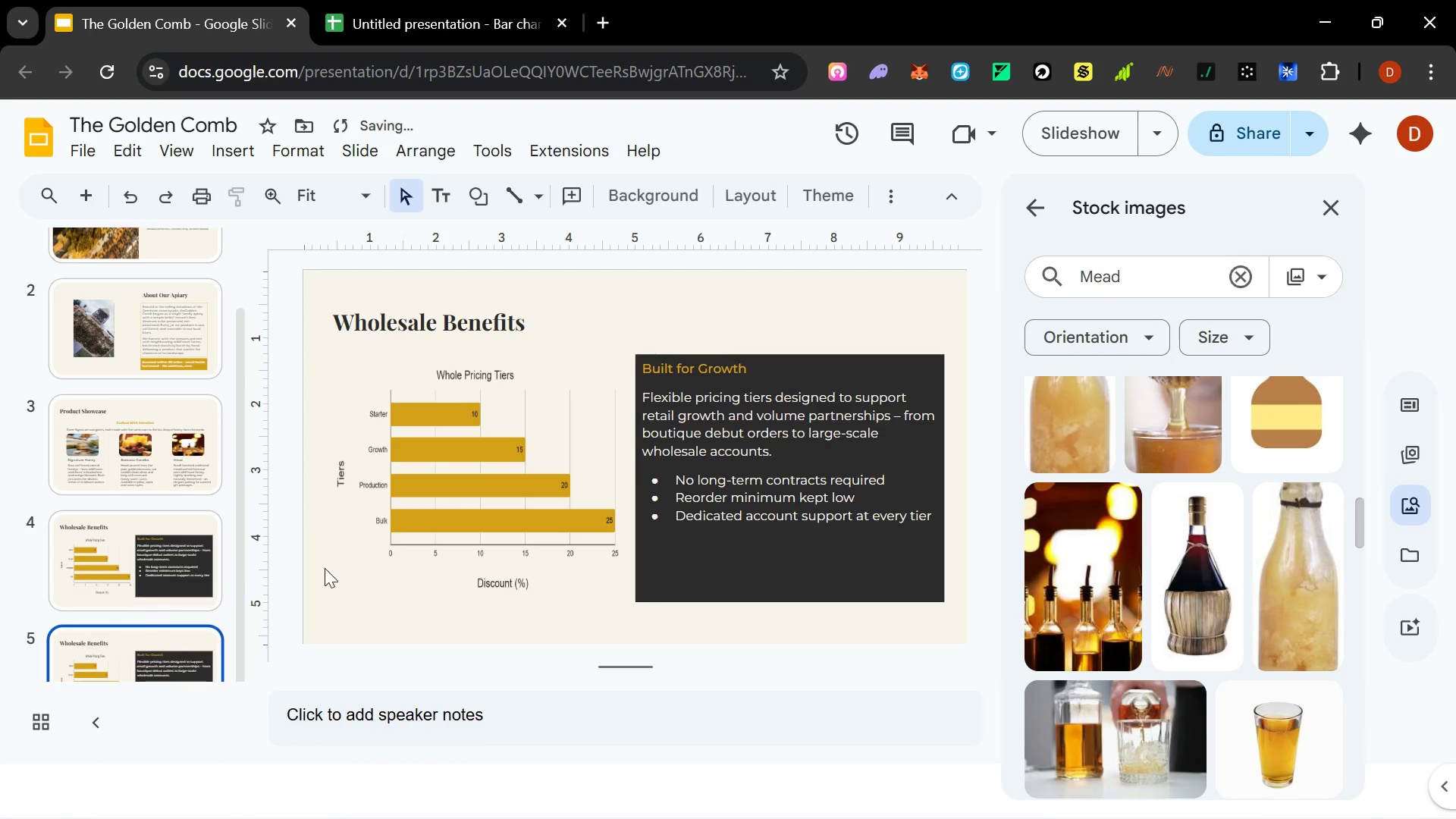 
left_click([387, 510])
 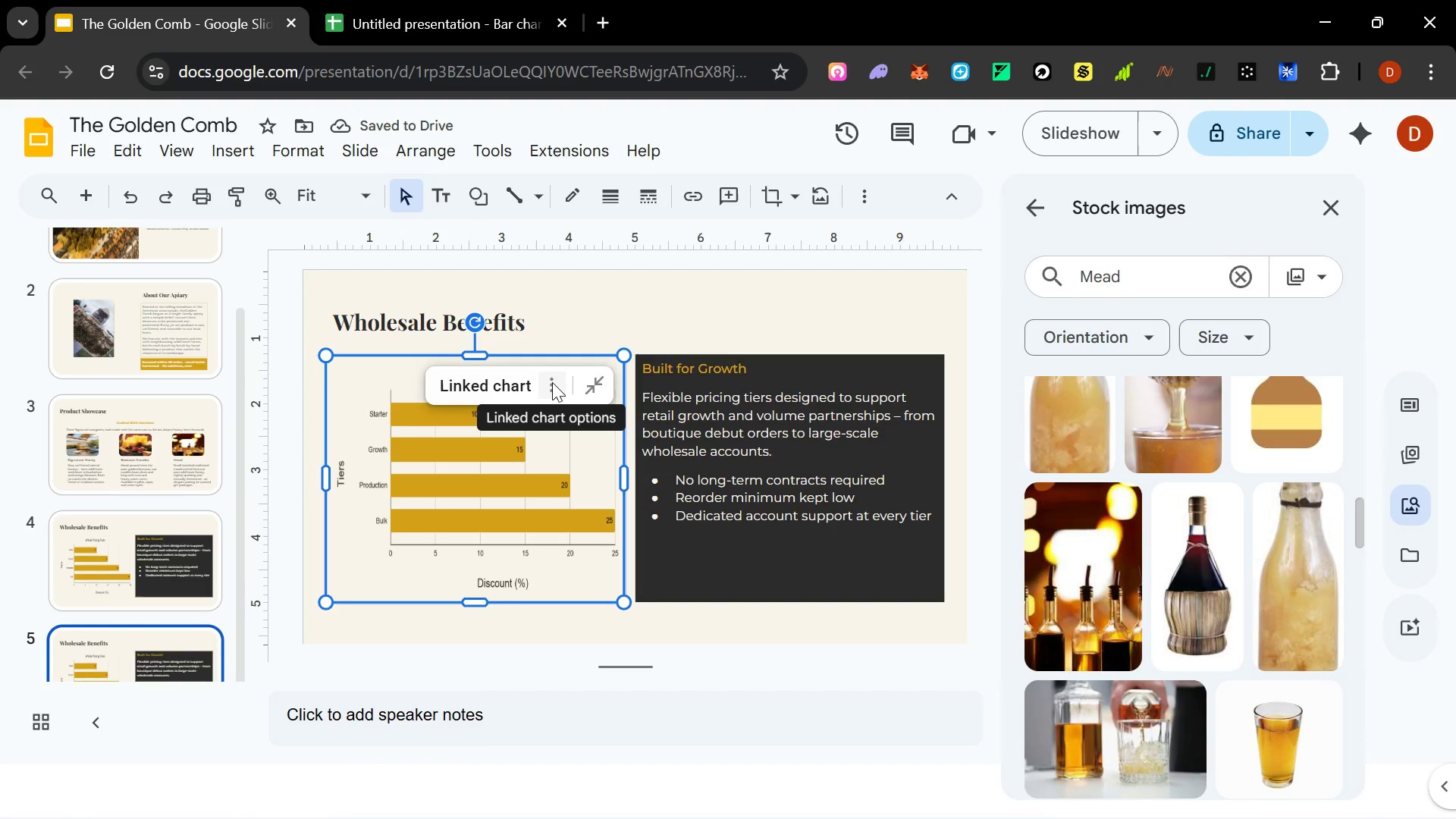 
left_click([552, 382])
 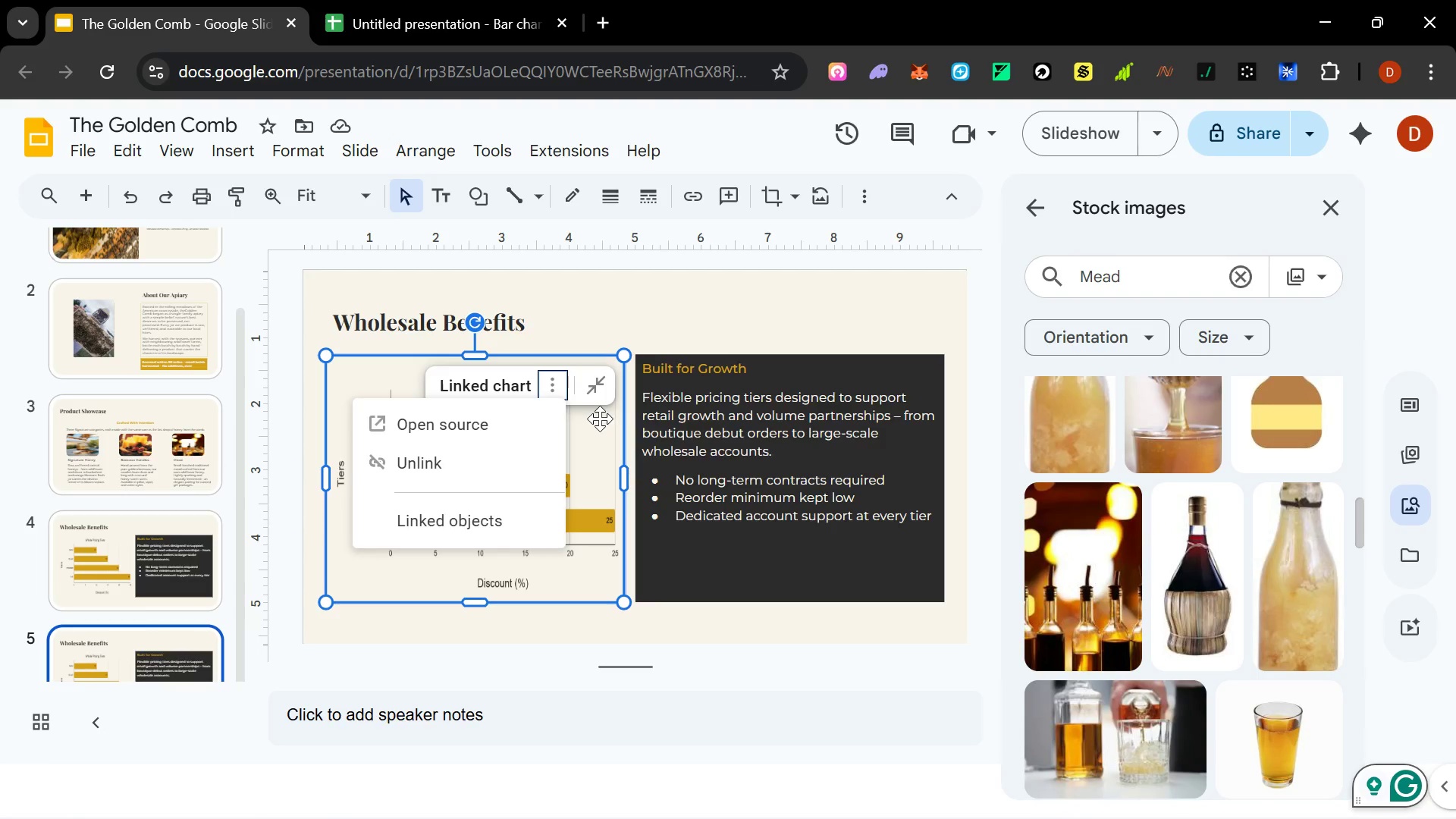 
left_click([600, 456])
 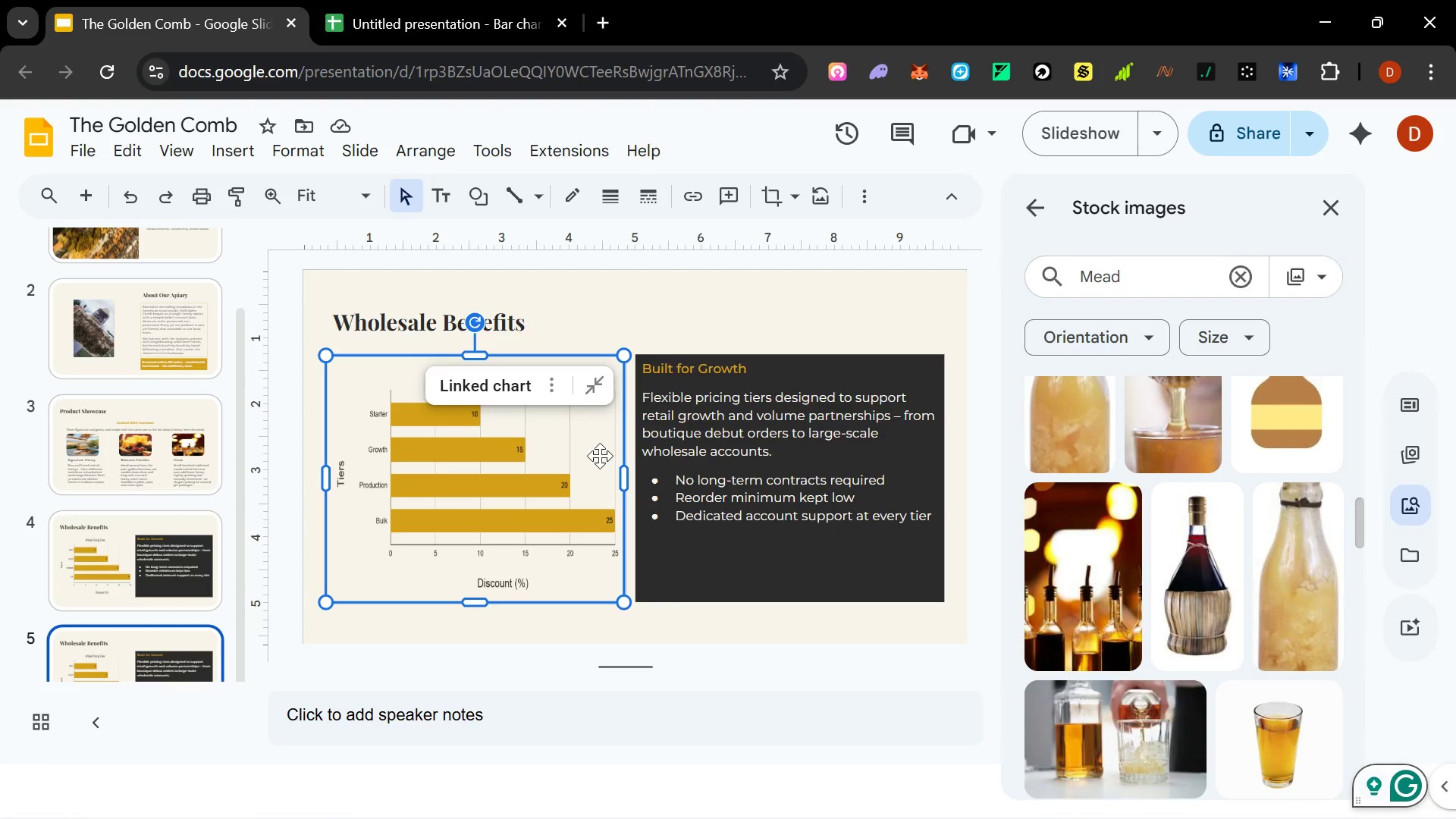 
key(Numpad7)
 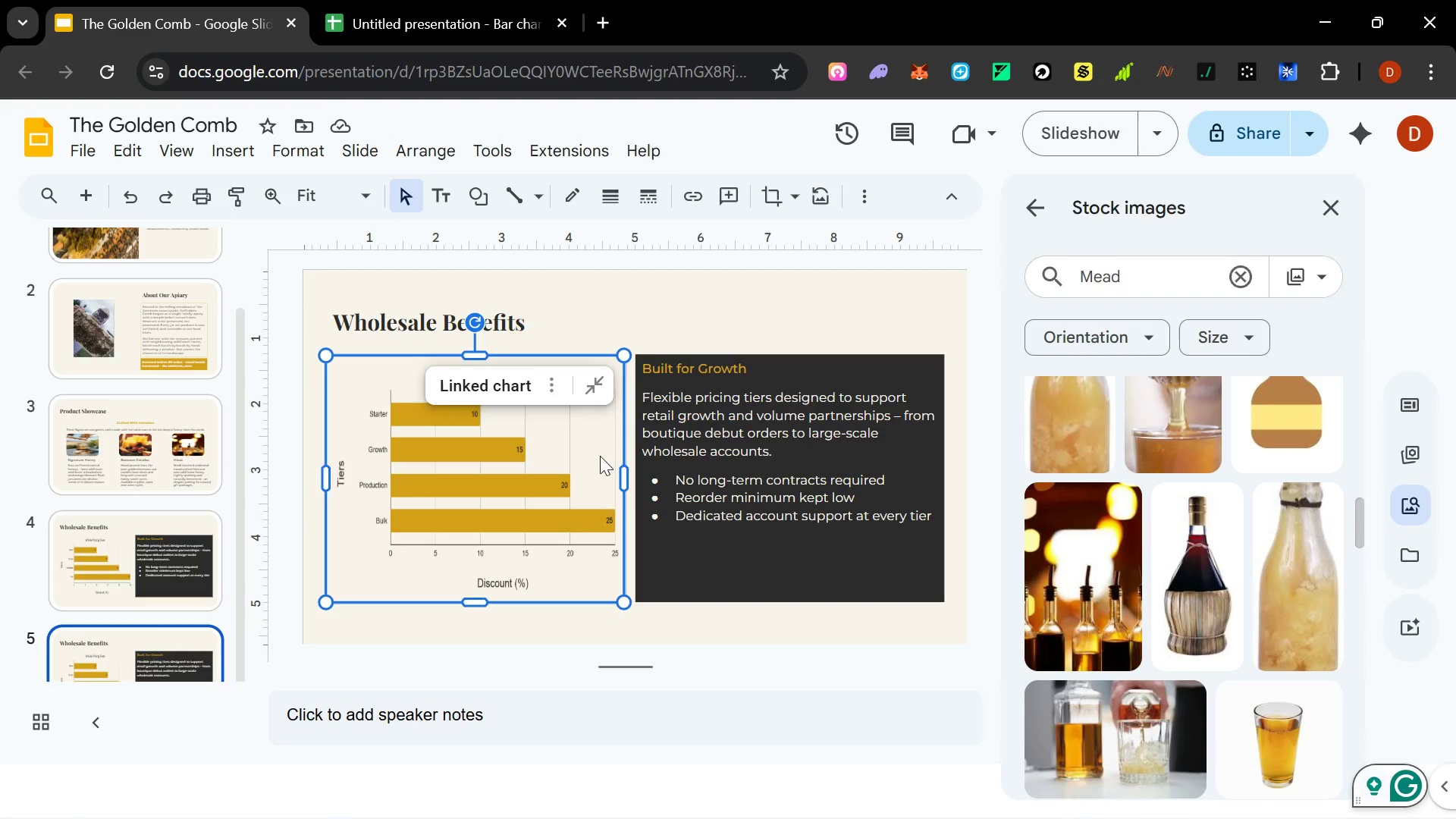 
key(Delete)
 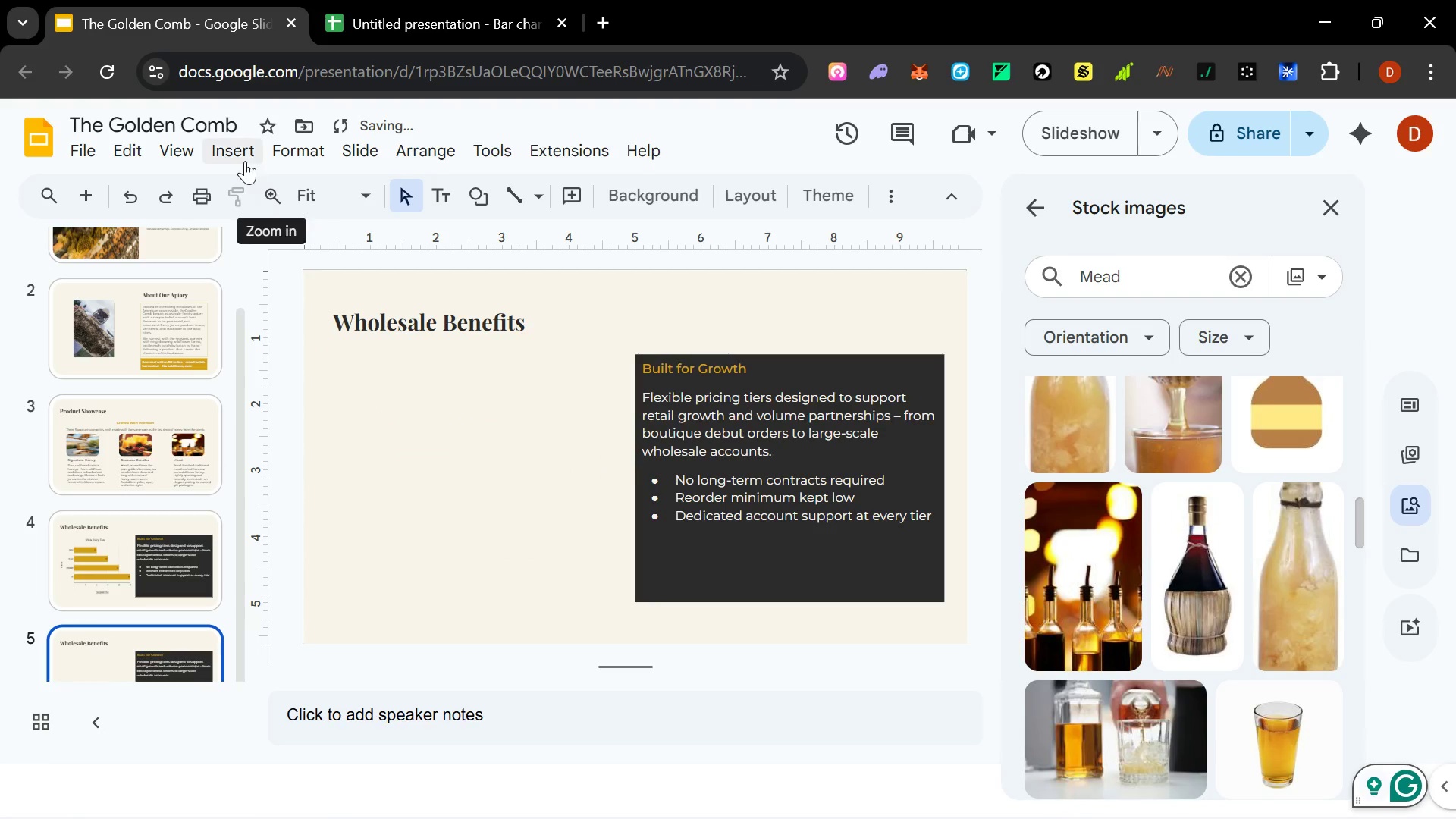 
left_click([243, 161])
 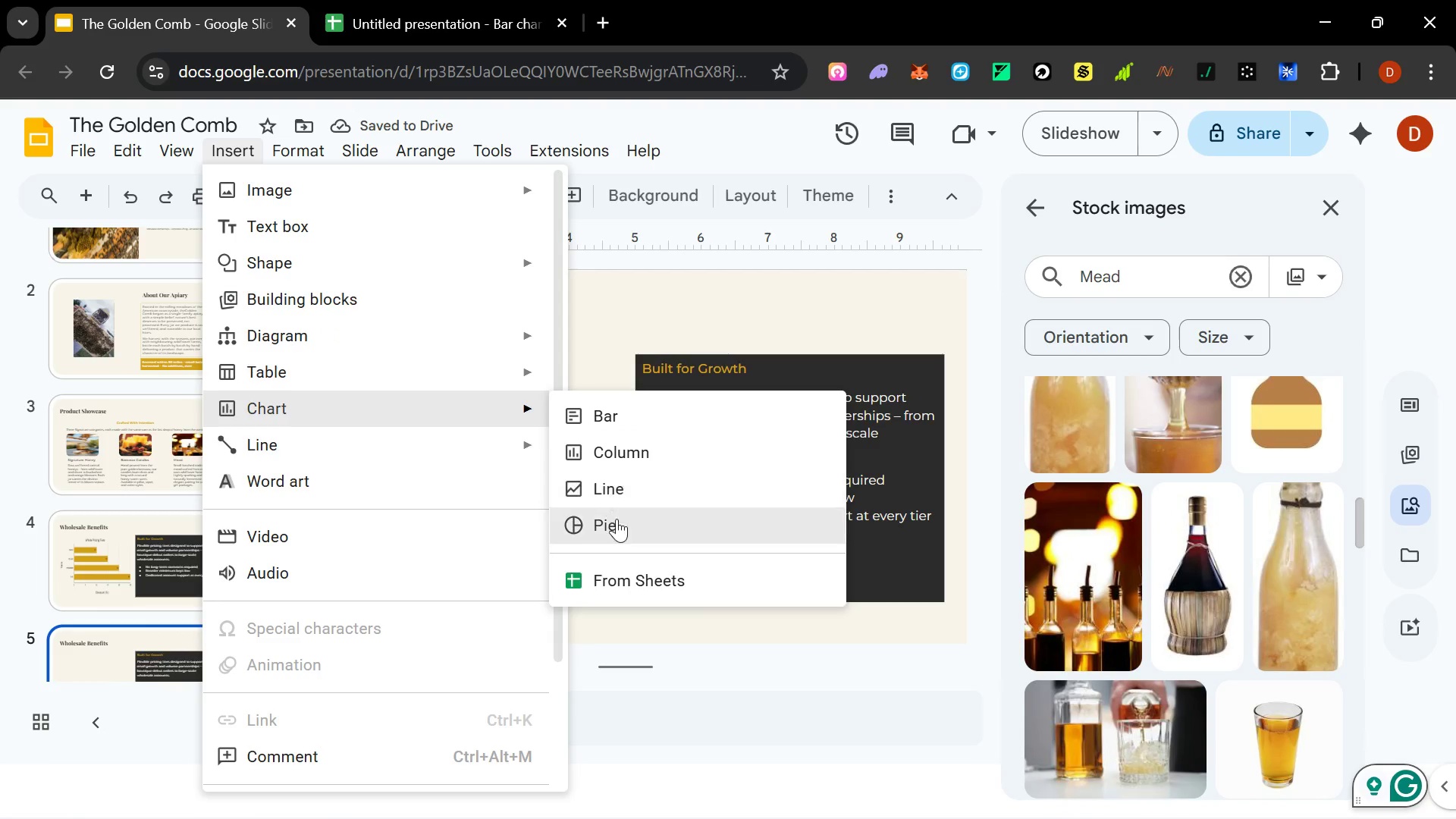 
left_click([617, 529])
 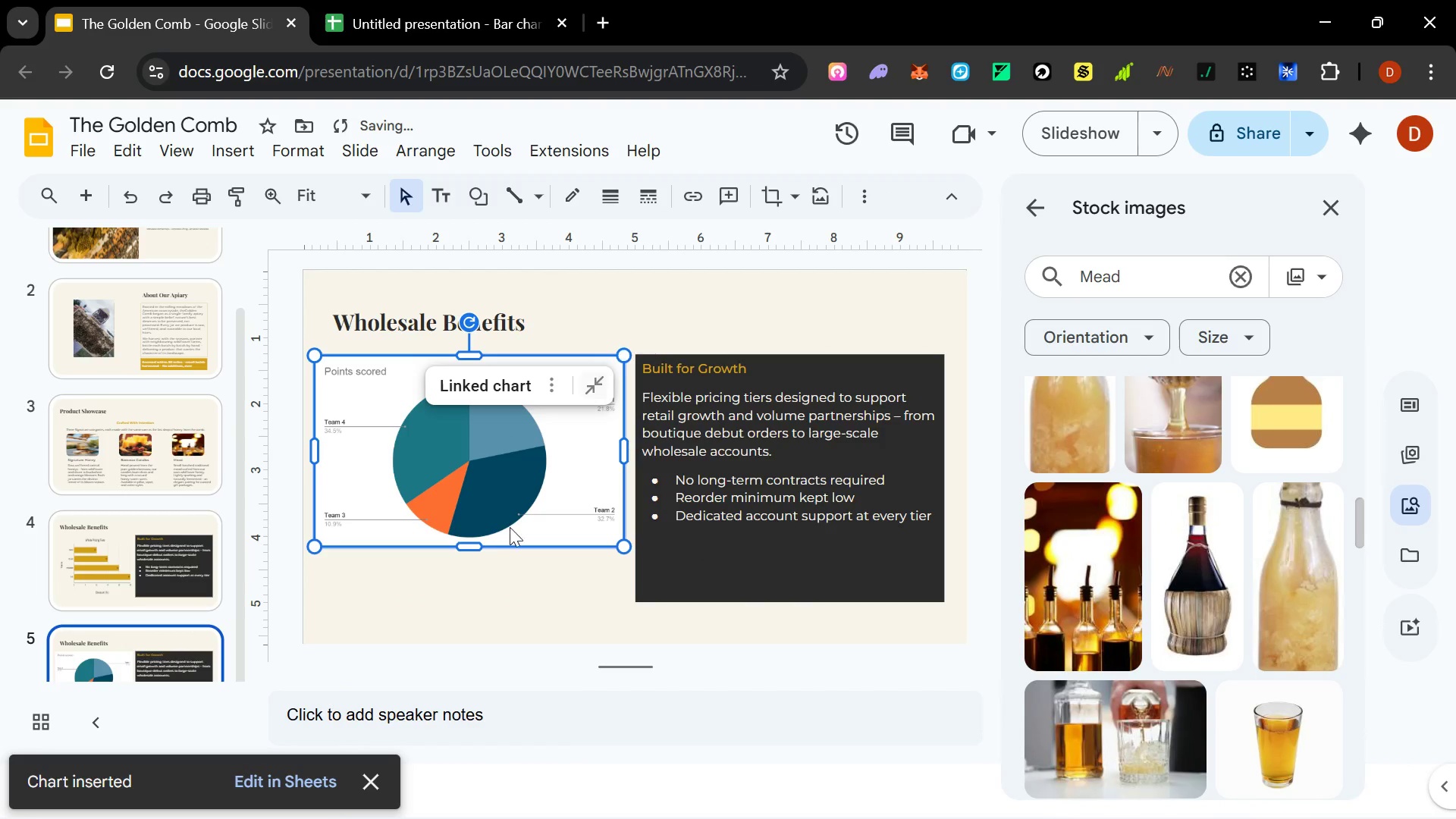 
left_click_drag(start_coordinate=[473, 544], to_coordinate=[468, 601])
 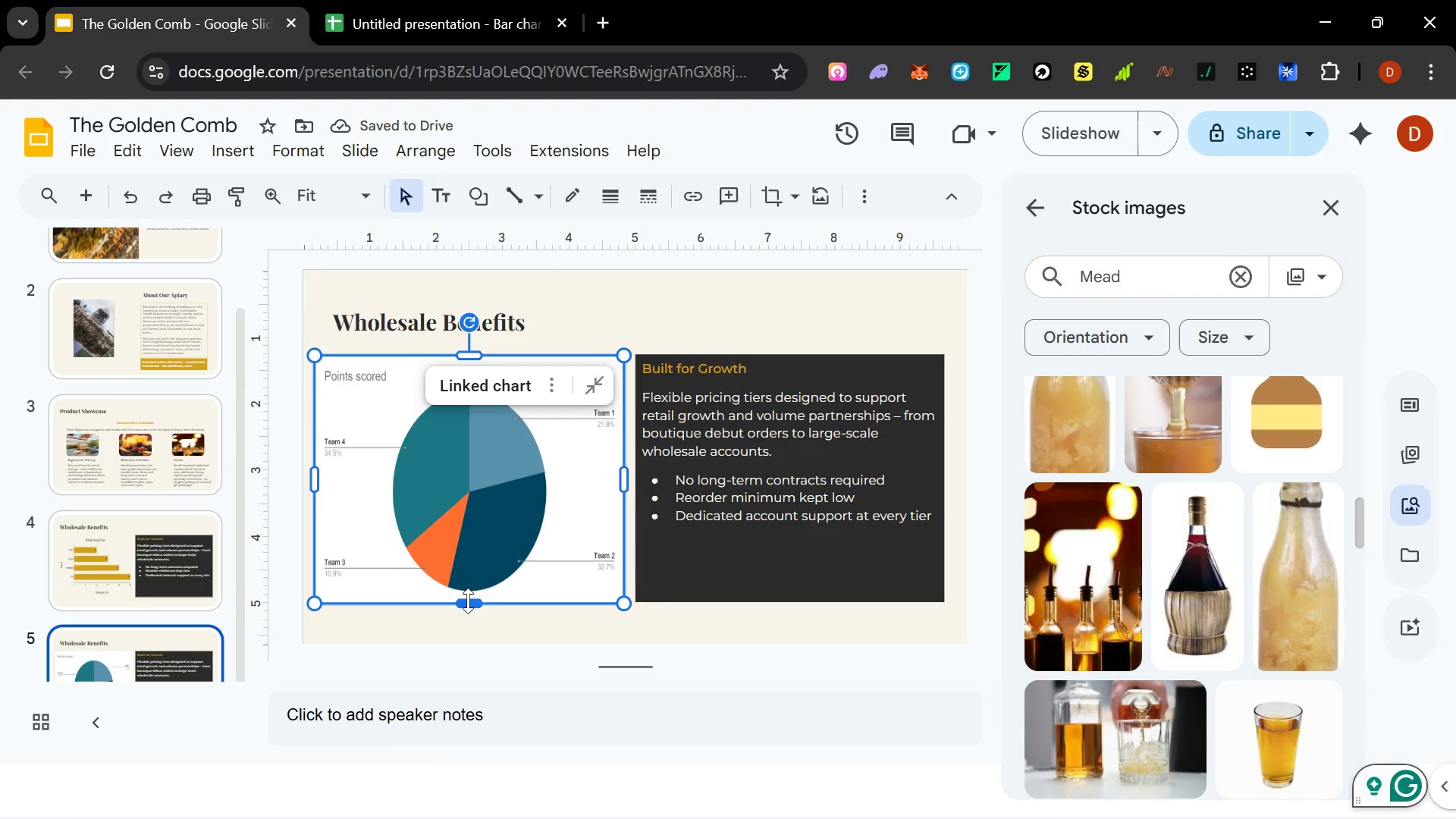 
key(Control+Z)
 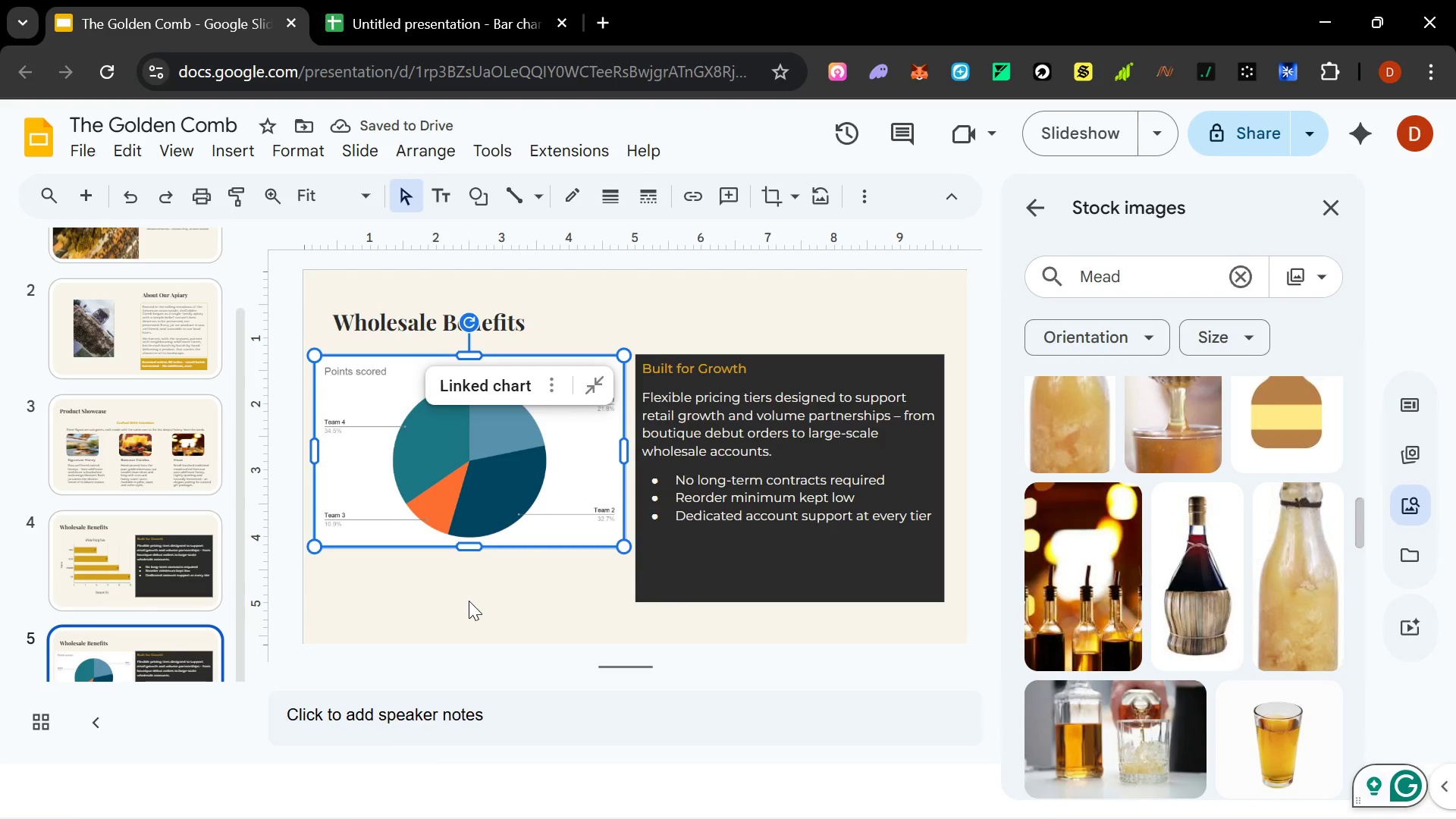 
wait(9.17)
 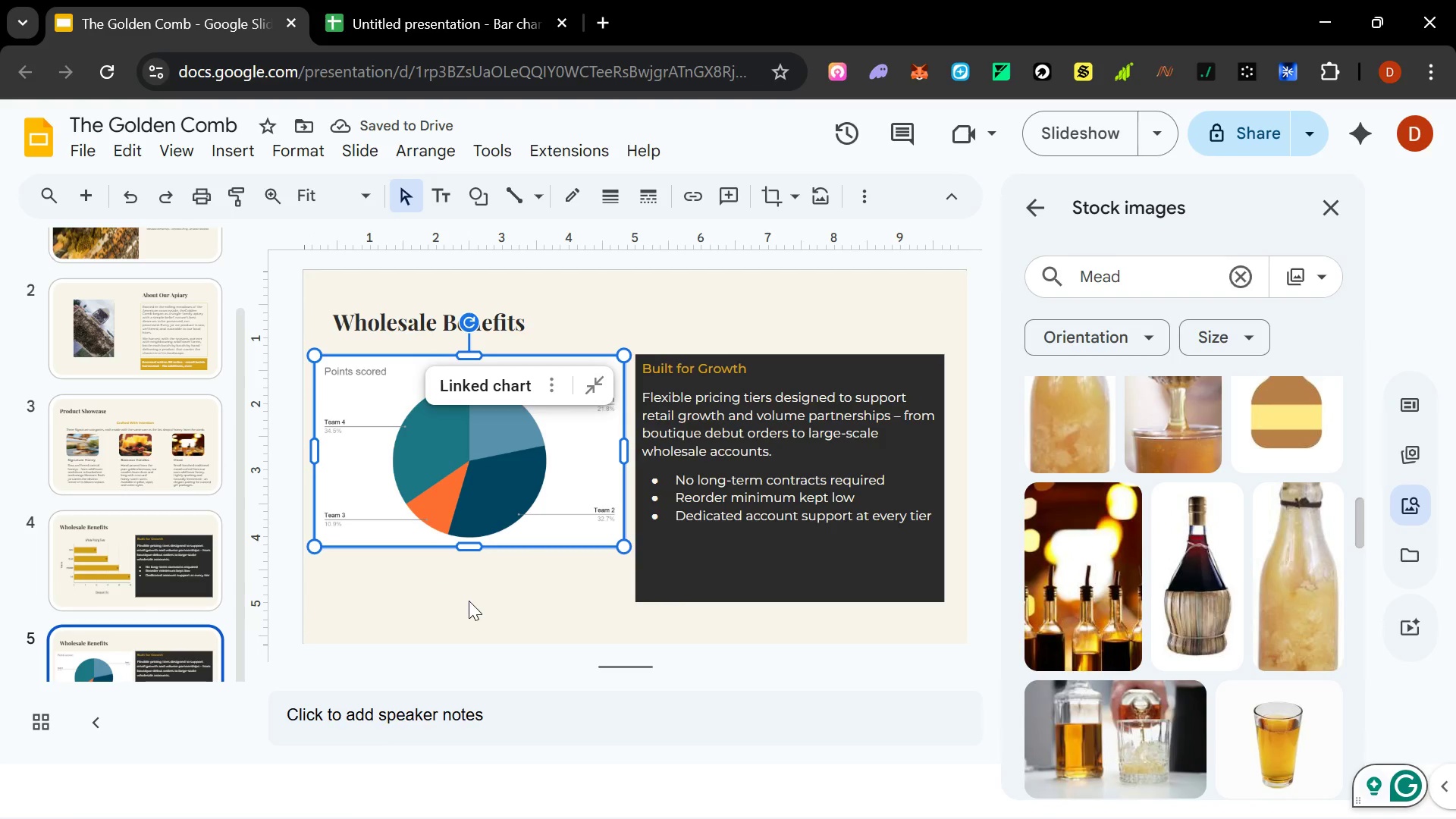 
left_click([551, 380])
 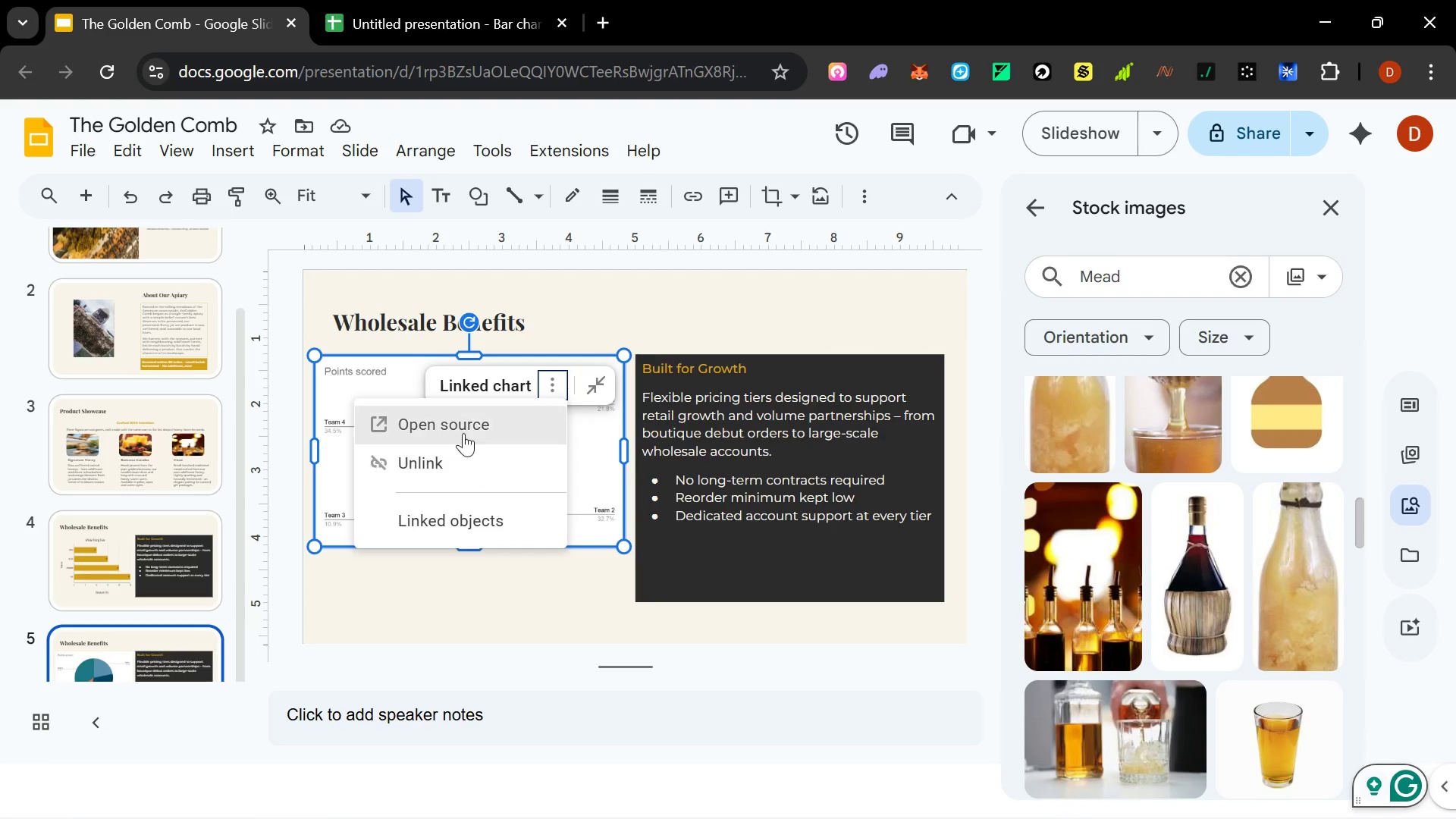 
left_click([461, 431])
 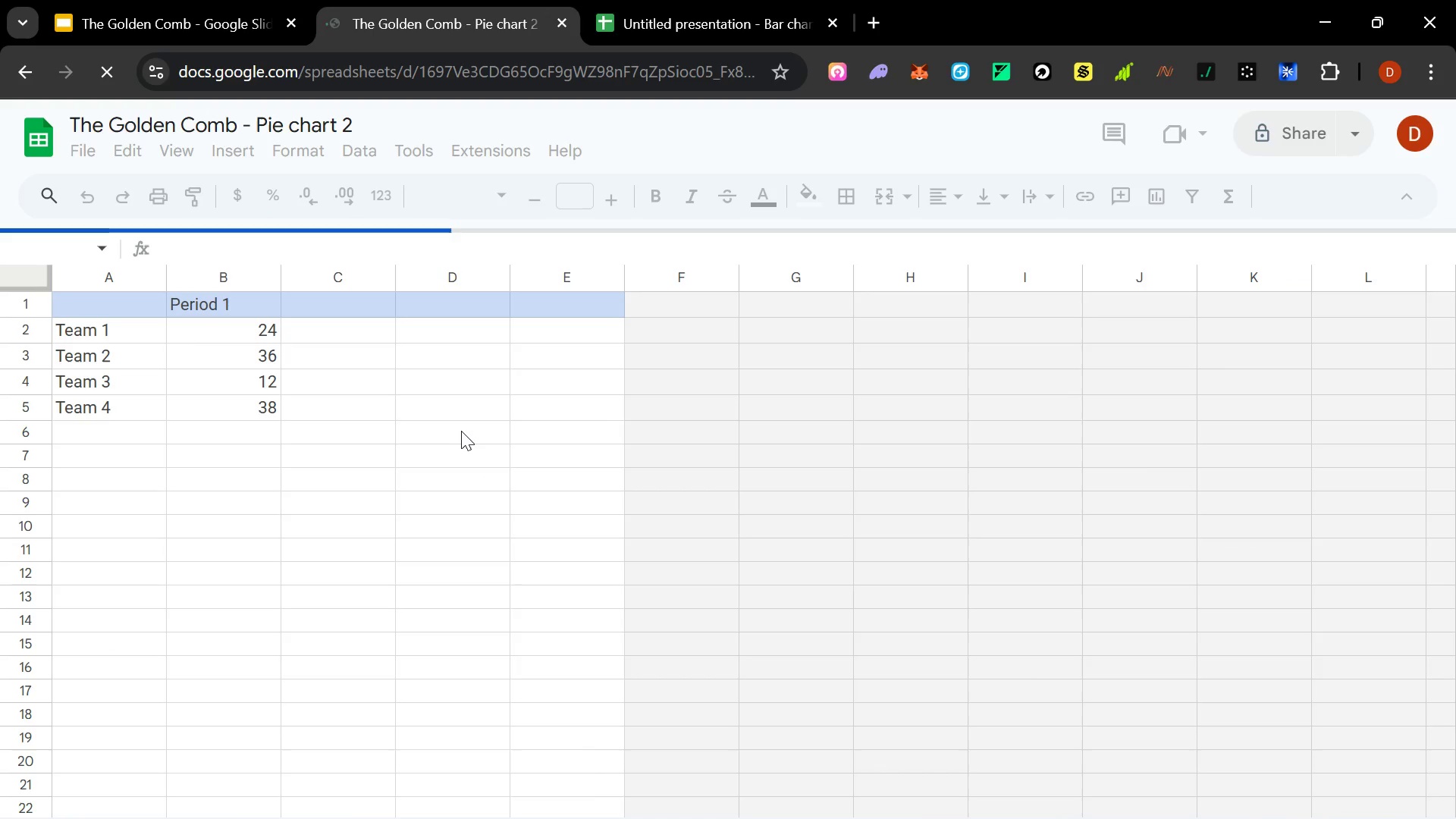 
wait(5.88)
 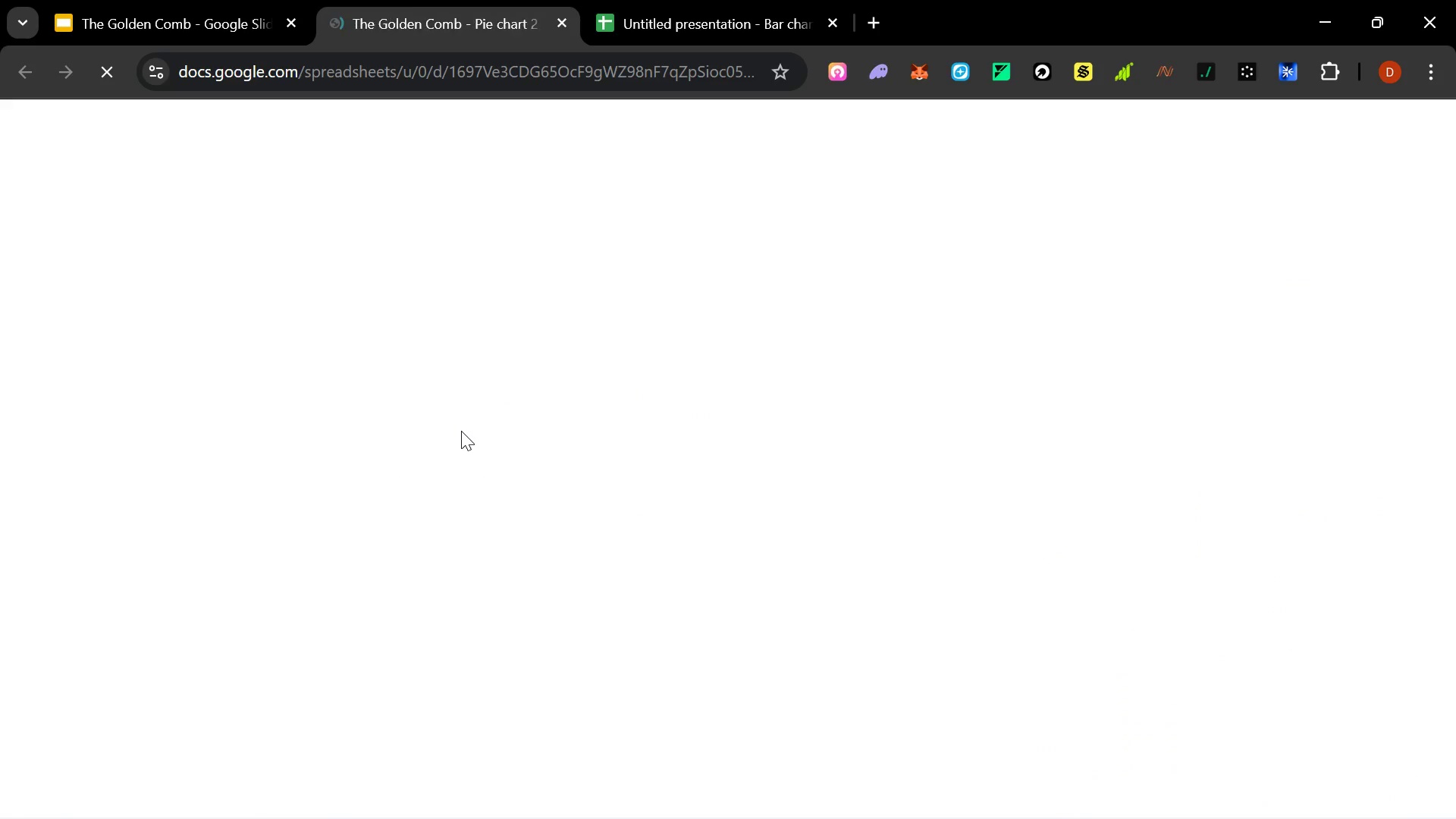 
scroll: coordinate [424, 412], scroll_direction: up, amount: 14.0
 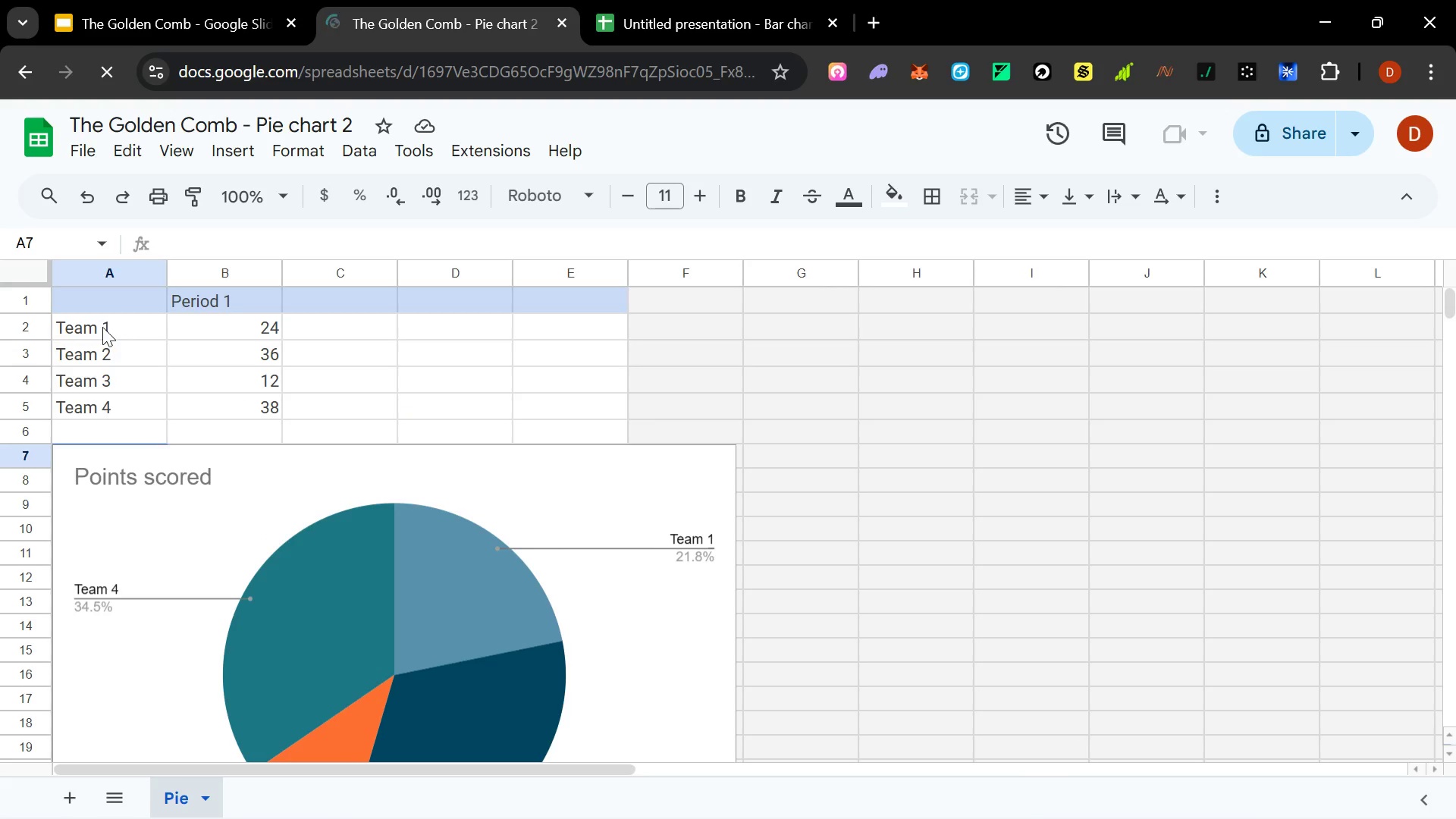 
double_click([102, 328])
 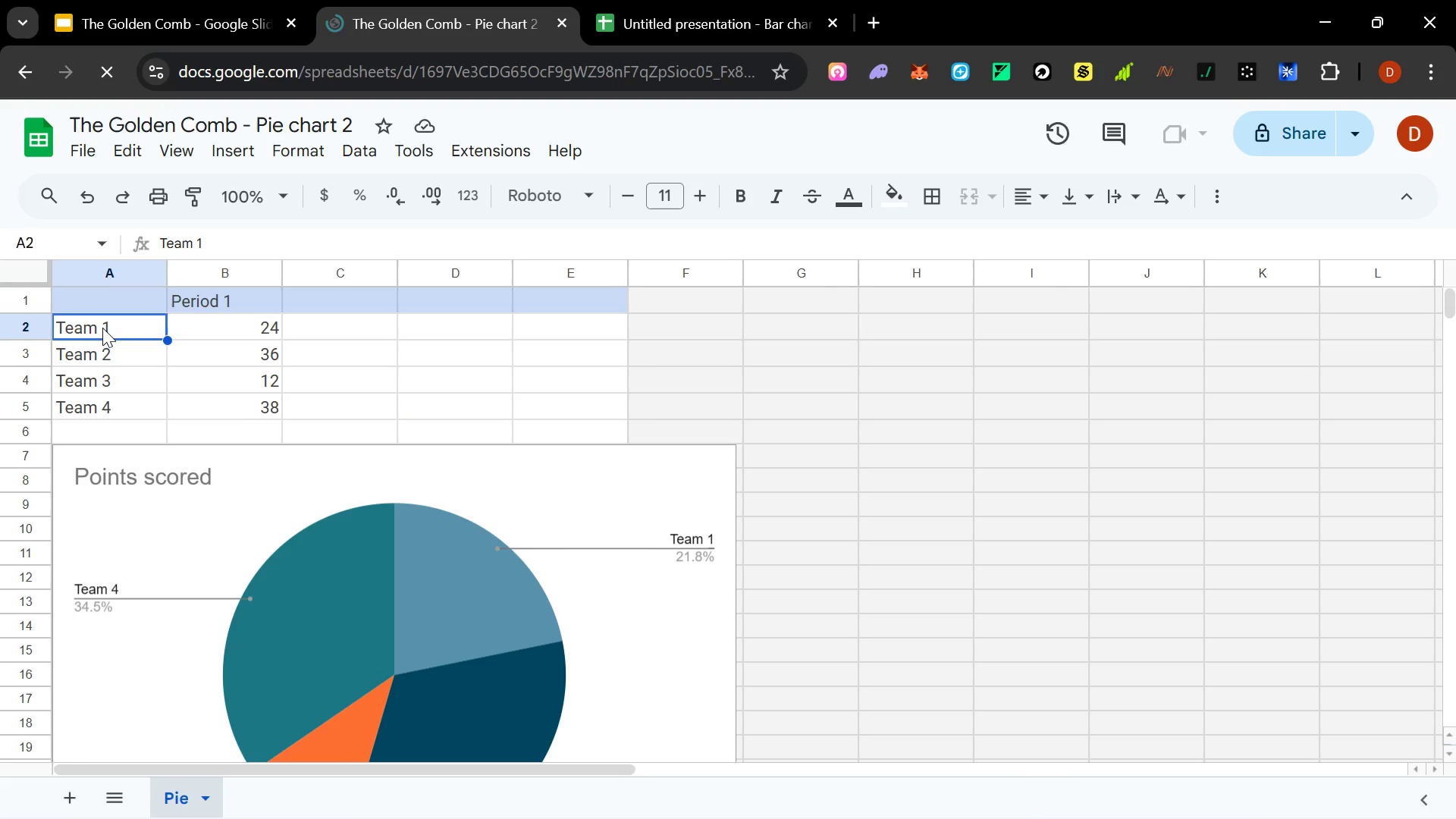 
hold_key(key=ShiftLeft, duration=0.45)
 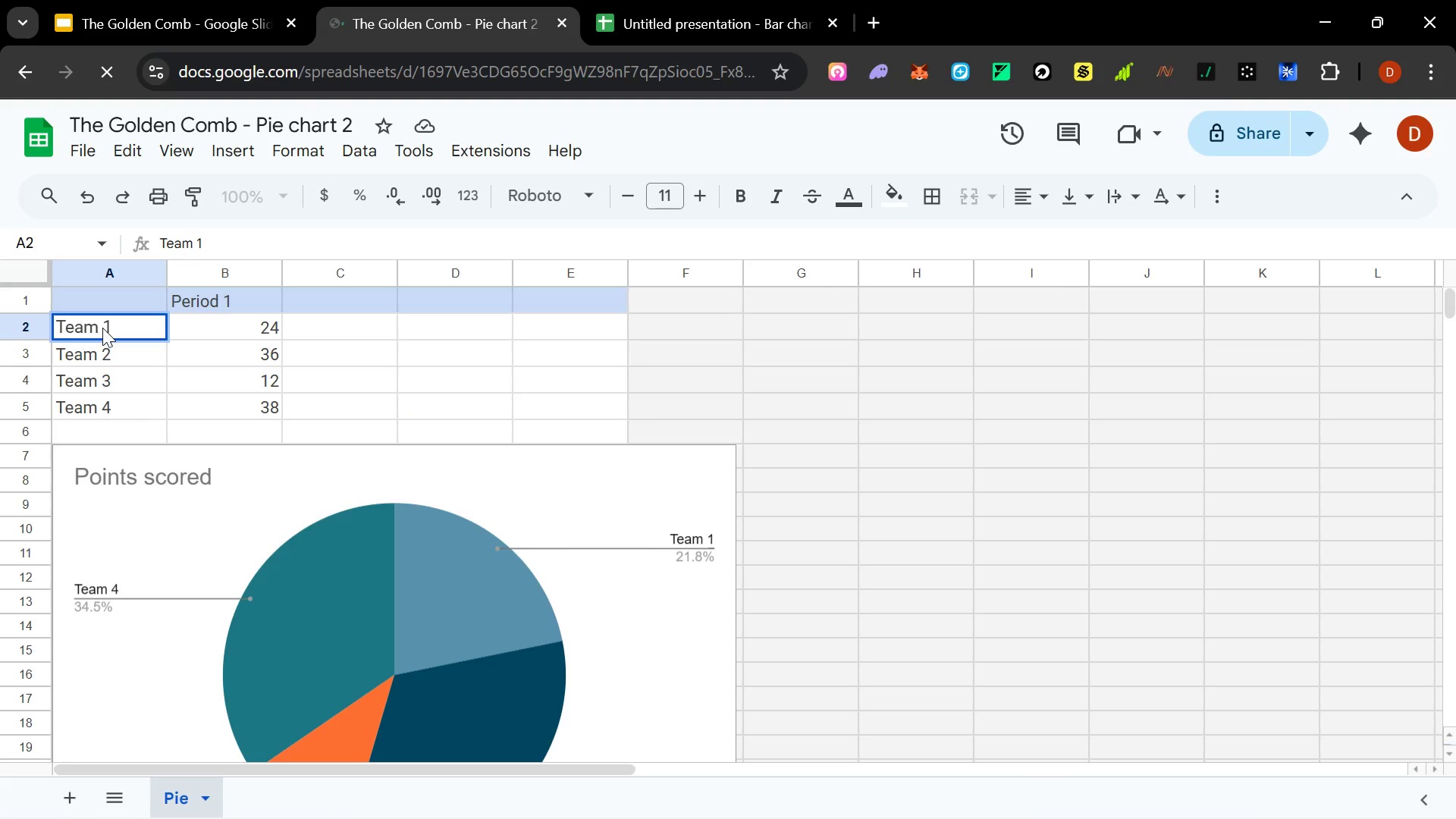 
key(Control+A)
 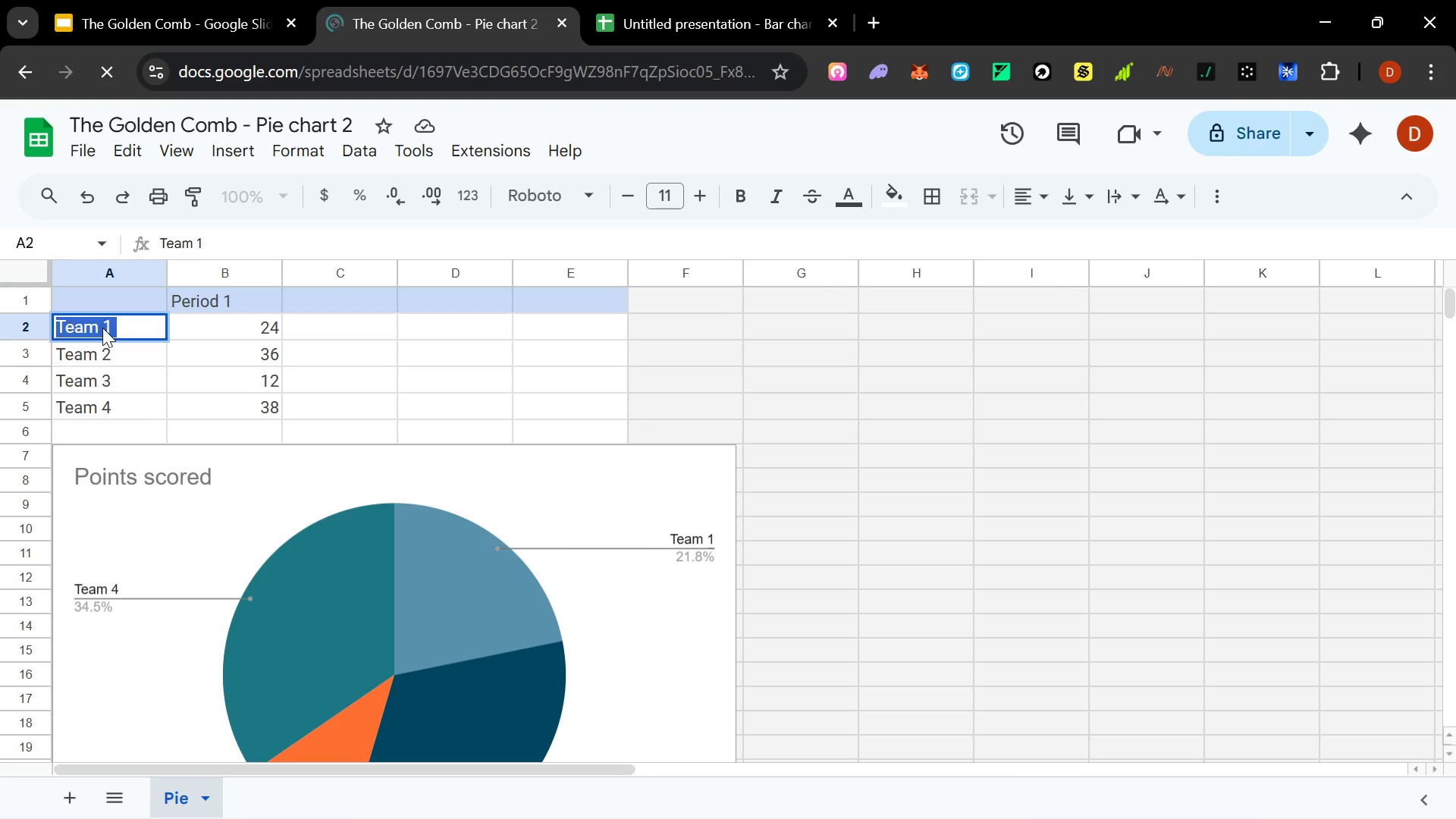 
hold_key(key=ShiftLeft, duration=0.39)
 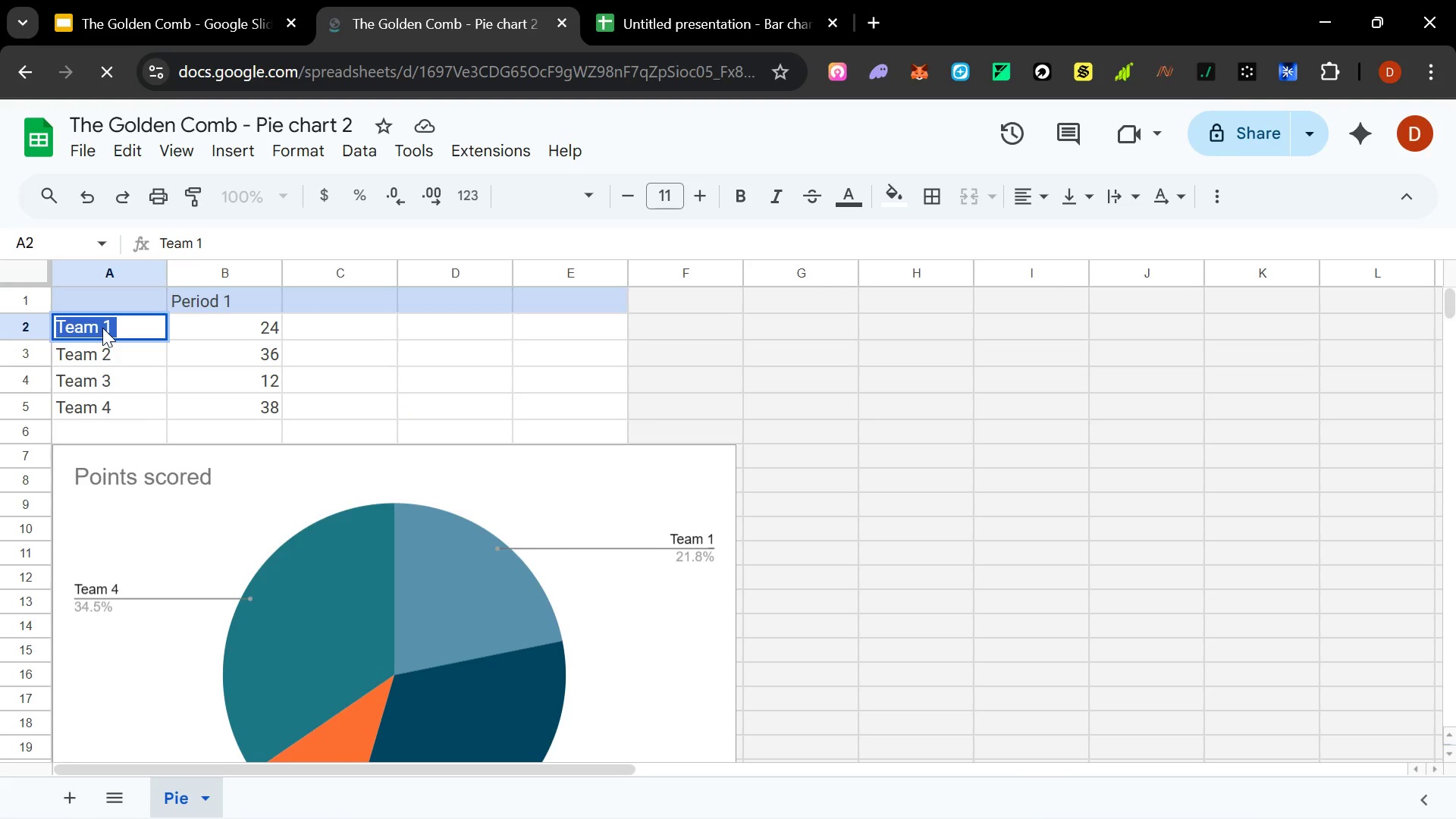 
type(o)
key(Backspace)
type(Honey Jars)
key(Tab)
type(40)
 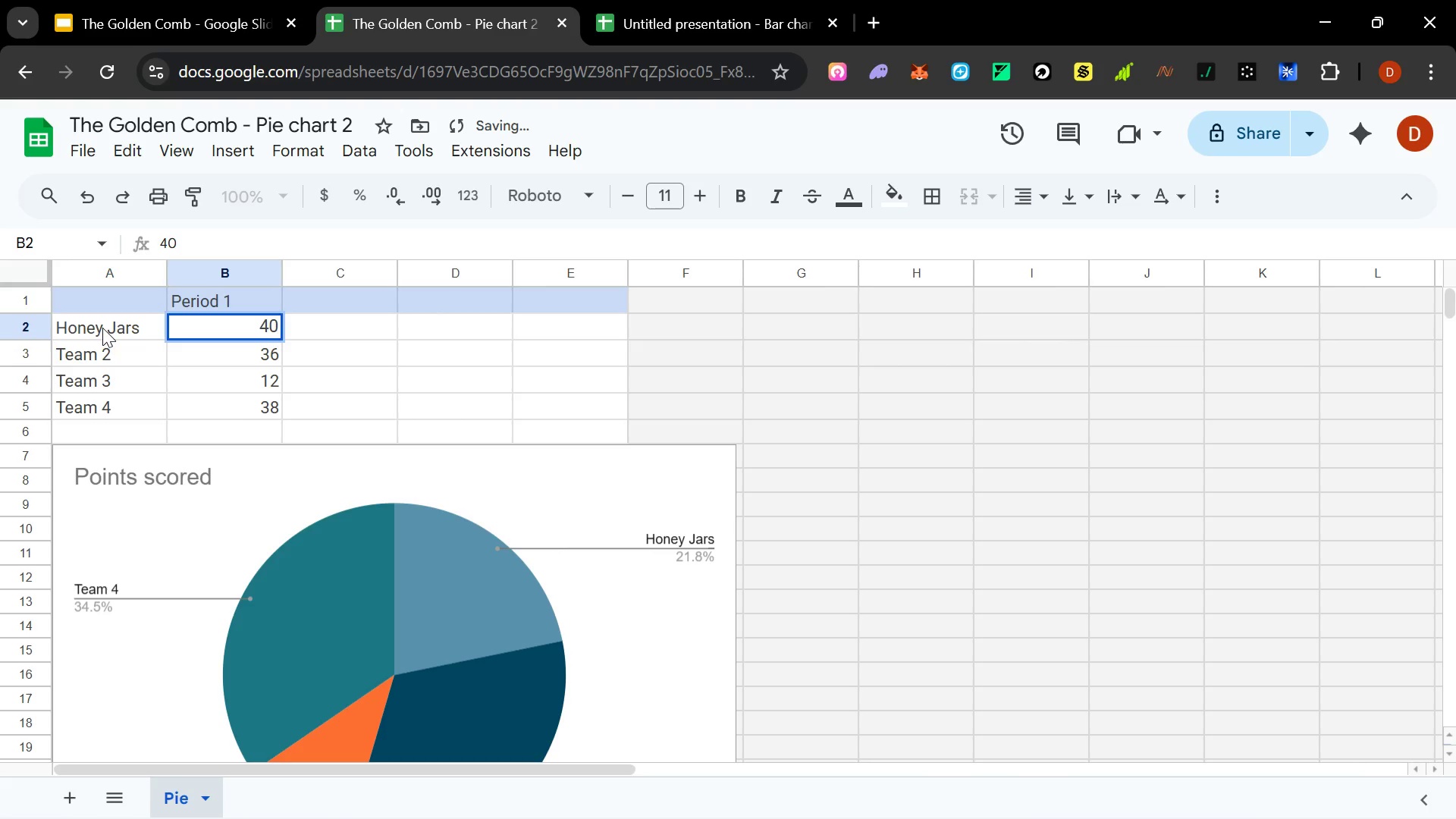 
left_click([118, 355])
 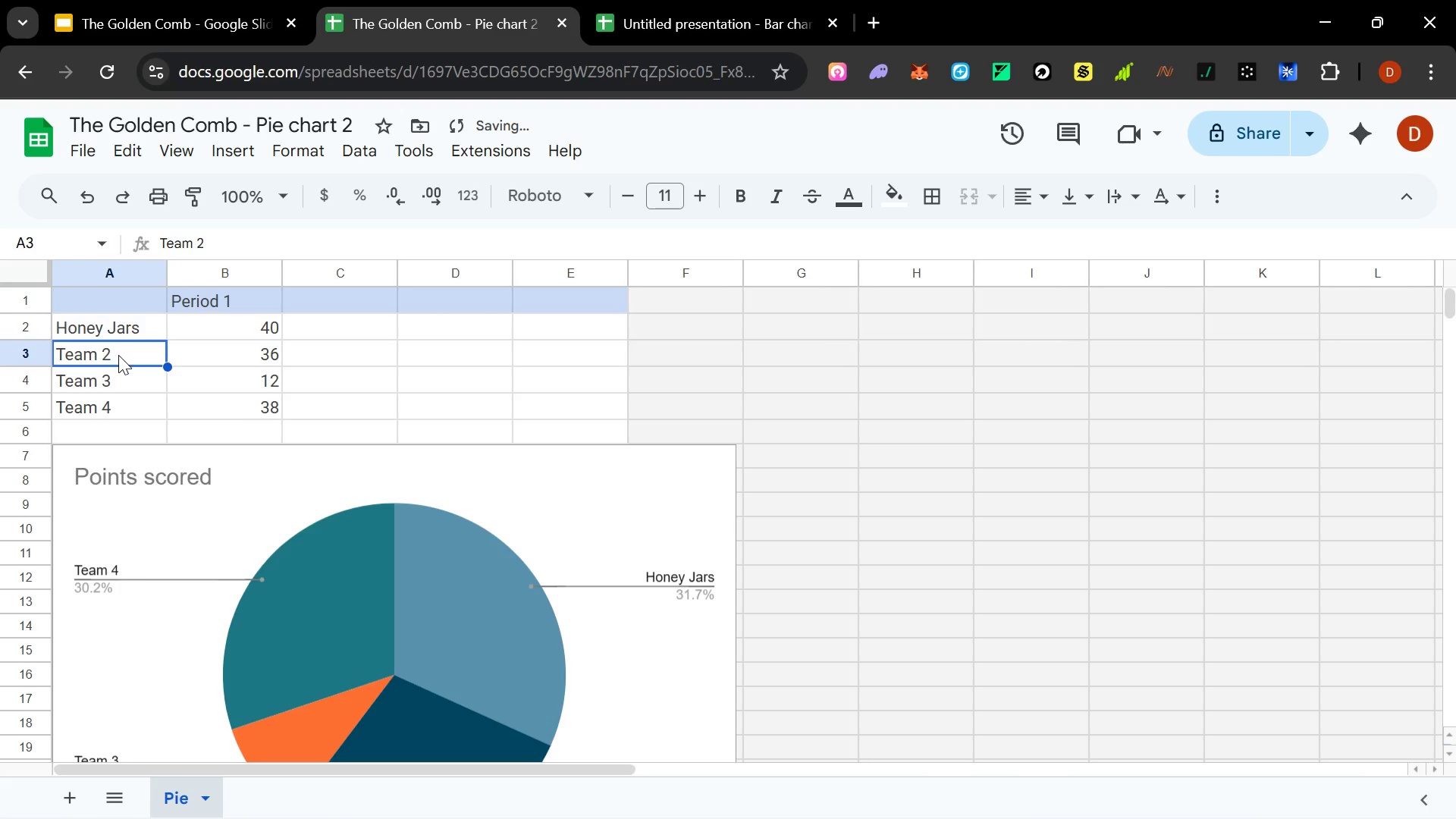 
double_click([118, 355])
 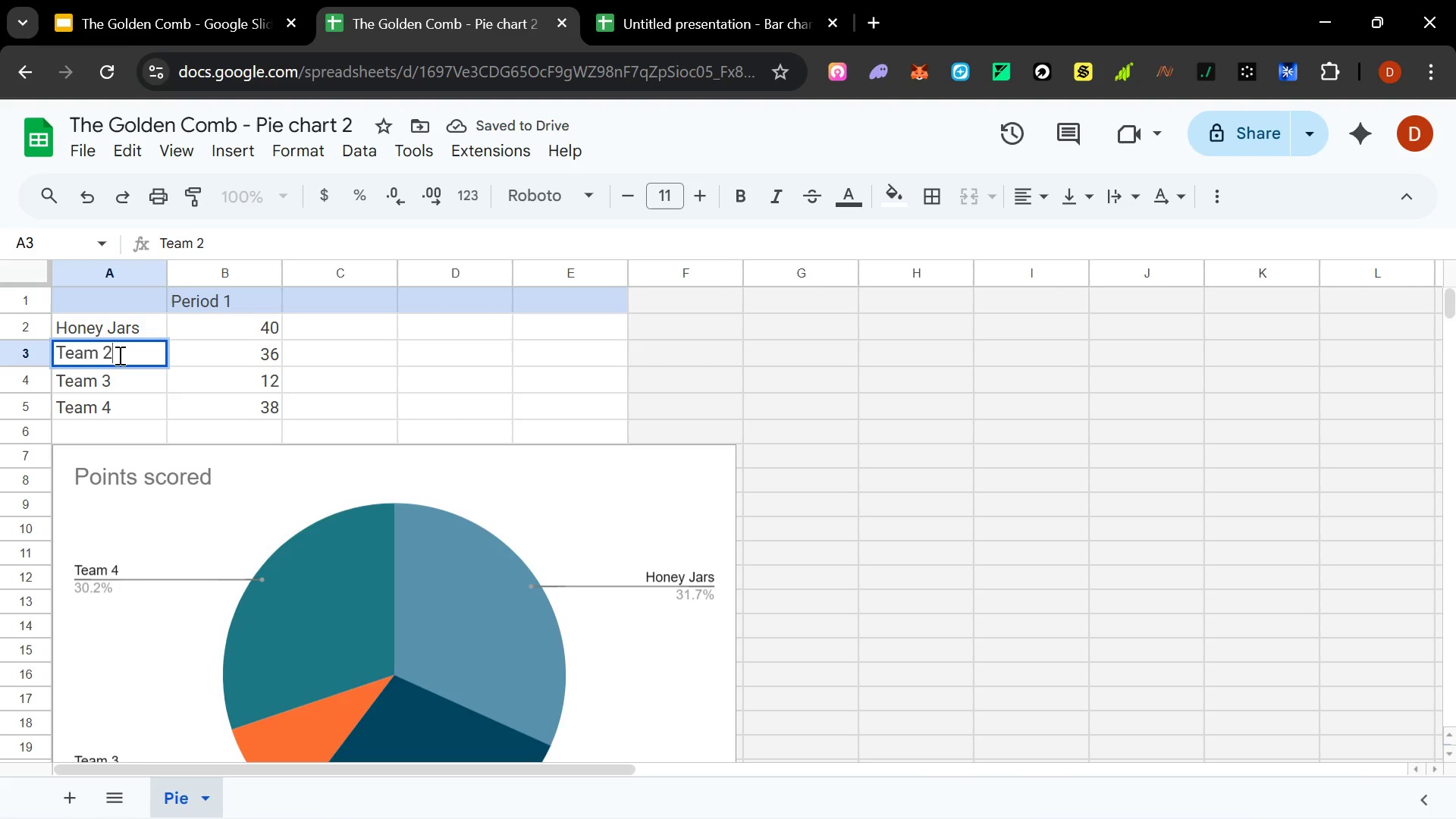 
type(Beeswax Candle)
 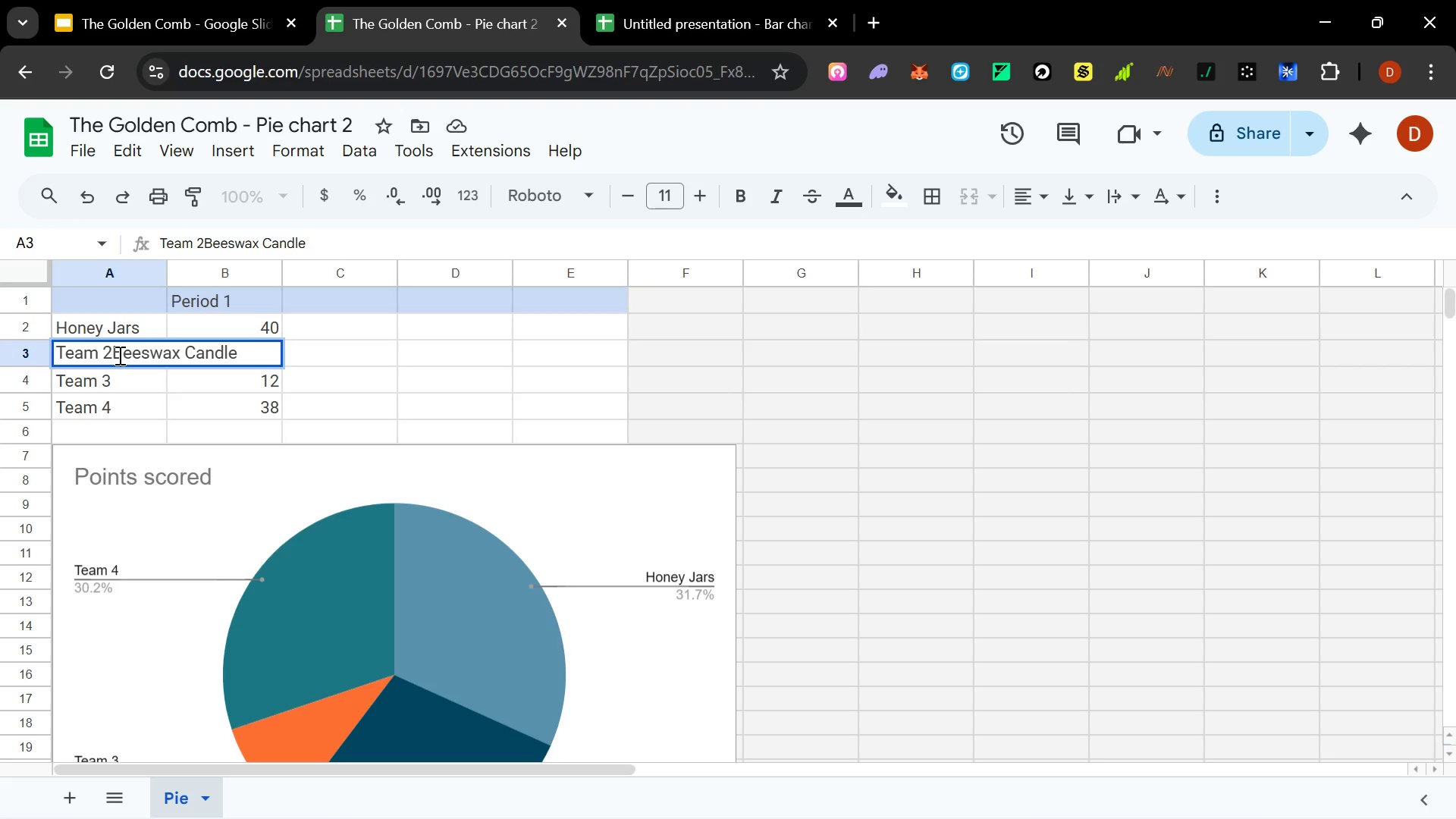 
key(Control+A)
 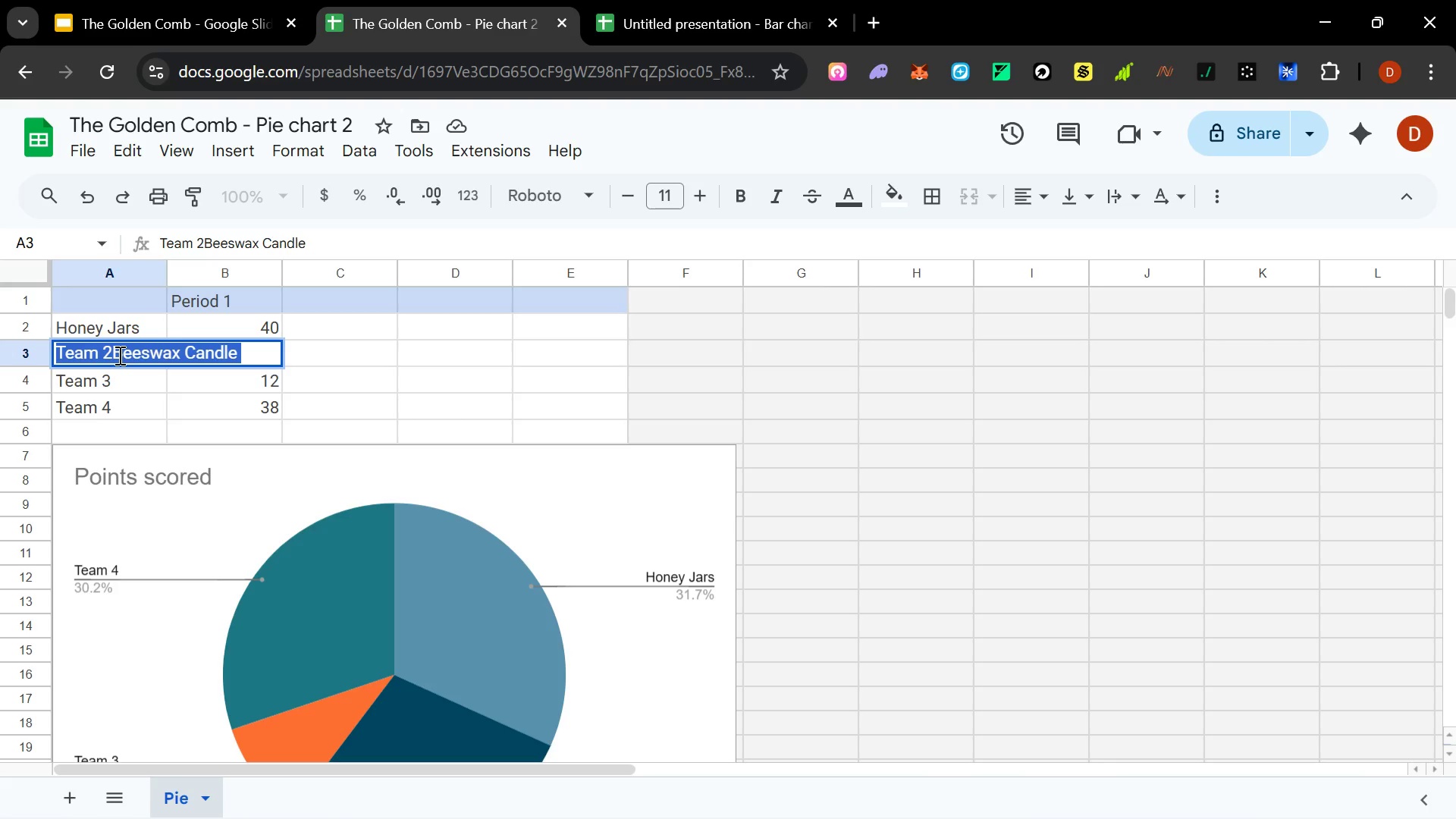 
type(Beeswax Candles)
key(Tab)
type(25)
 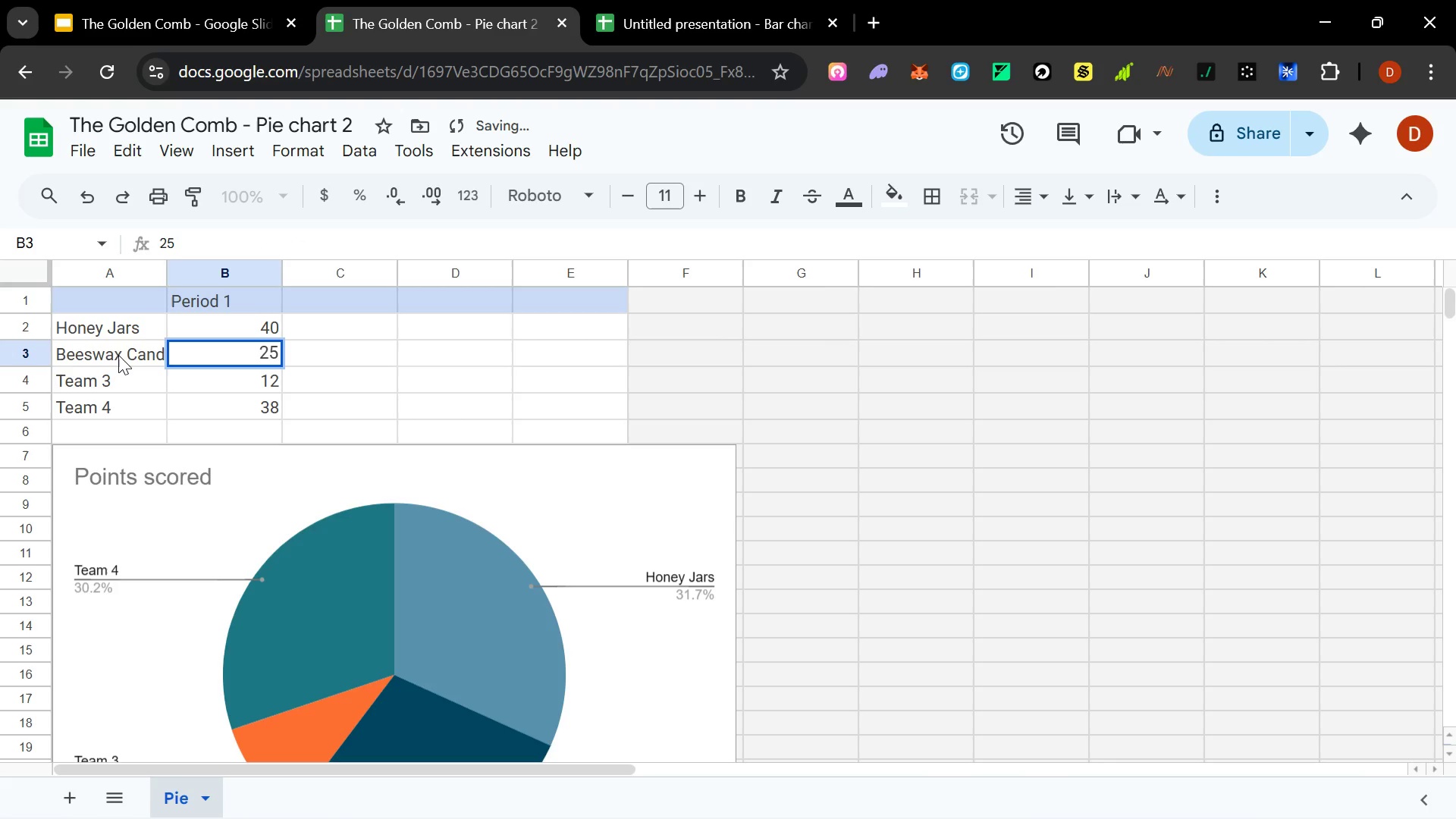 
key(Enter)
 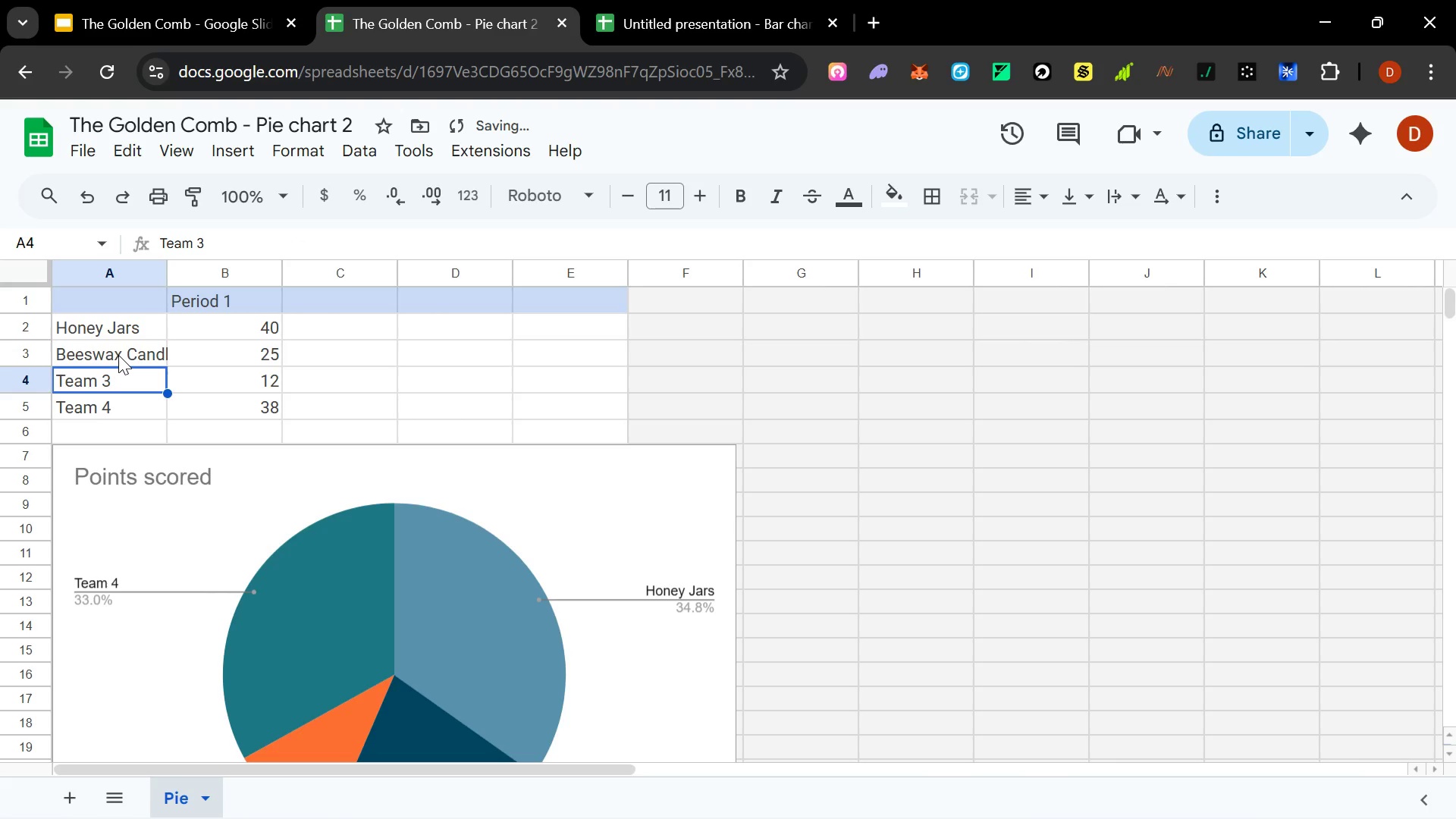 
type(Mead)
key(Tab)
type(20)
 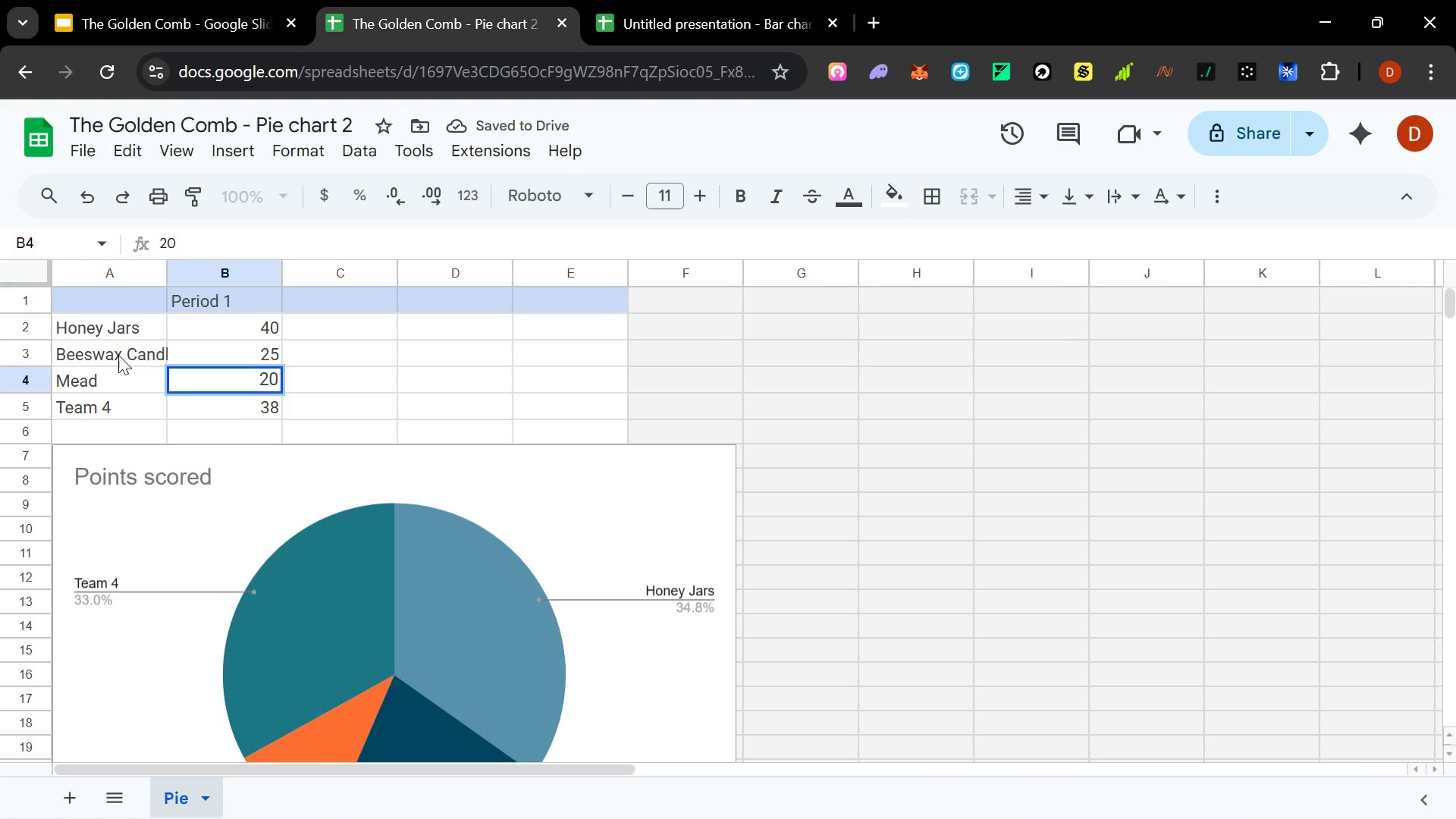 
key(Enter)
 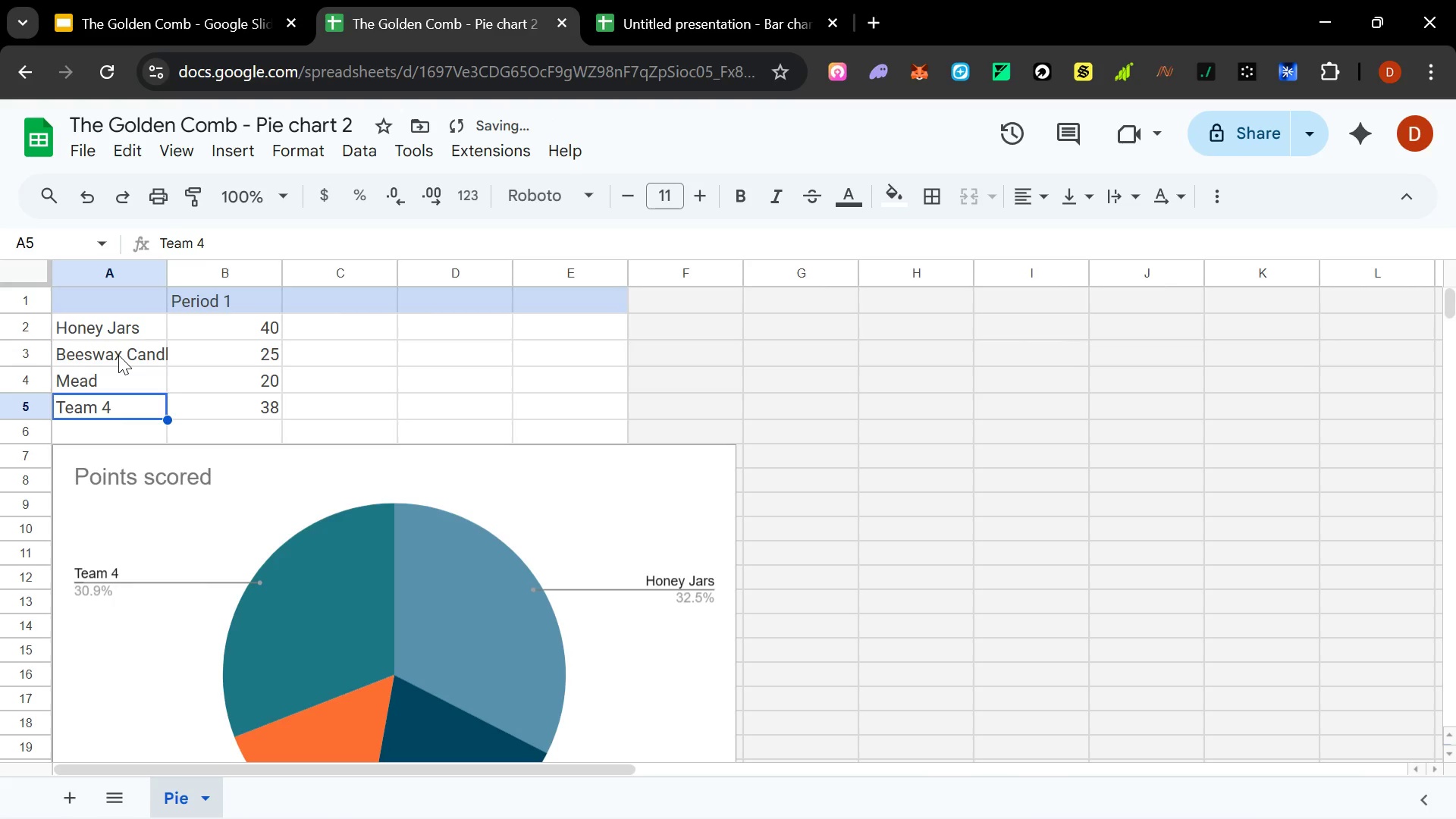 
type(Packaging )
key(Backspace)
key(Tab)
type(50)
 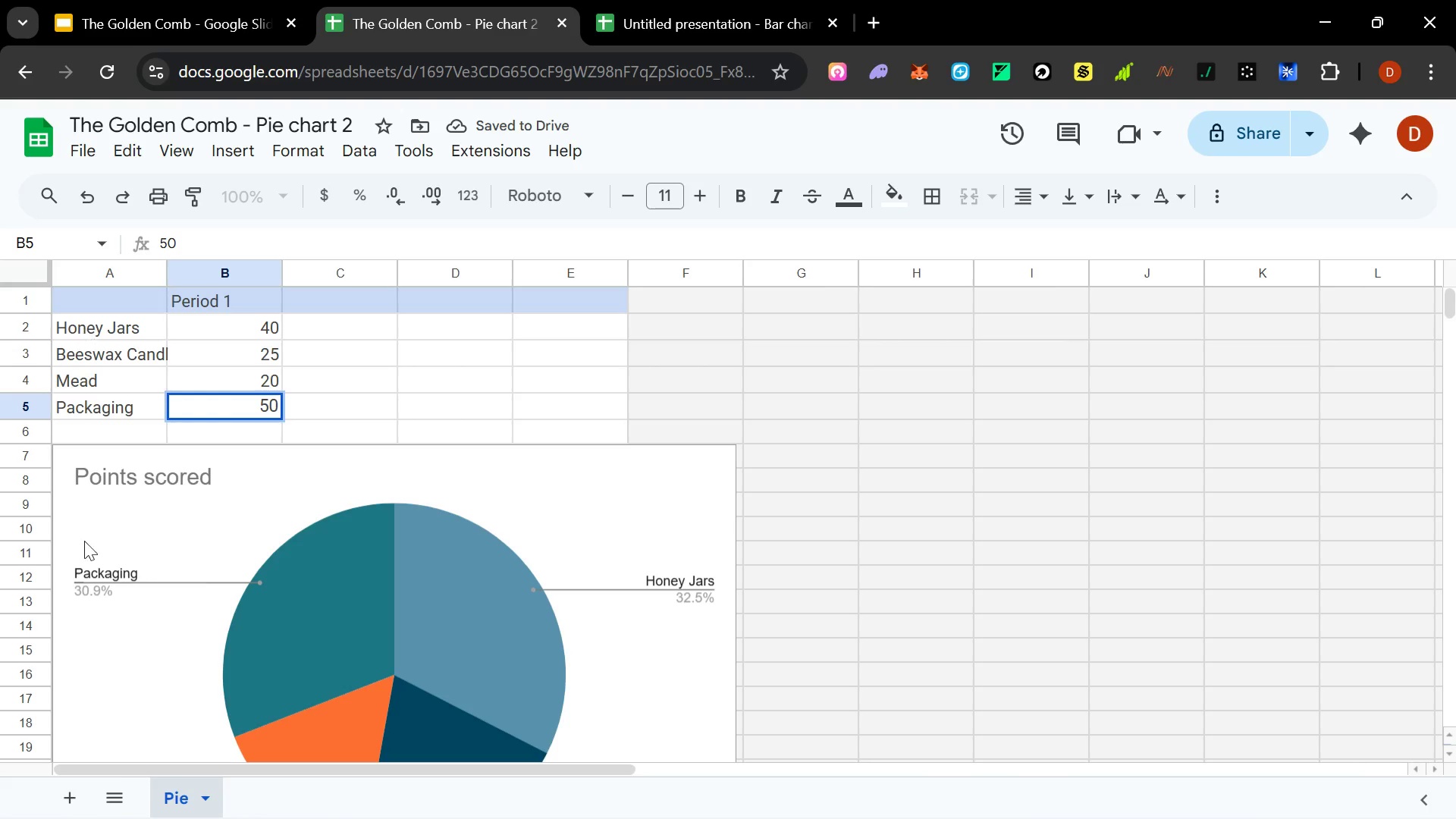 
left_click([423, 505])
 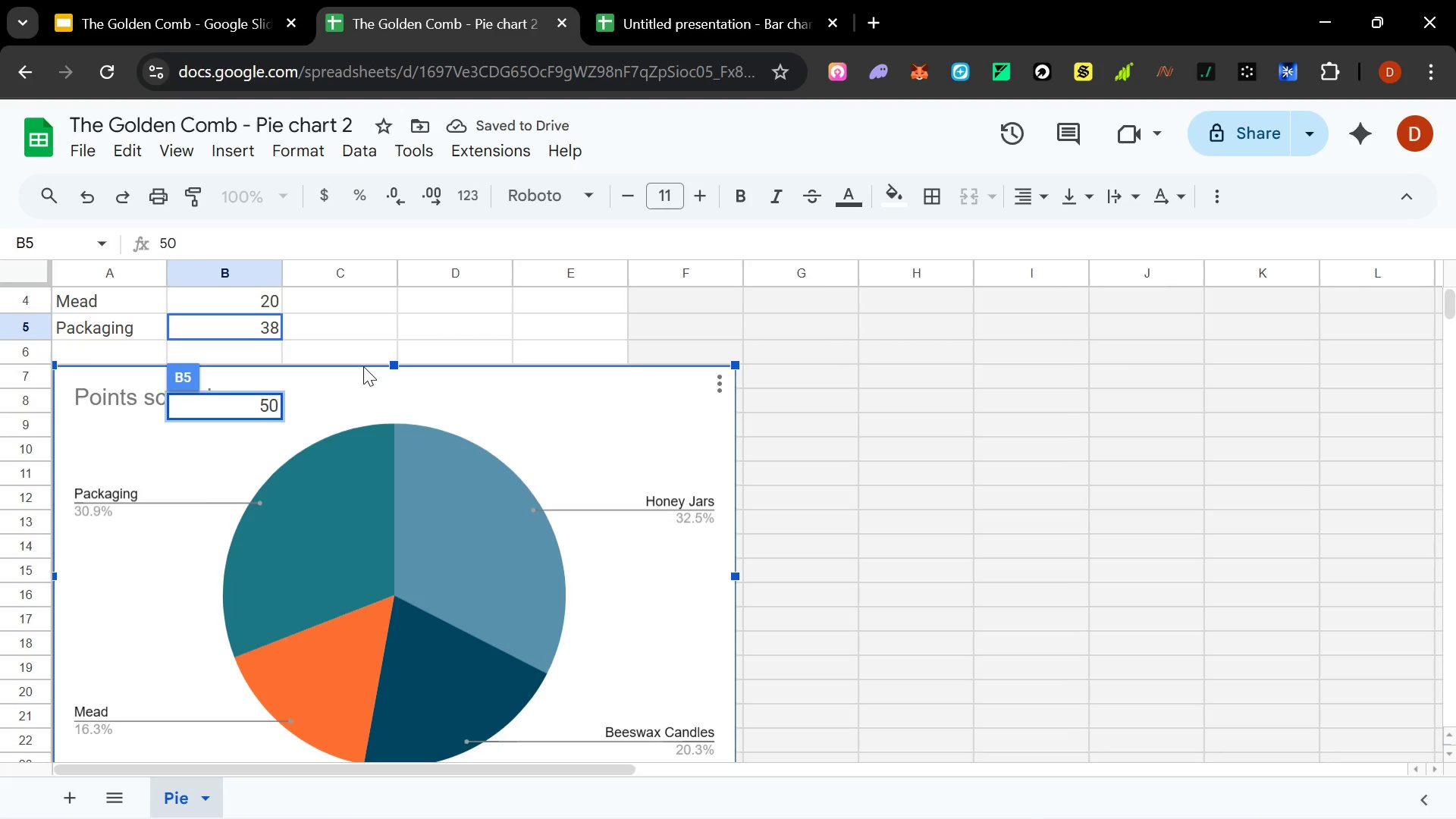 
left_click([453, 415])
 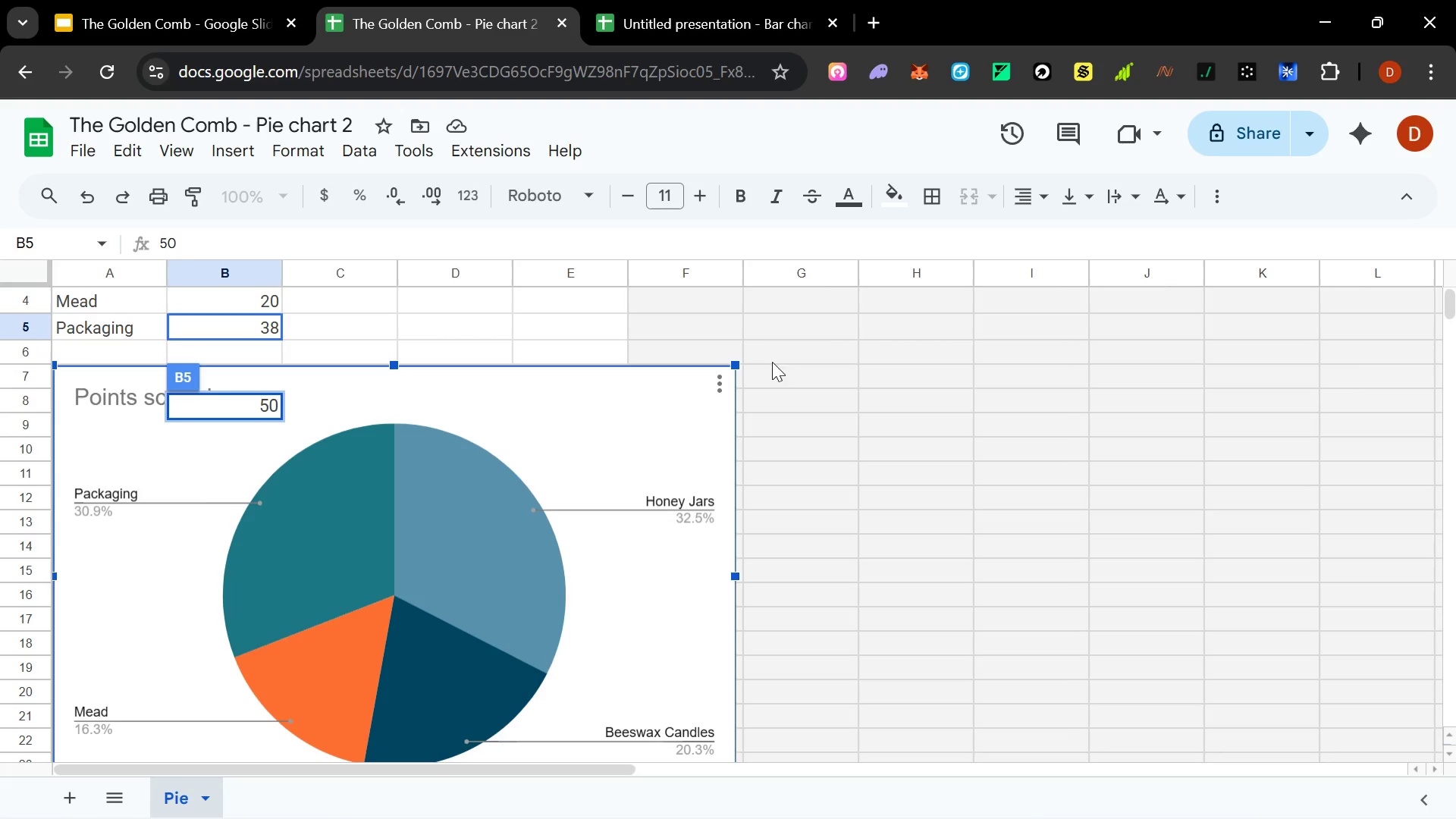 
left_click([963, 381])
 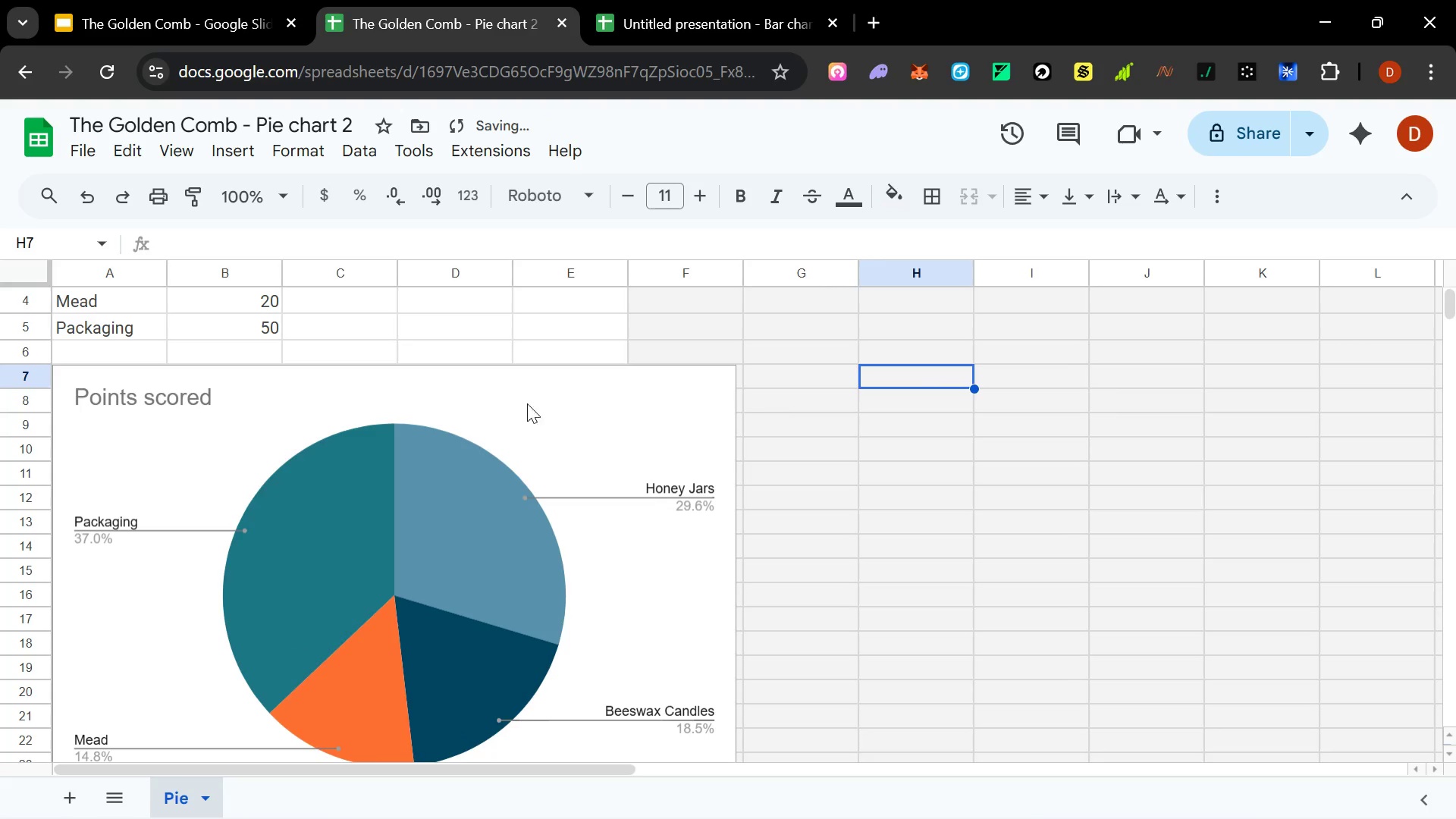 
left_click([394, 405])
 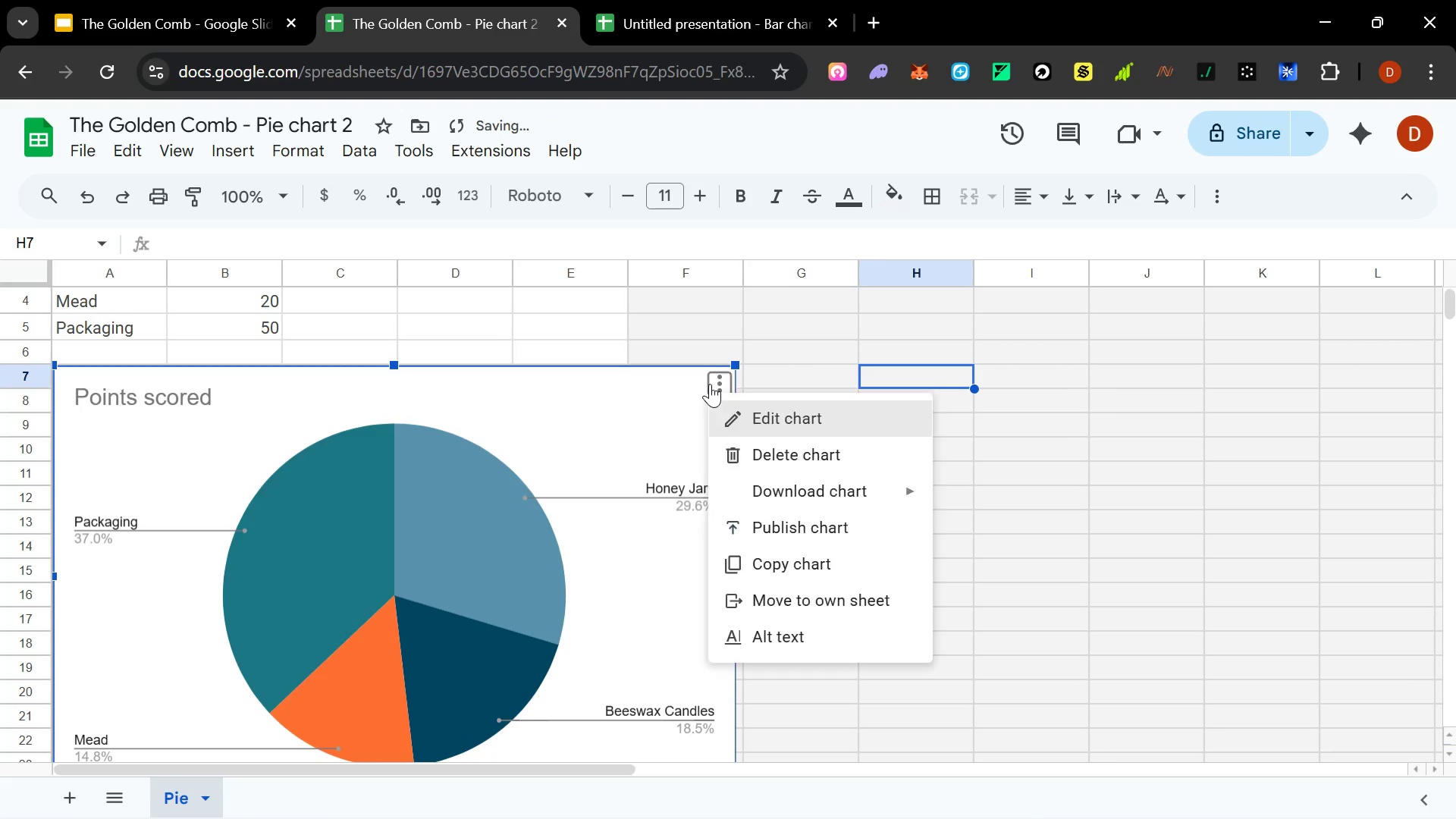 
left_click([757, 418])
 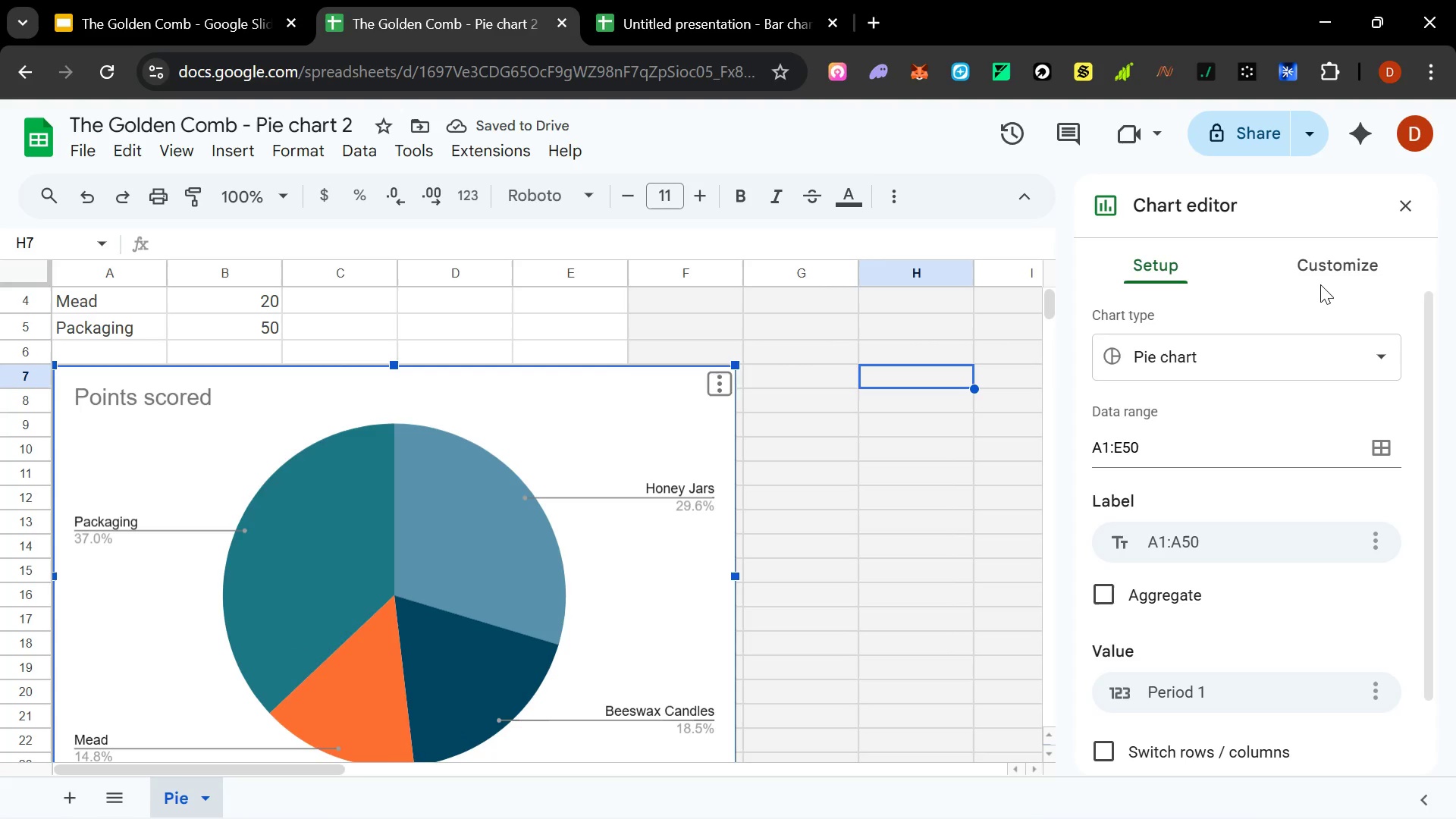 
double_click([1328, 267])
 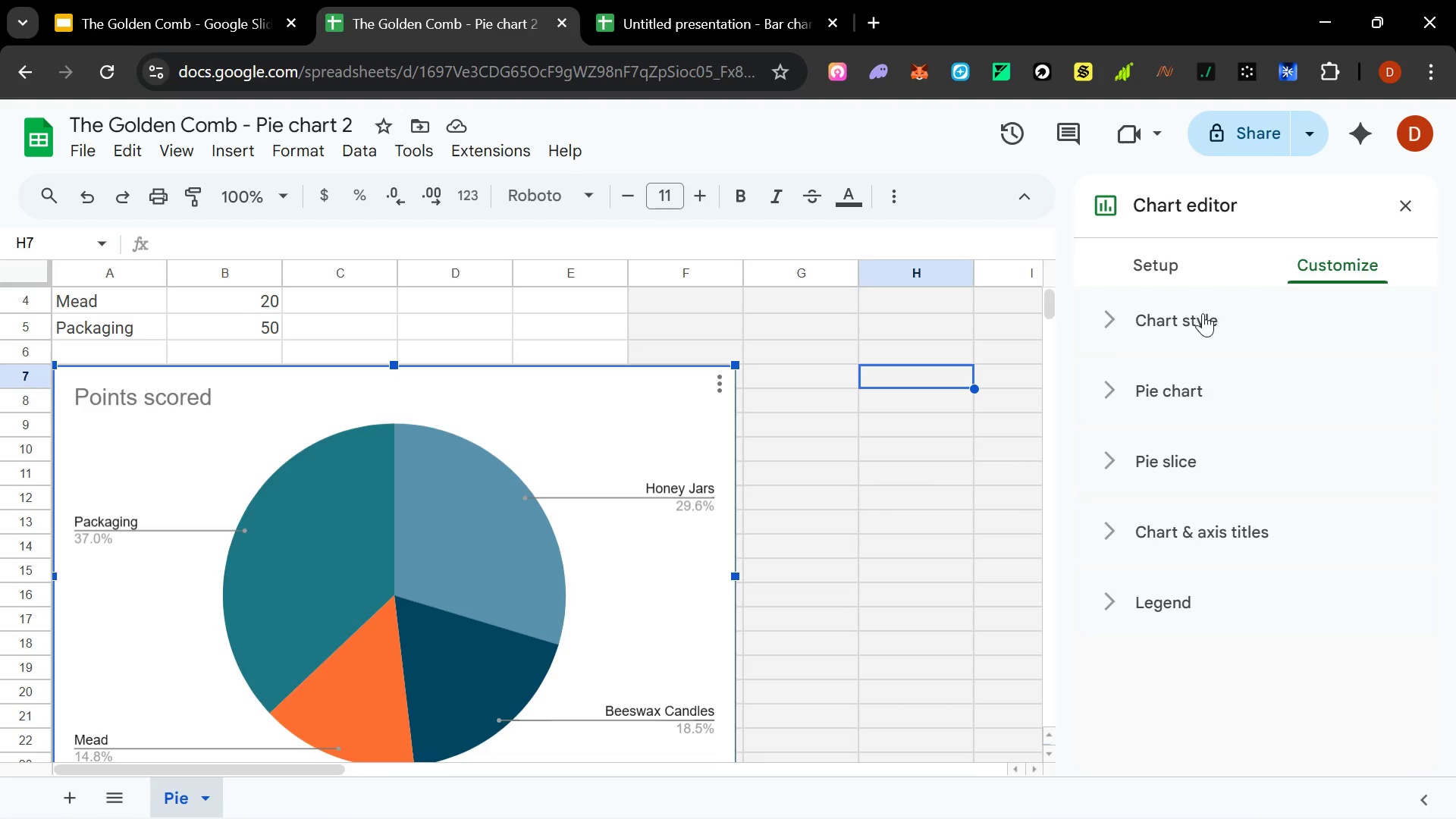 
left_click([1163, 273])
 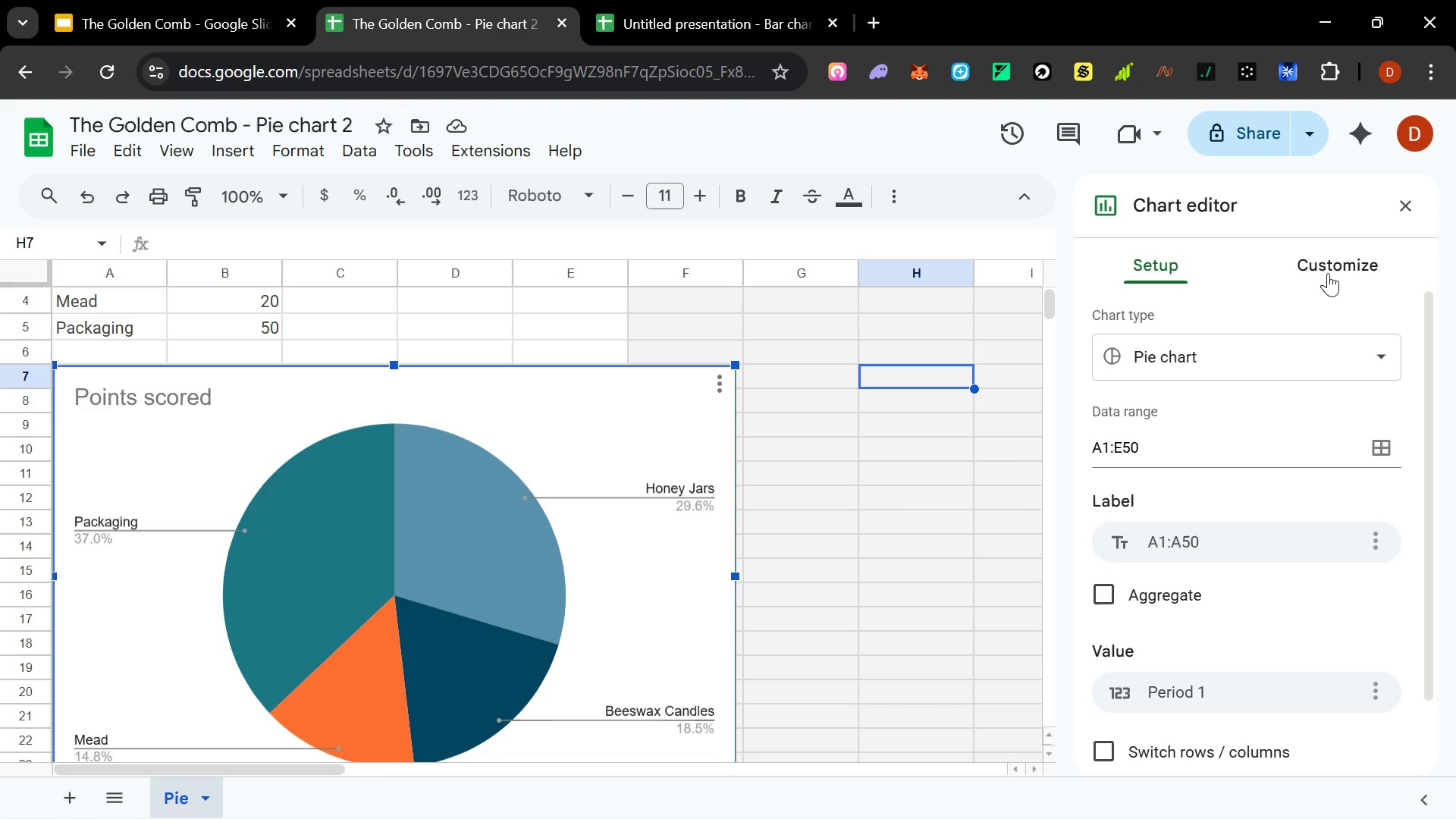 
left_click([1326, 273])
 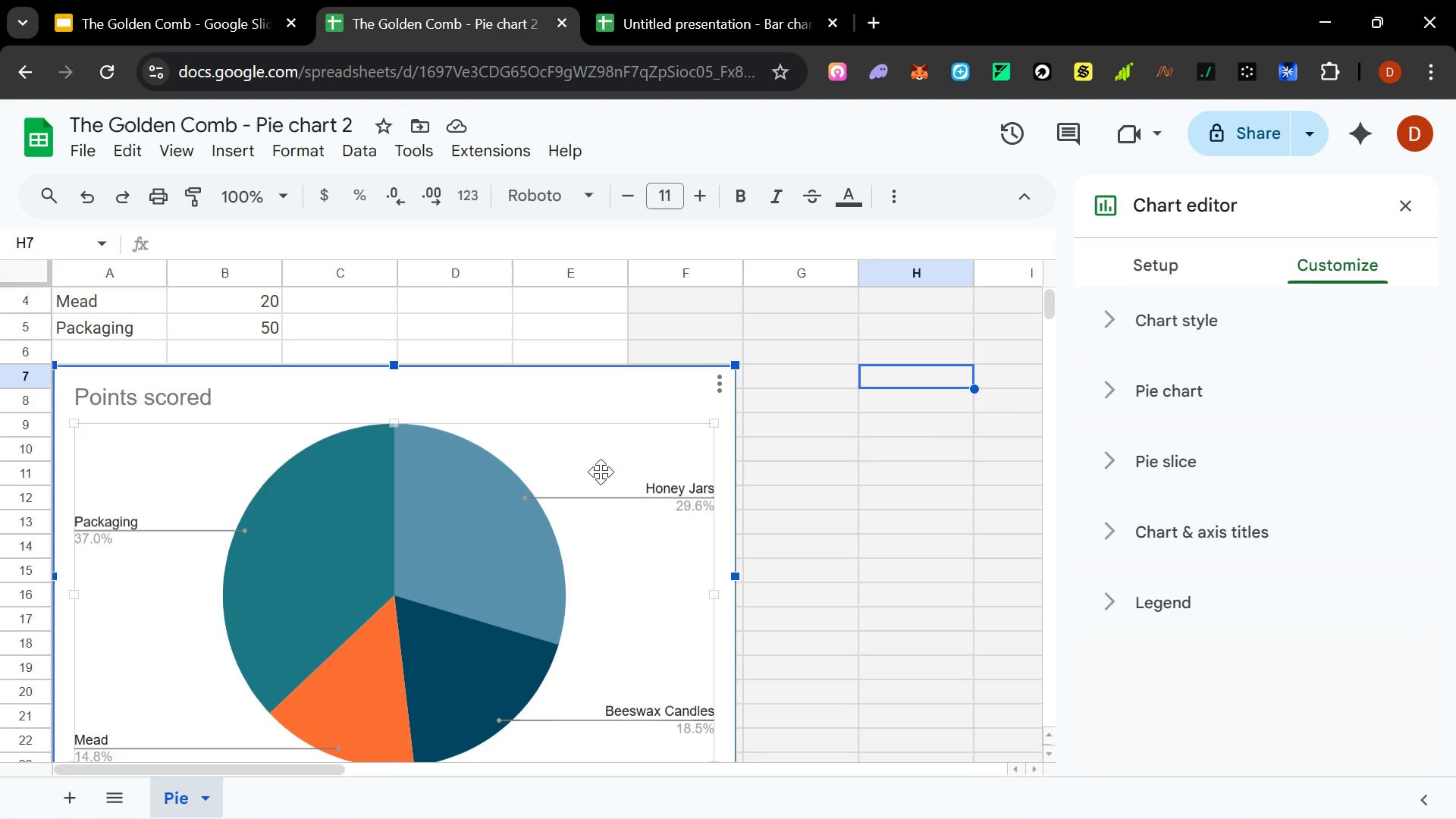 
left_click([708, 400])
 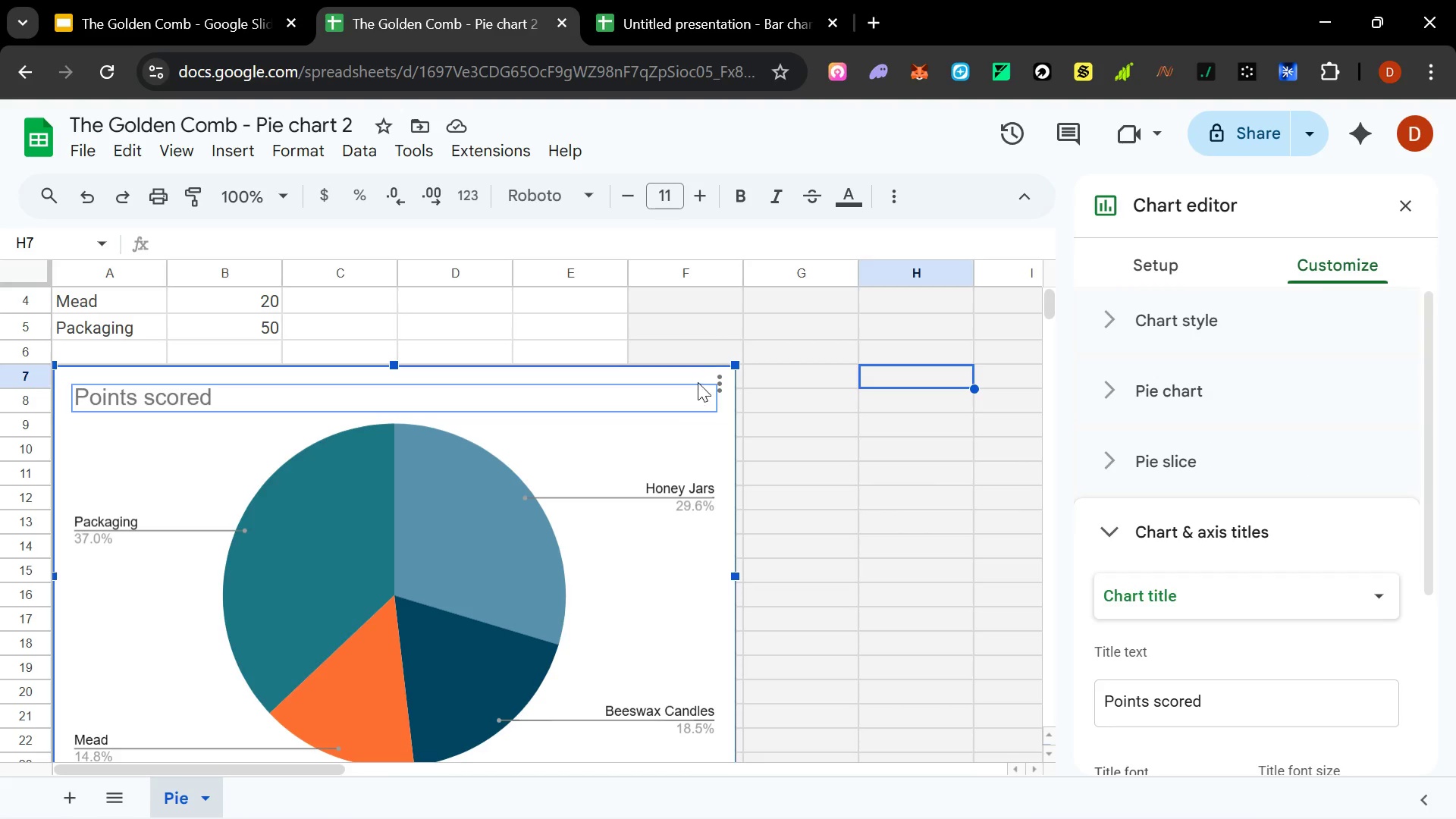 
left_click([699, 378])
 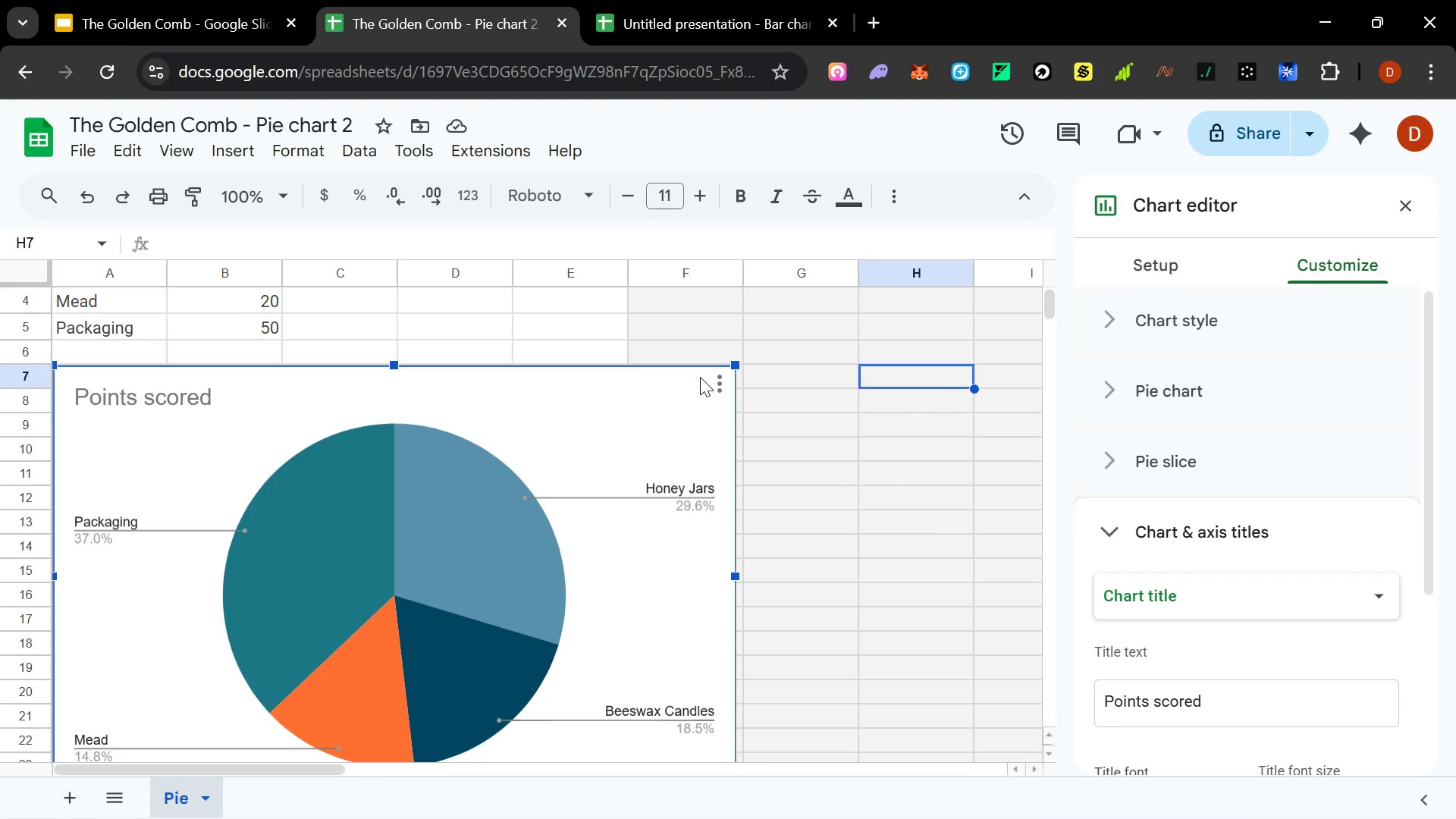 
double_click([700, 377])
 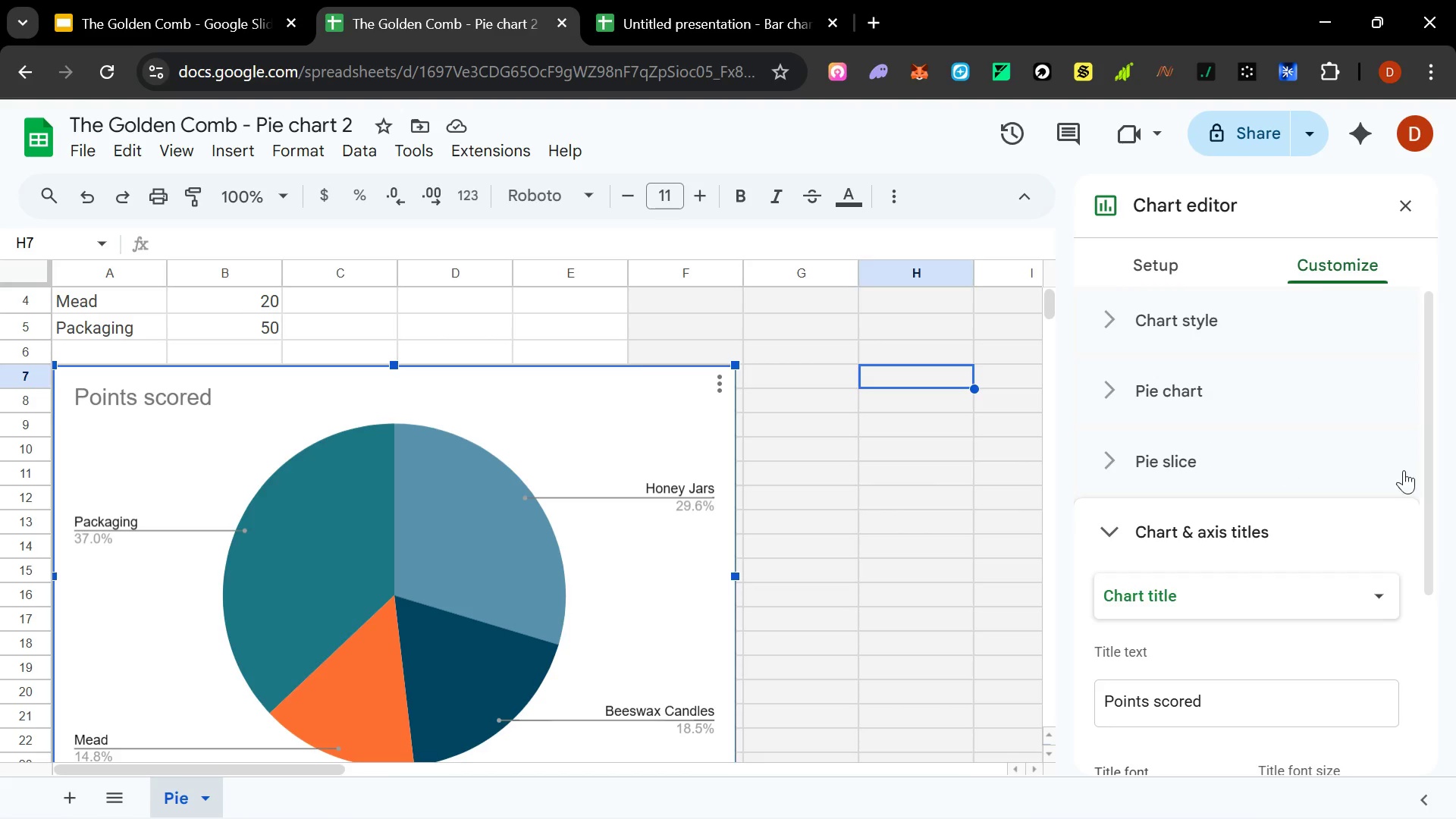 
scroll: coordinate [1364, 494], scroll_direction: up, amount: 3.0
 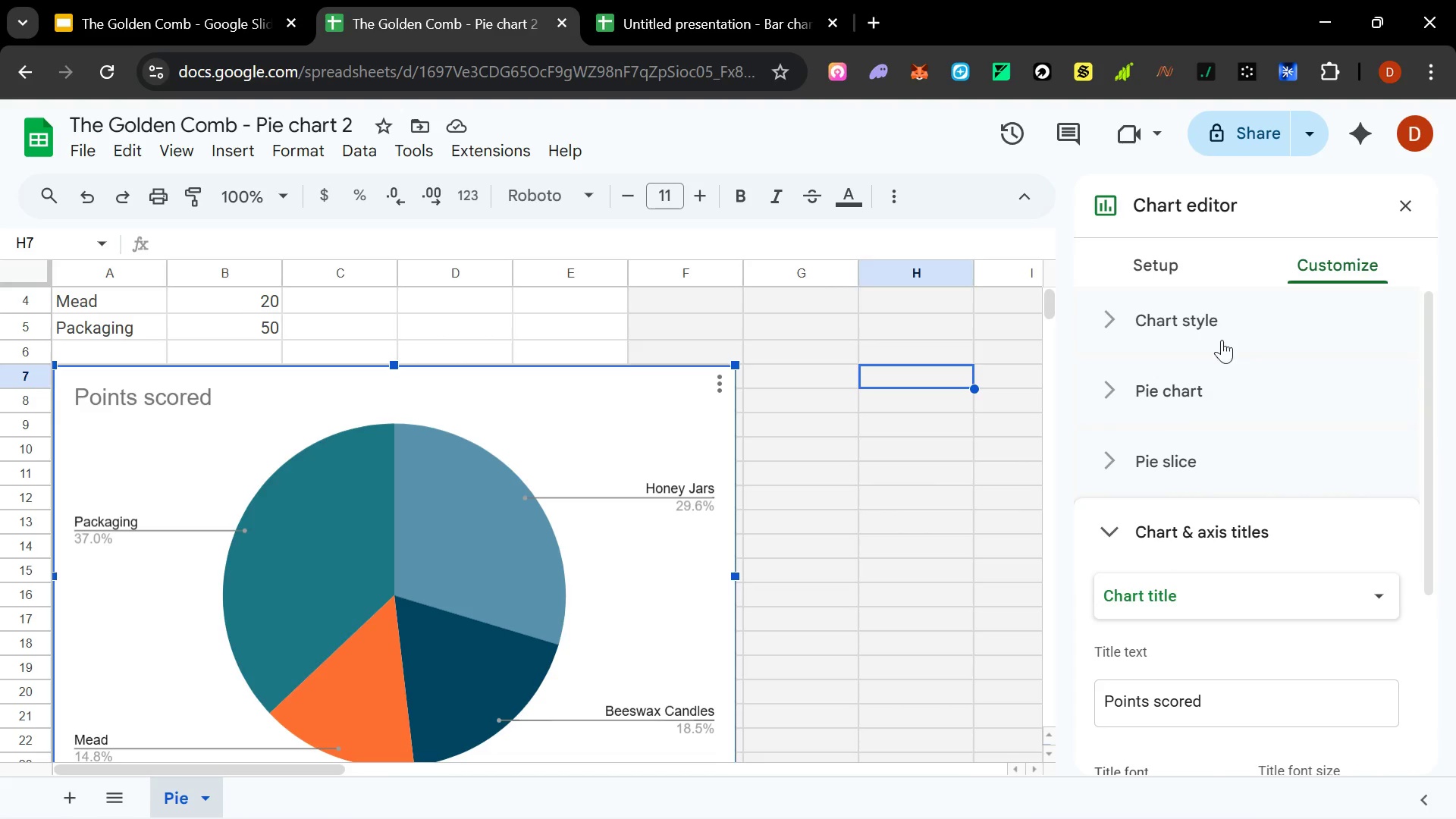 
left_click([1188, 333])
 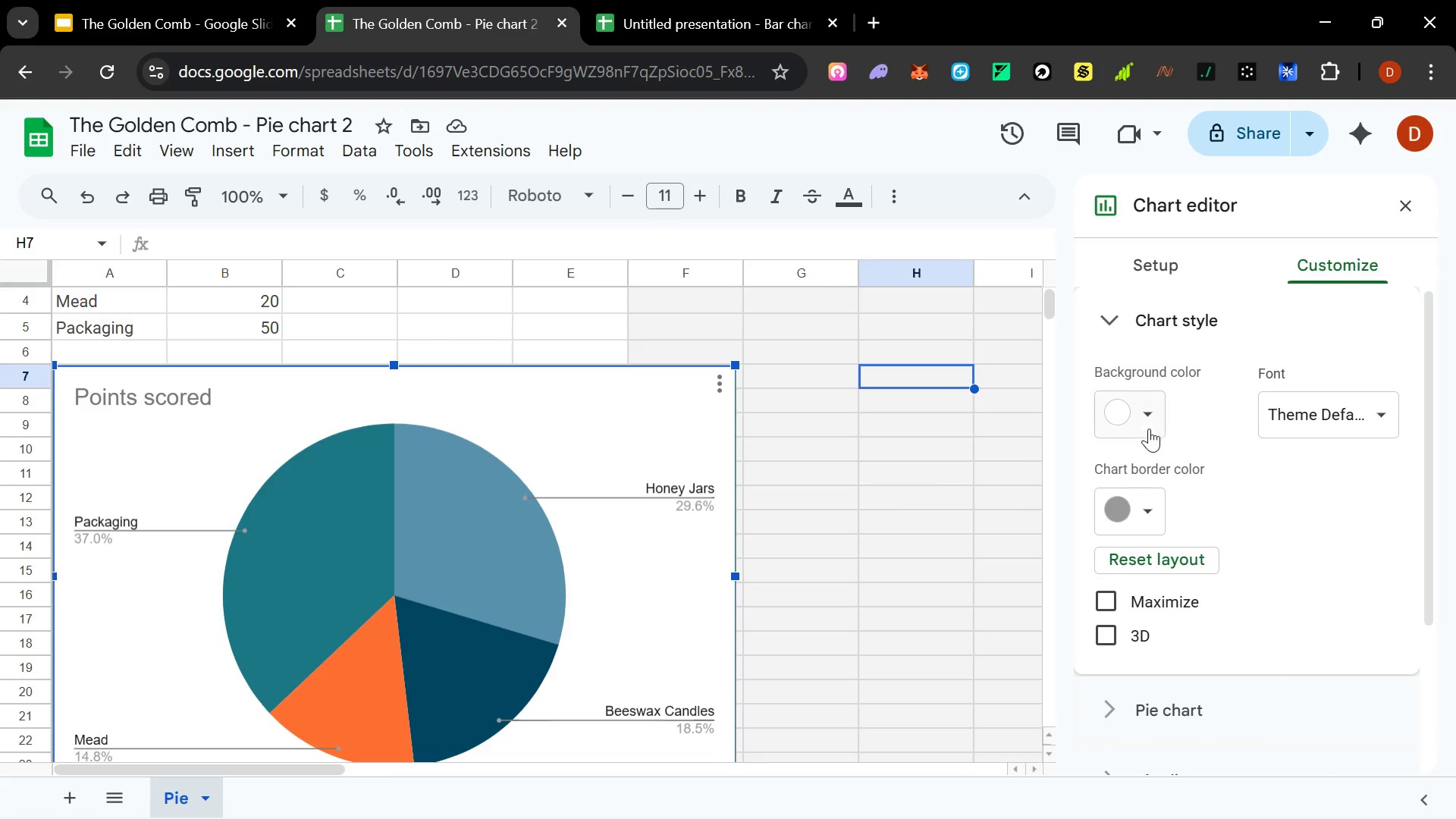 
left_click([1144, 419])
 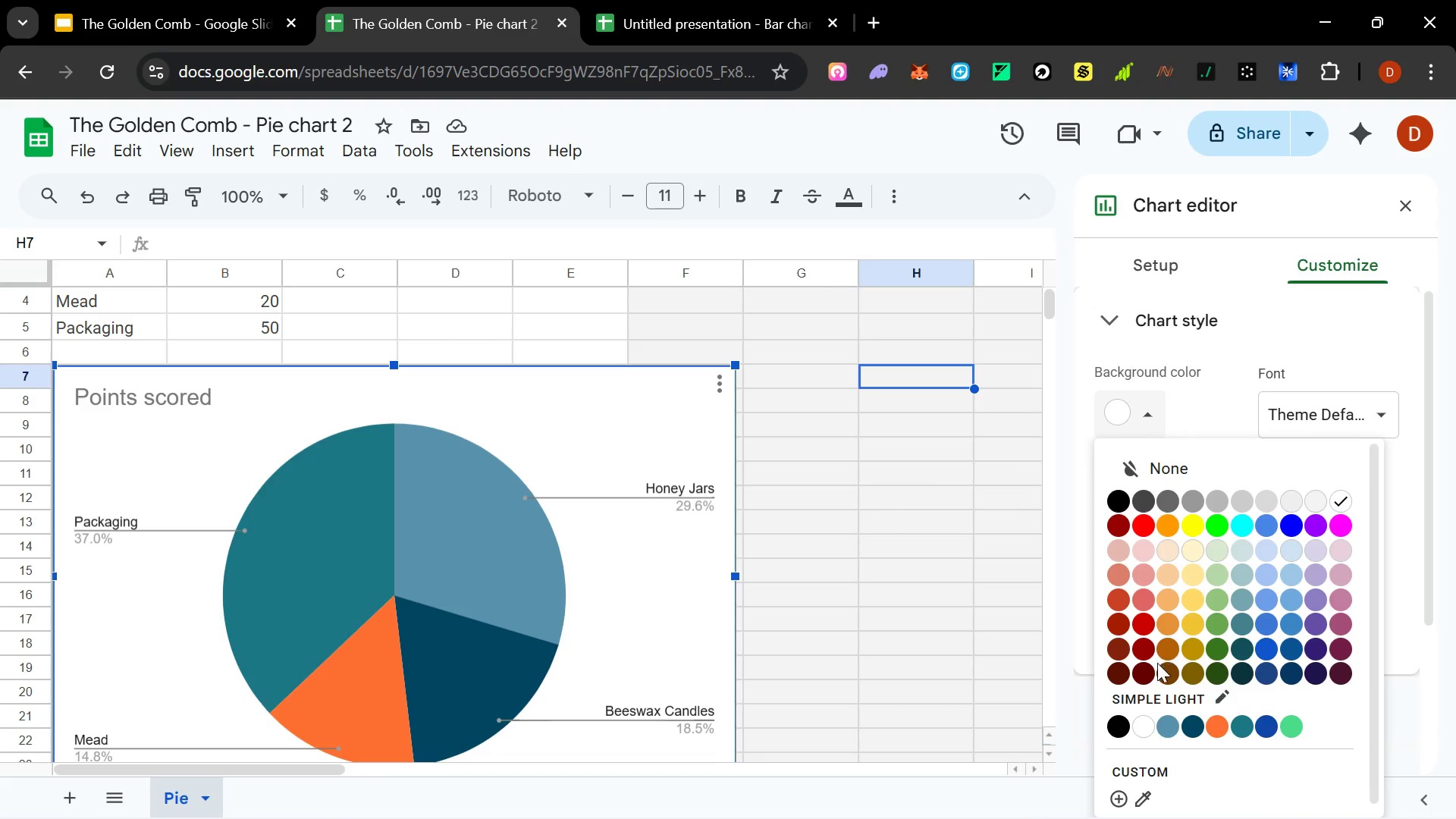 
scroll: coordinate [1157, 664], scroll_direction: down, amount: 2.0
 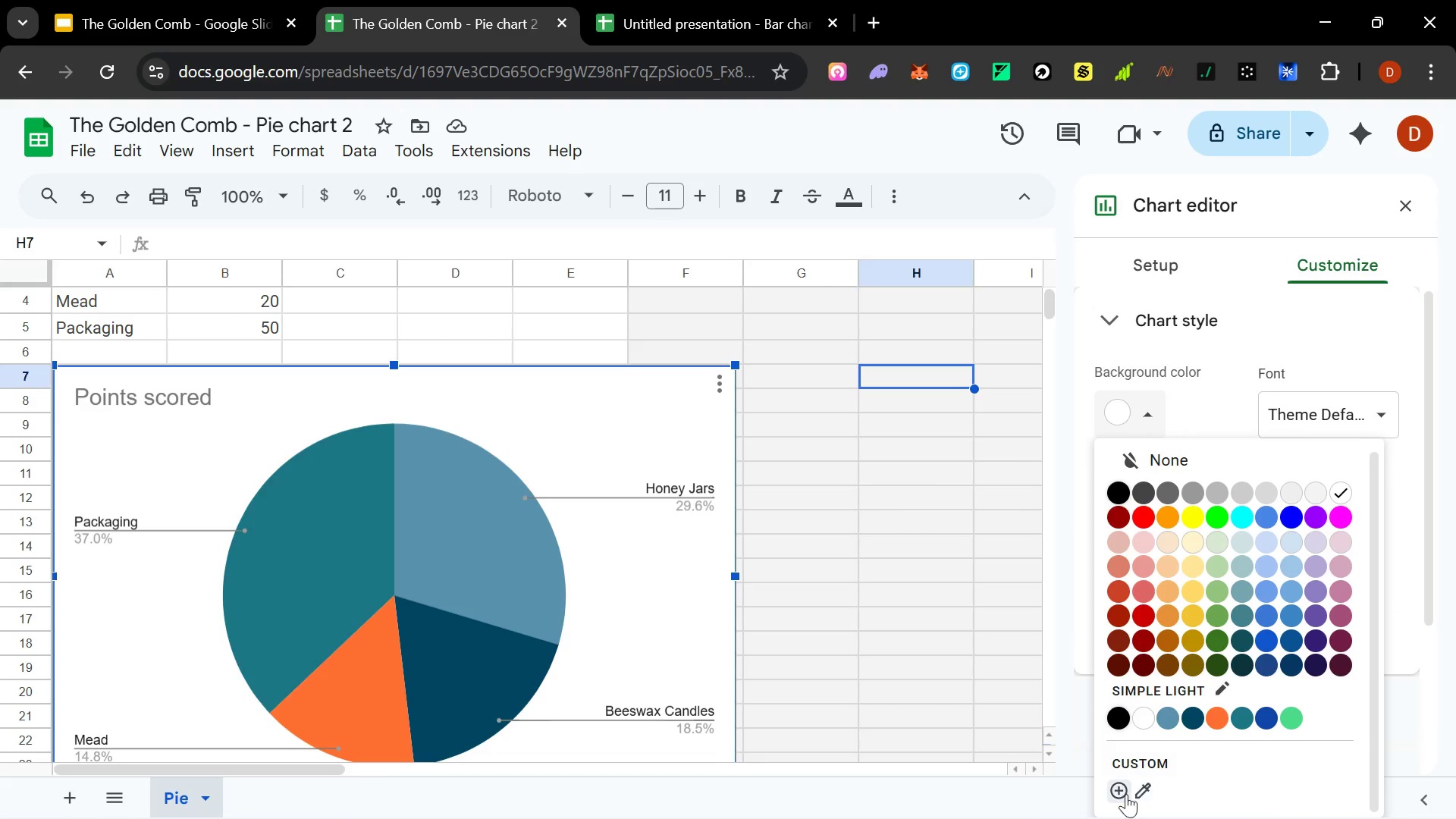 
left_click([1125, 793])
 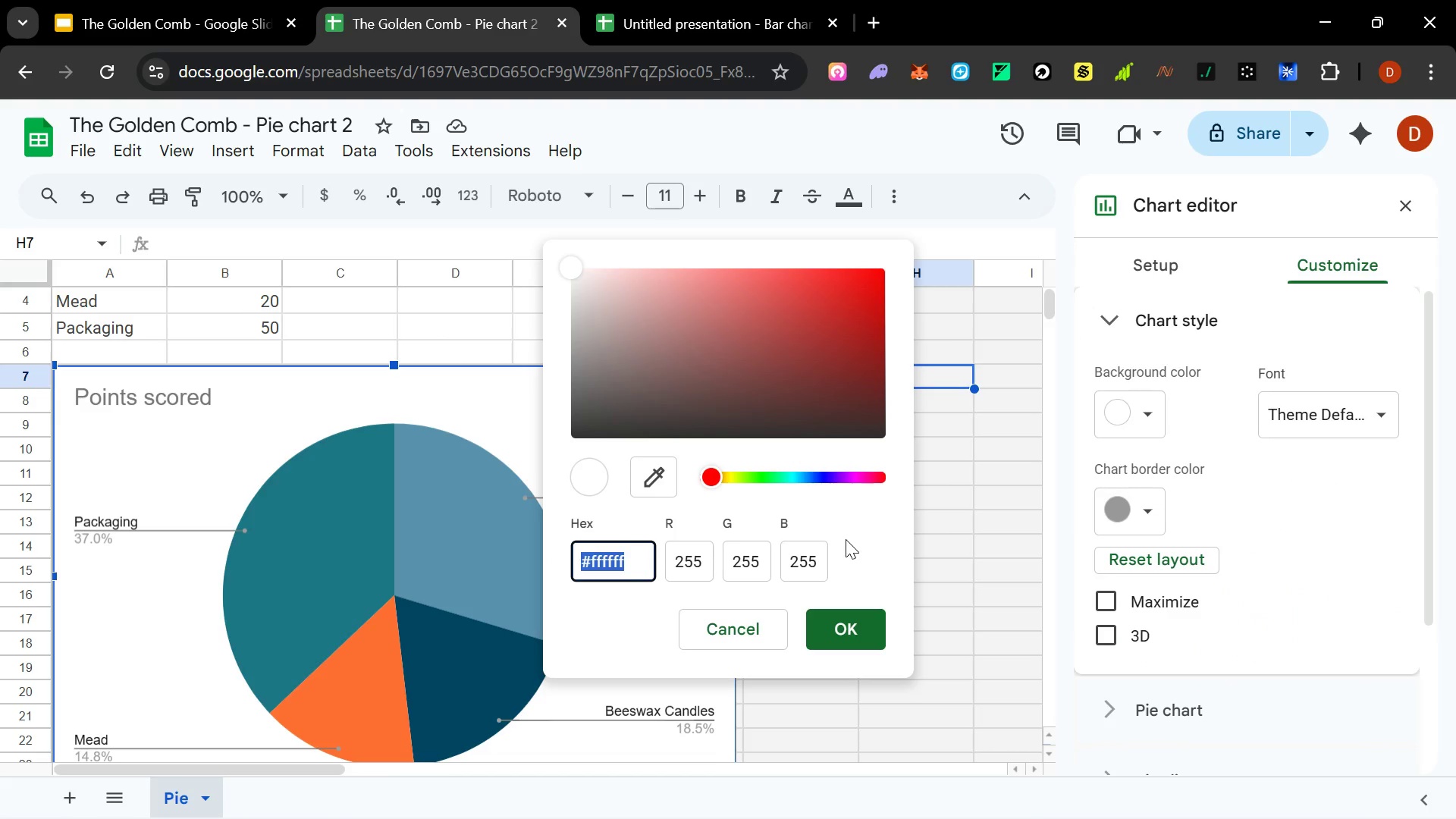 
wait(12.88)
 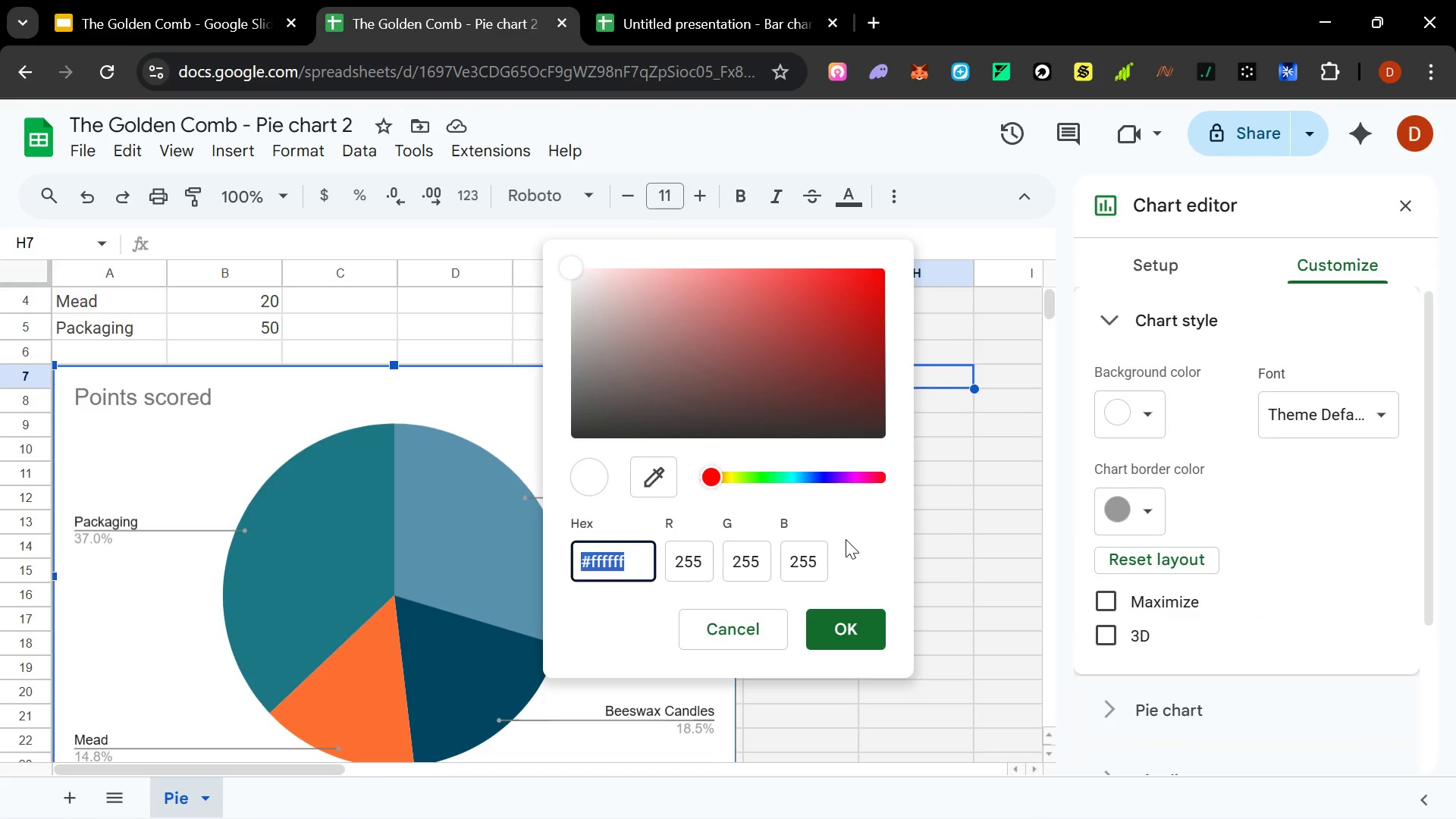 
type(f8f4ec)
 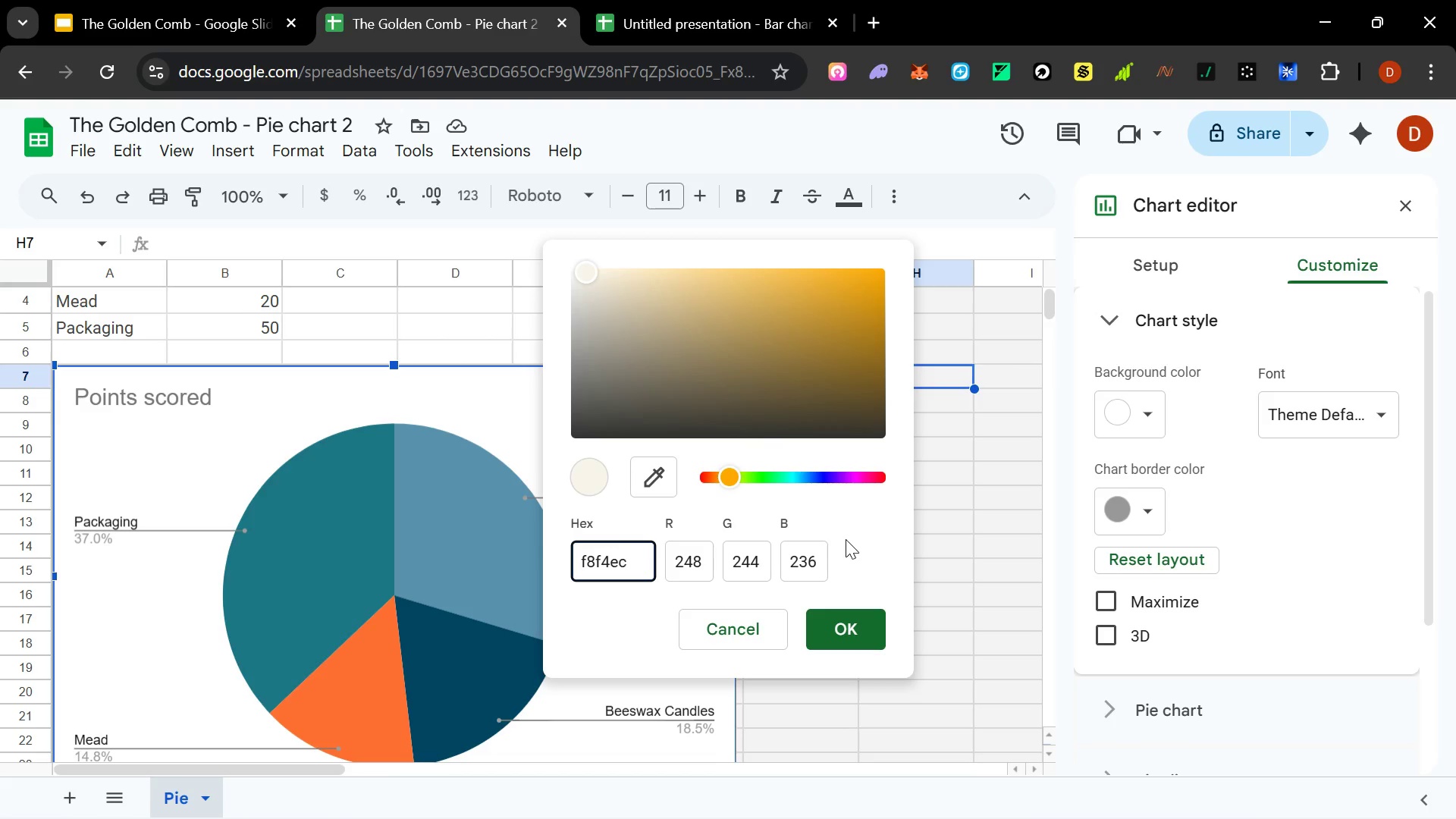 
key(Enter)
 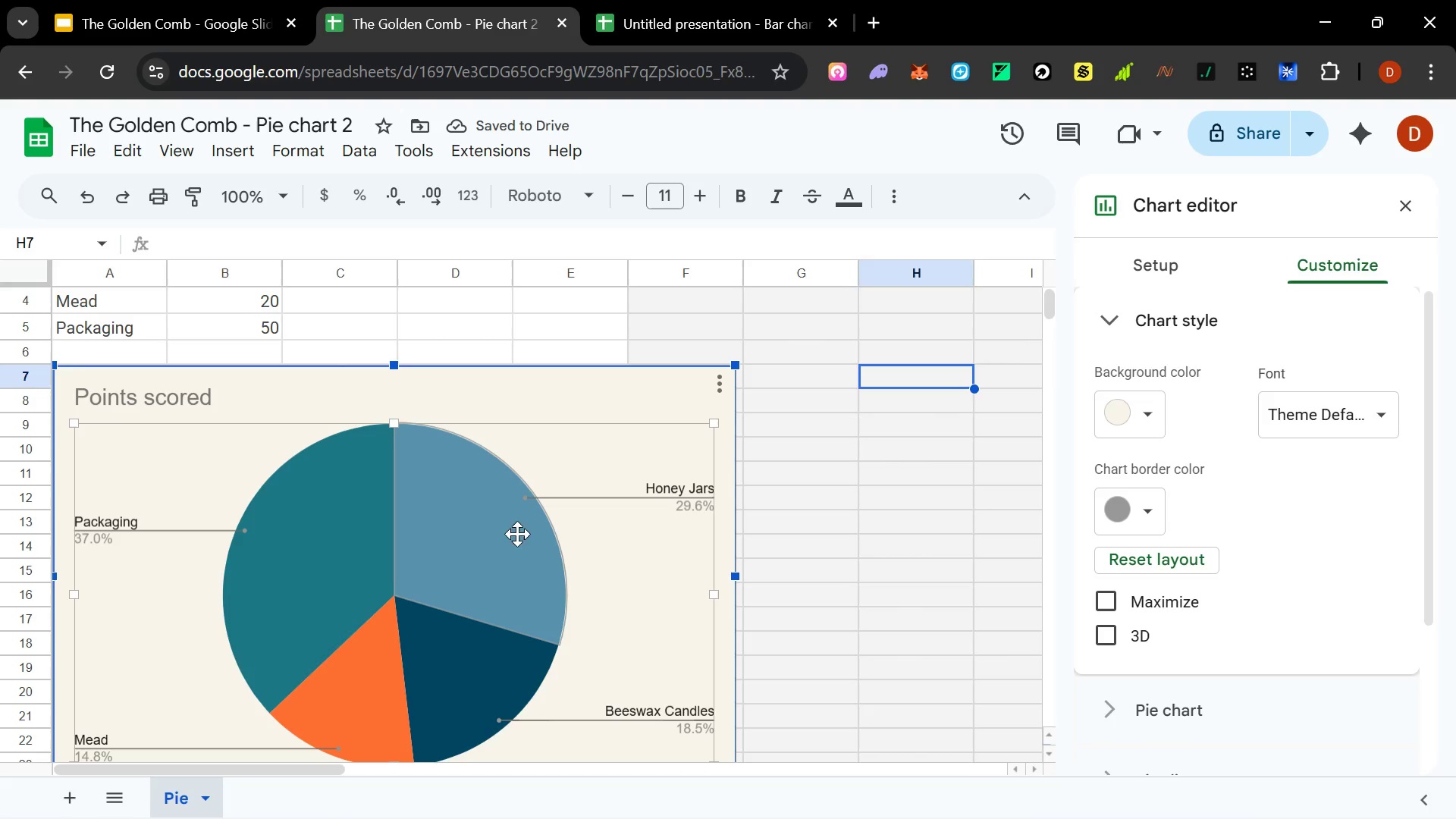 
wait(5.05)
 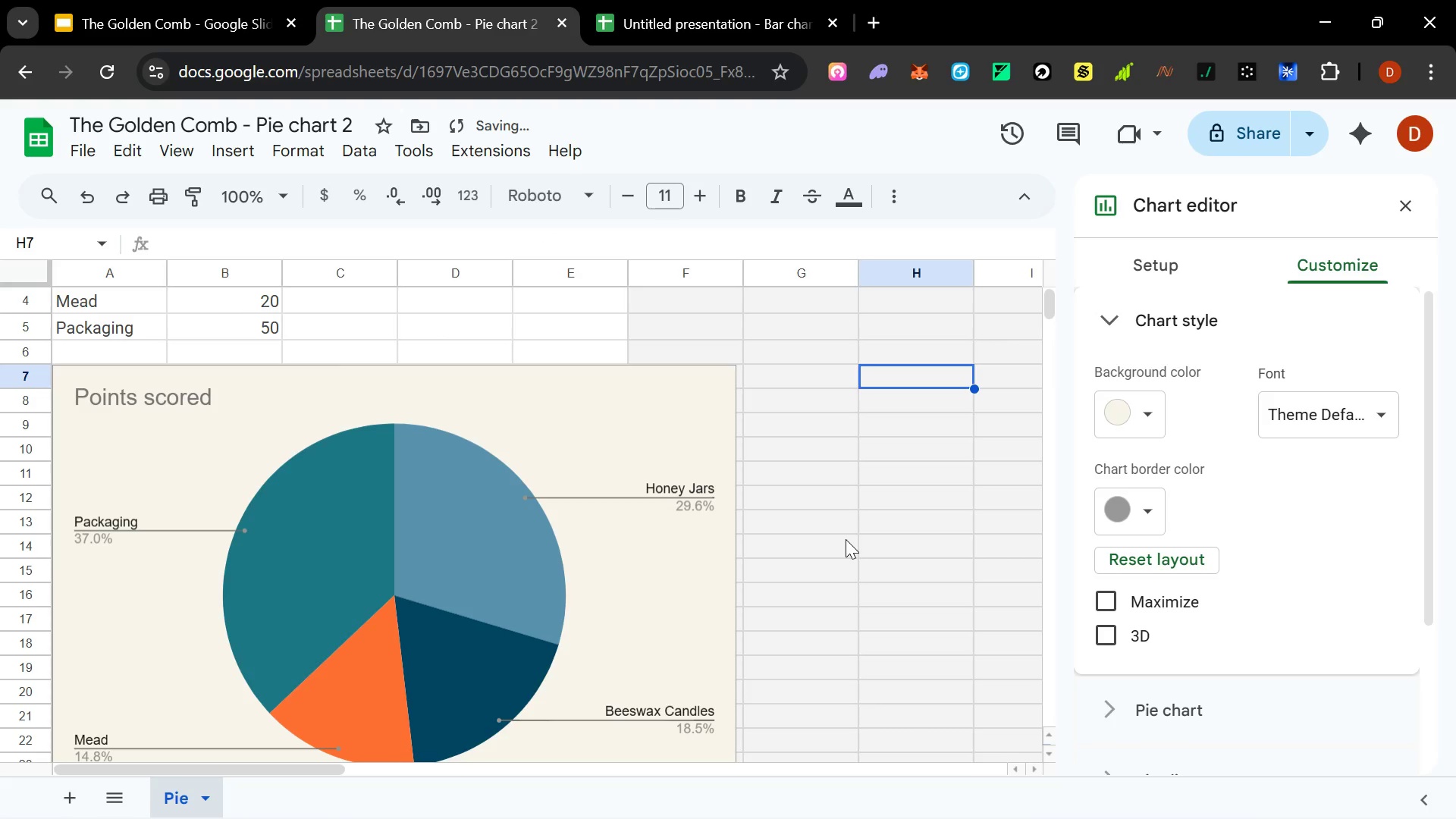 
double_click([440, 537])
 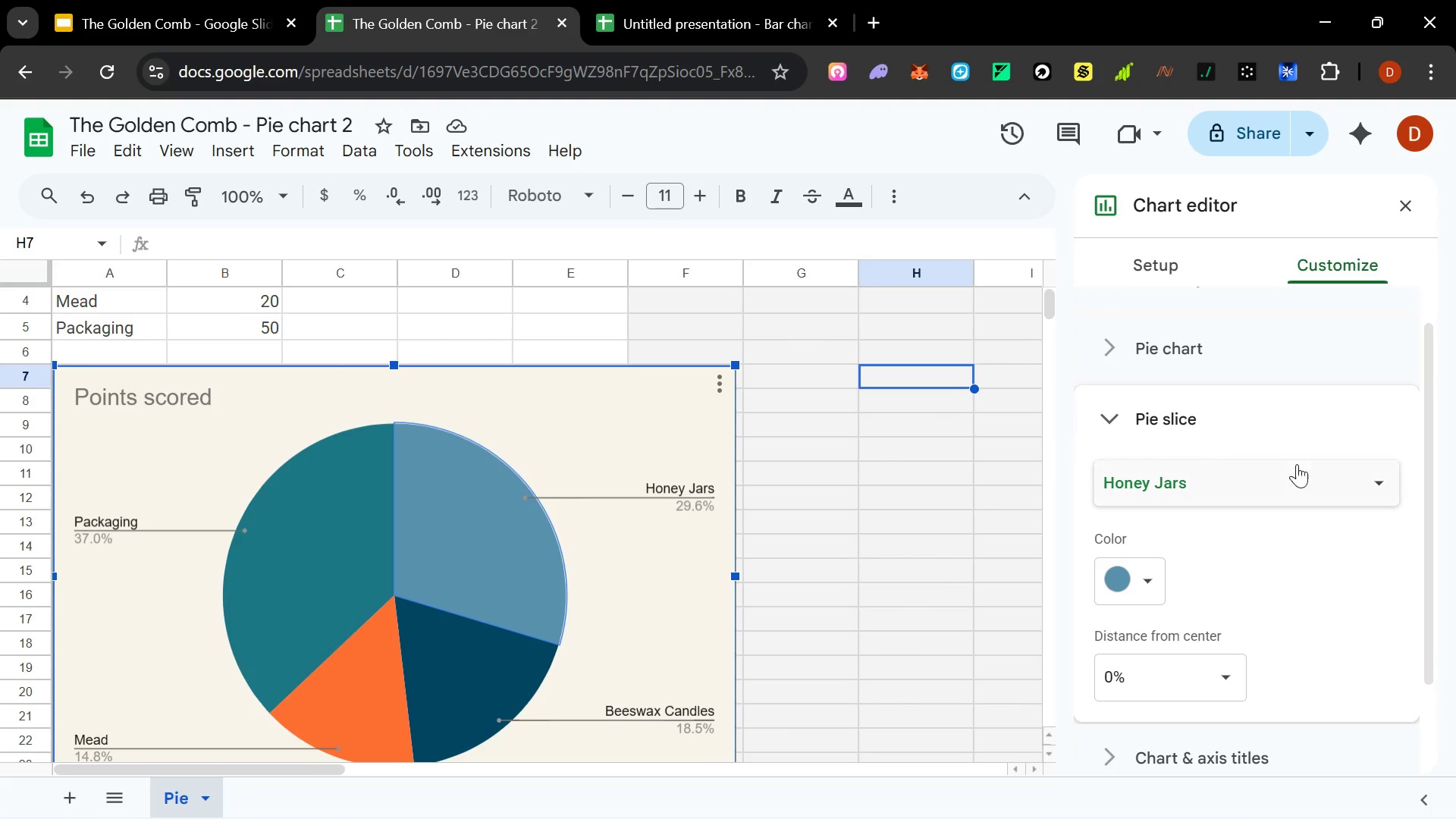 
left_click([1130, 580])
 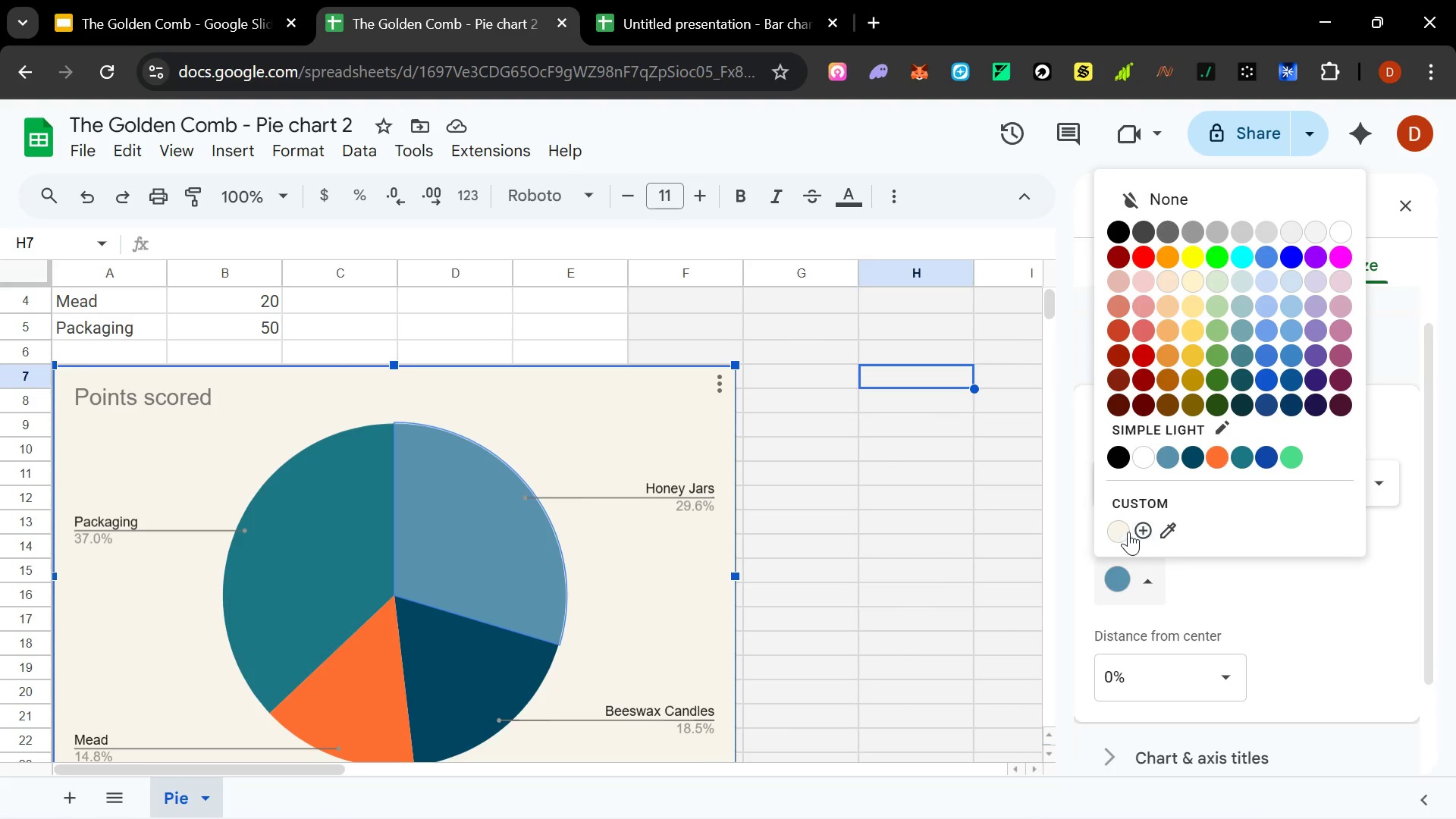 
left_click([1141, 531])
 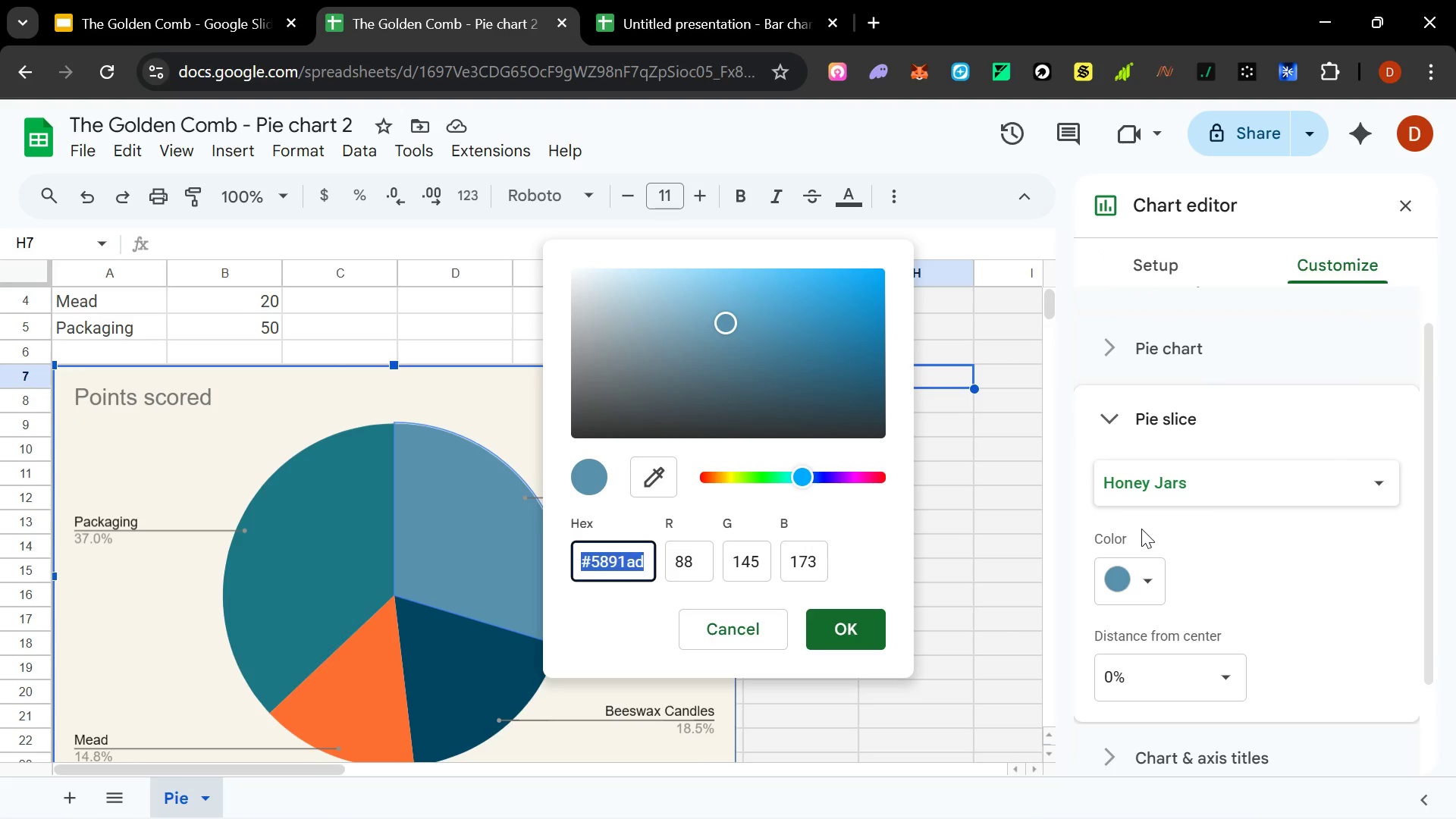 
type(2b2b2b)
 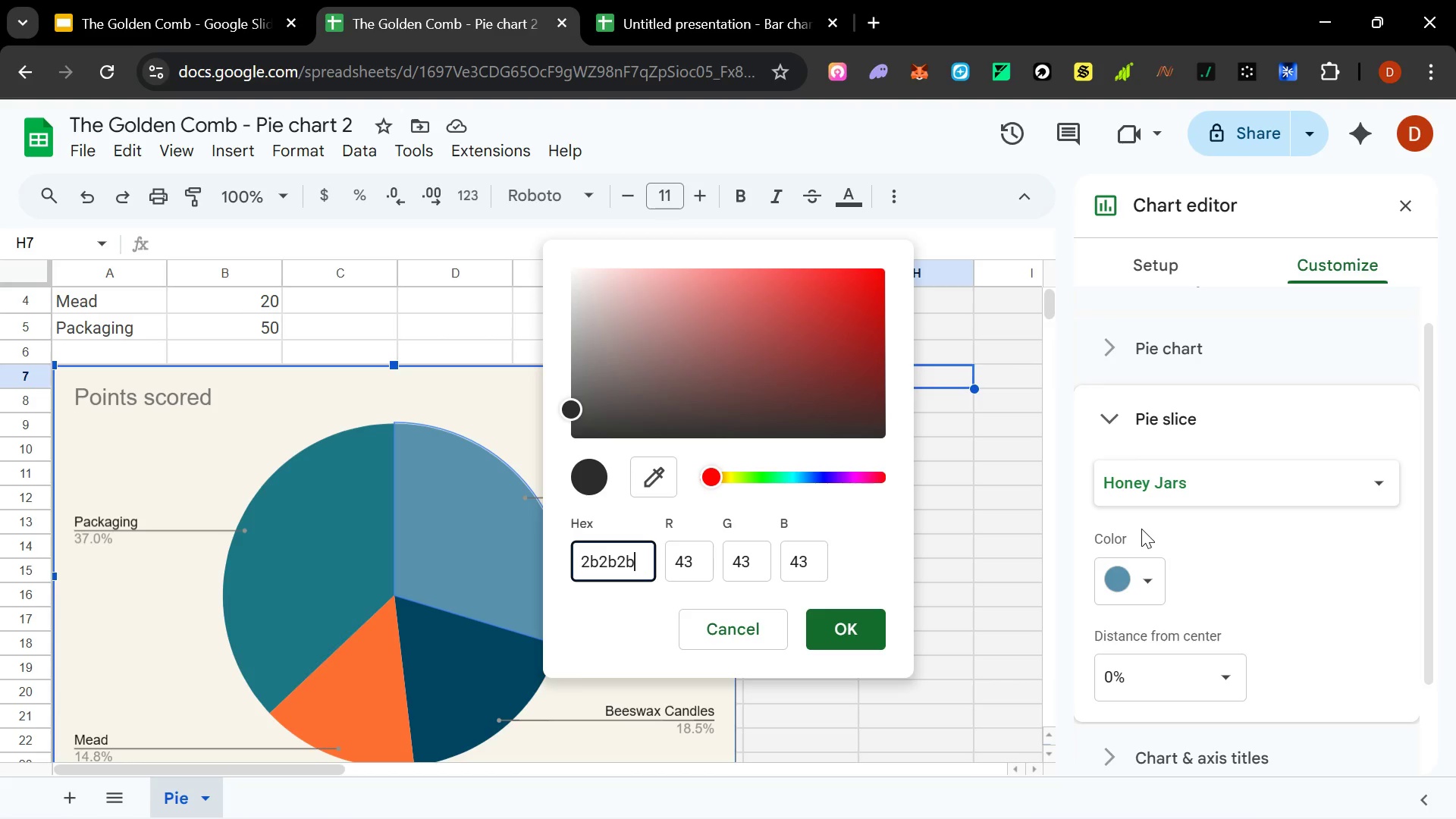 
key(Enter)
 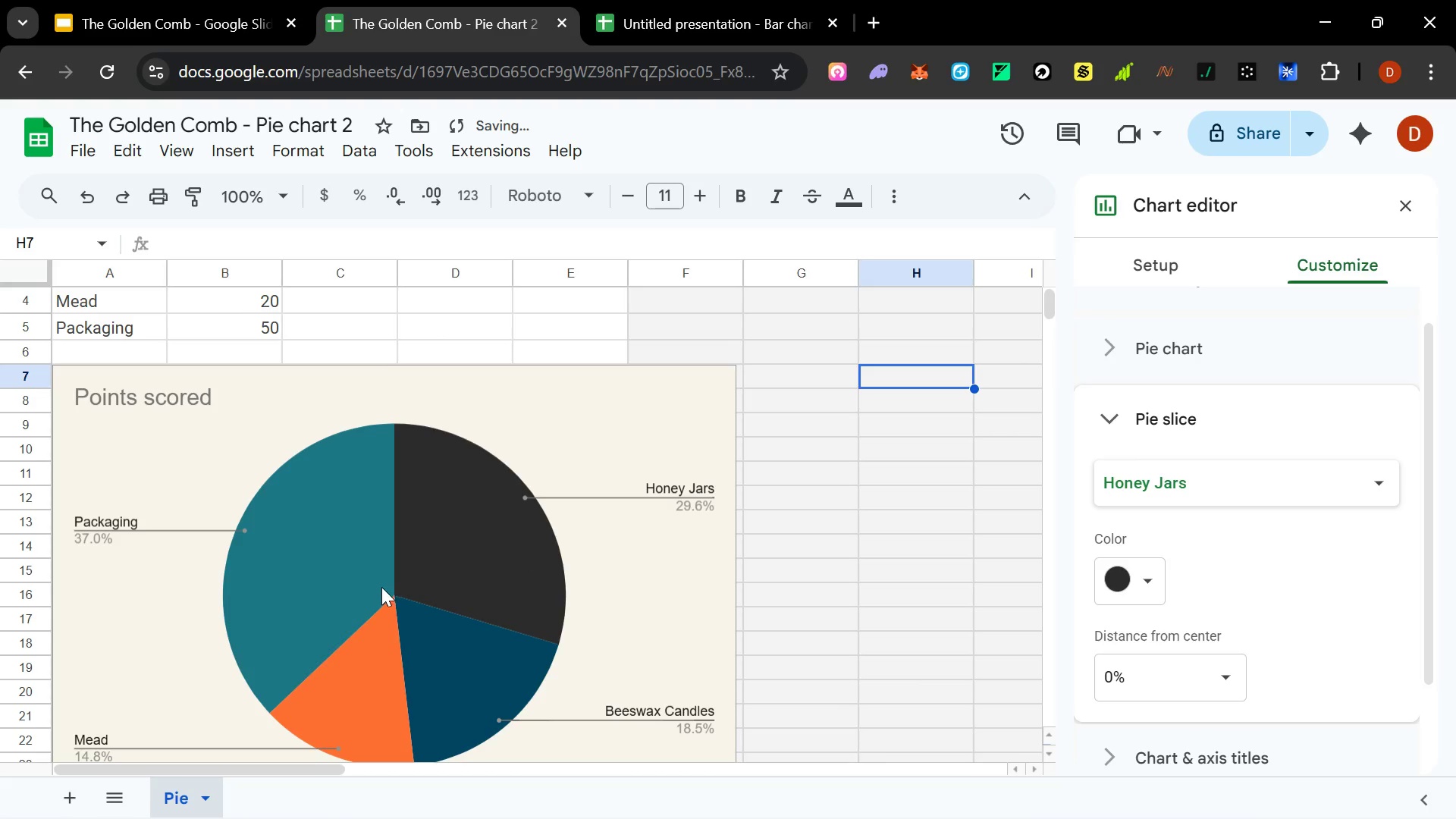 
left_click([309, 563])
 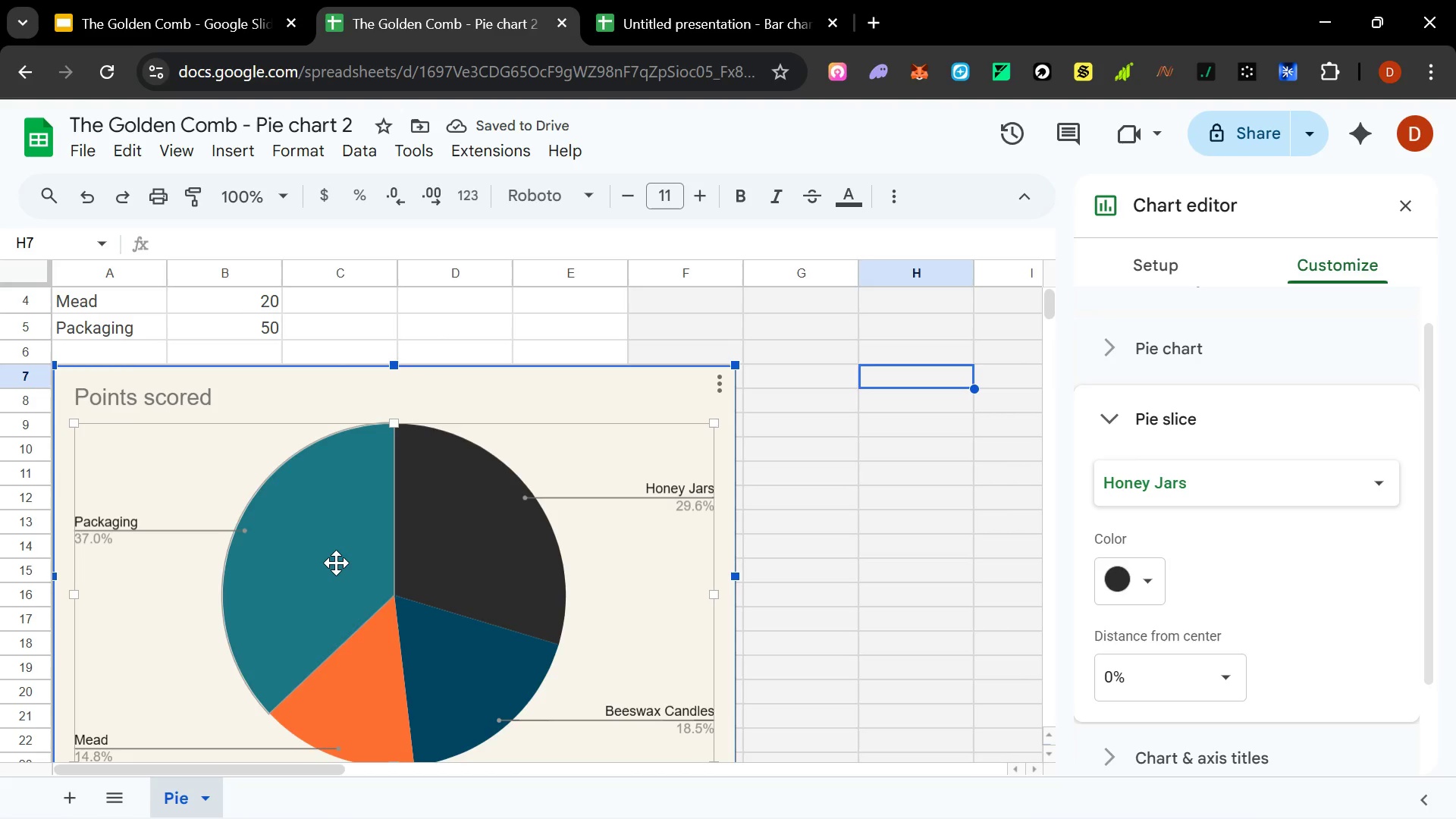 
double_click([336, 563])
 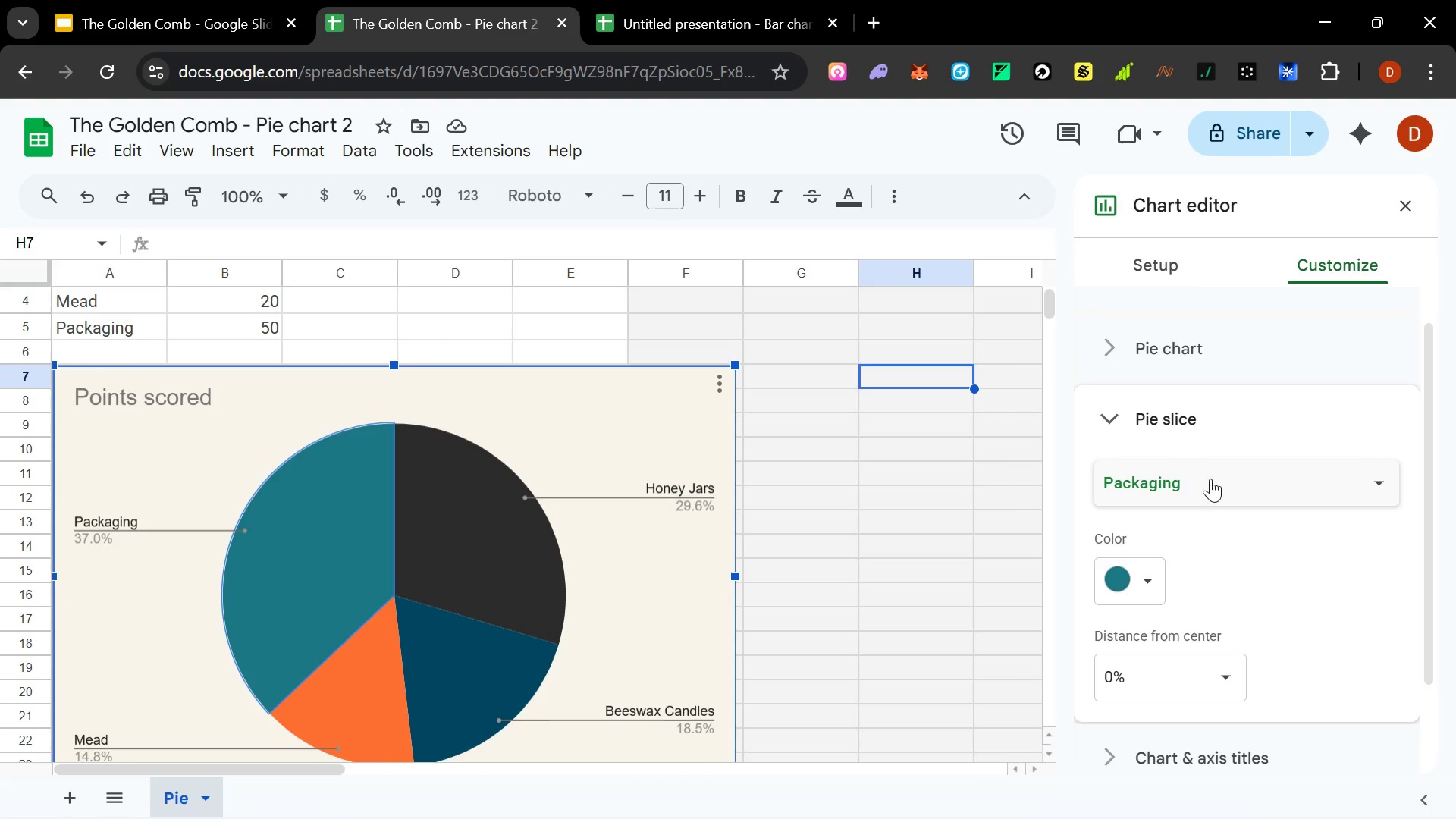 
left_click([1137, 581])
 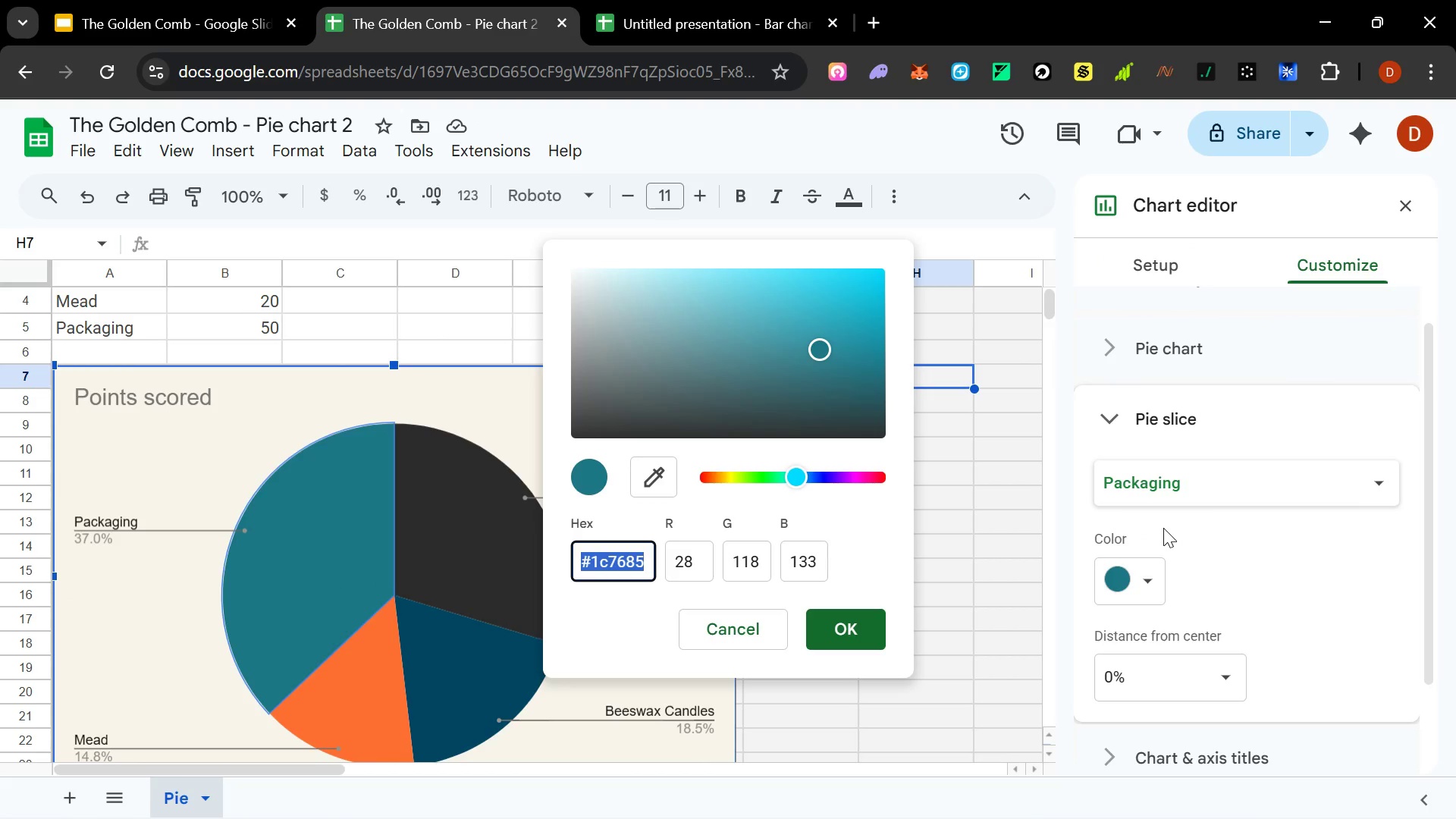 
type(d4a017)
 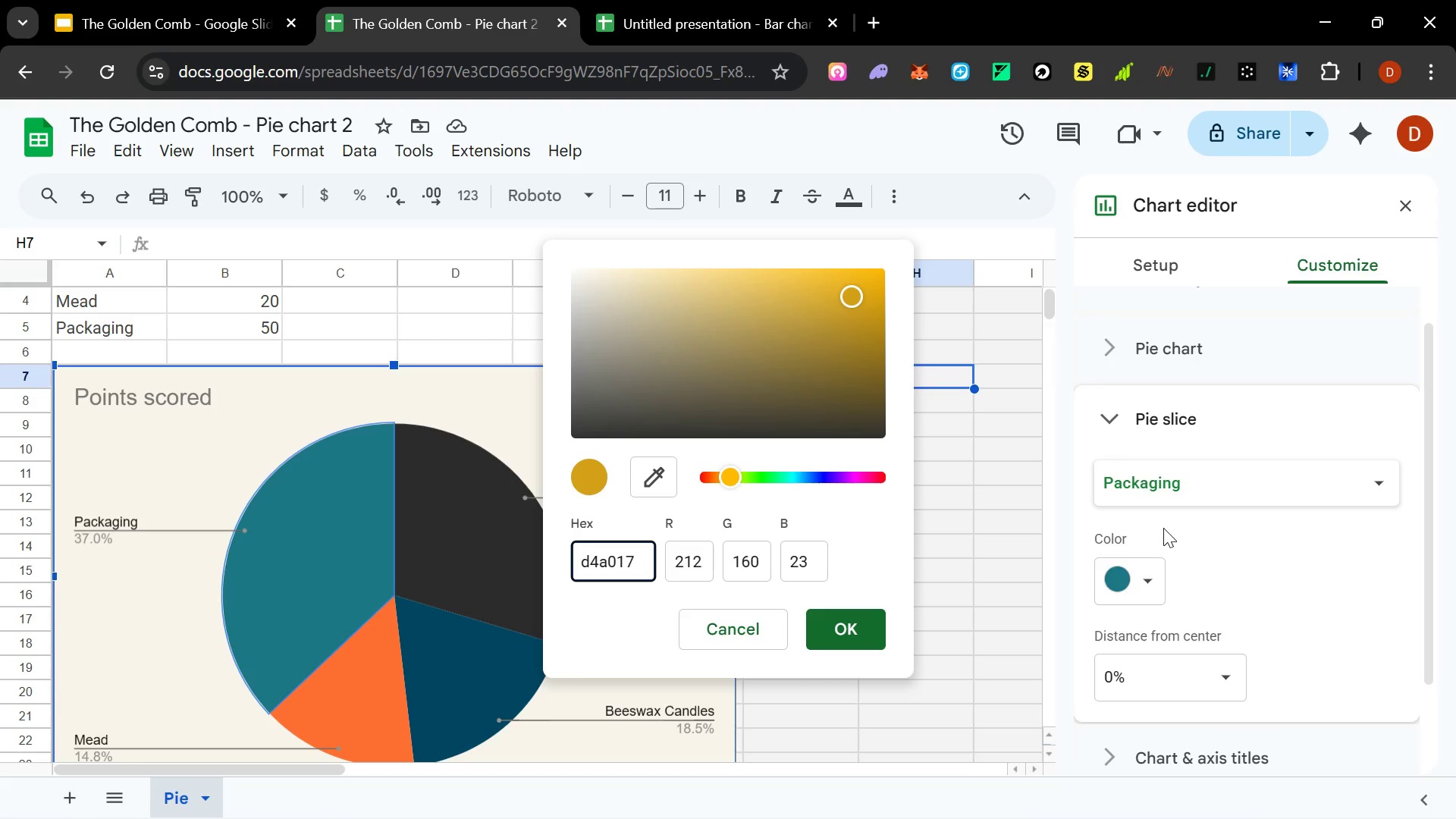 
key(Enter)
 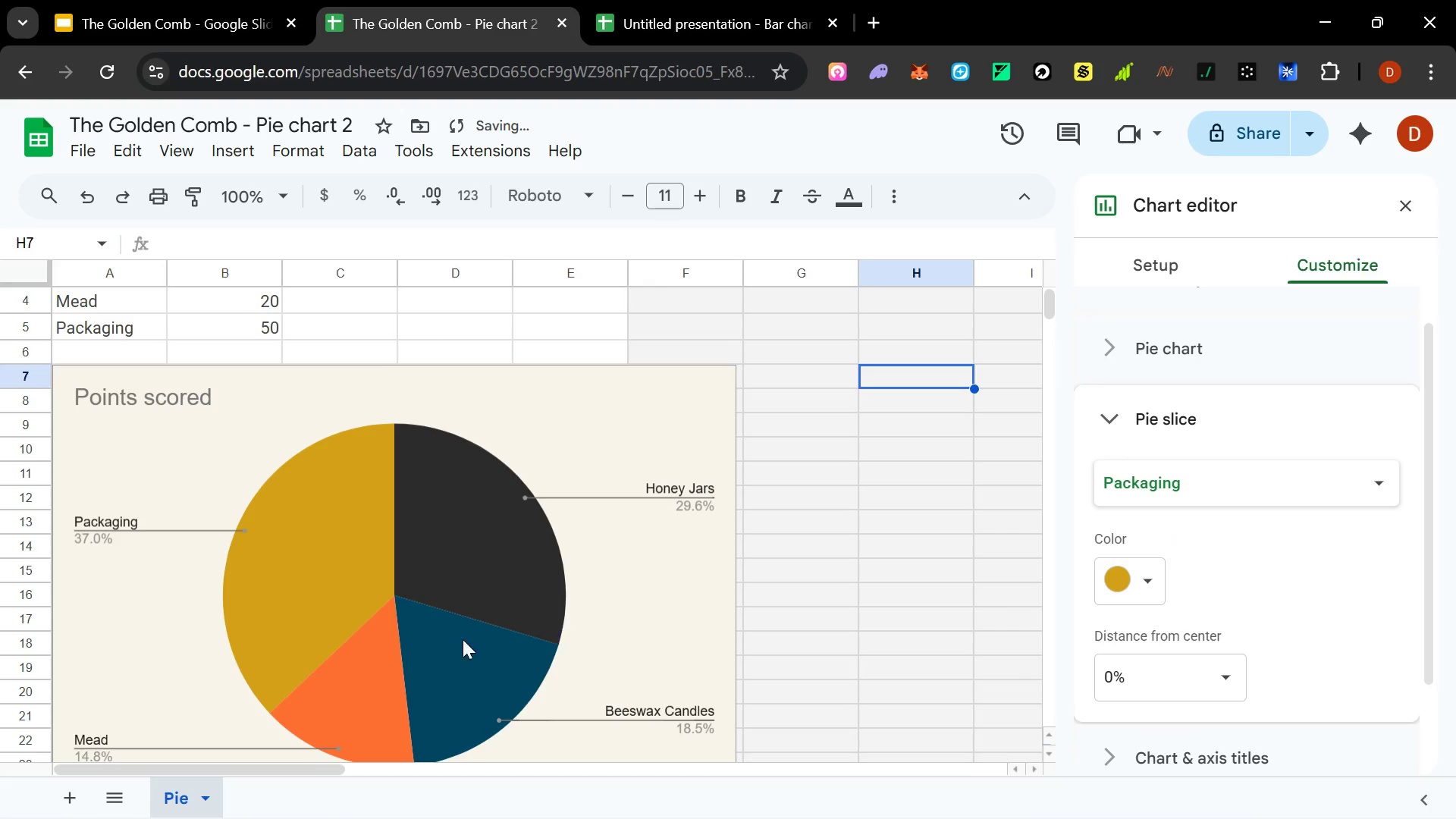 
left_click([356, 677])
 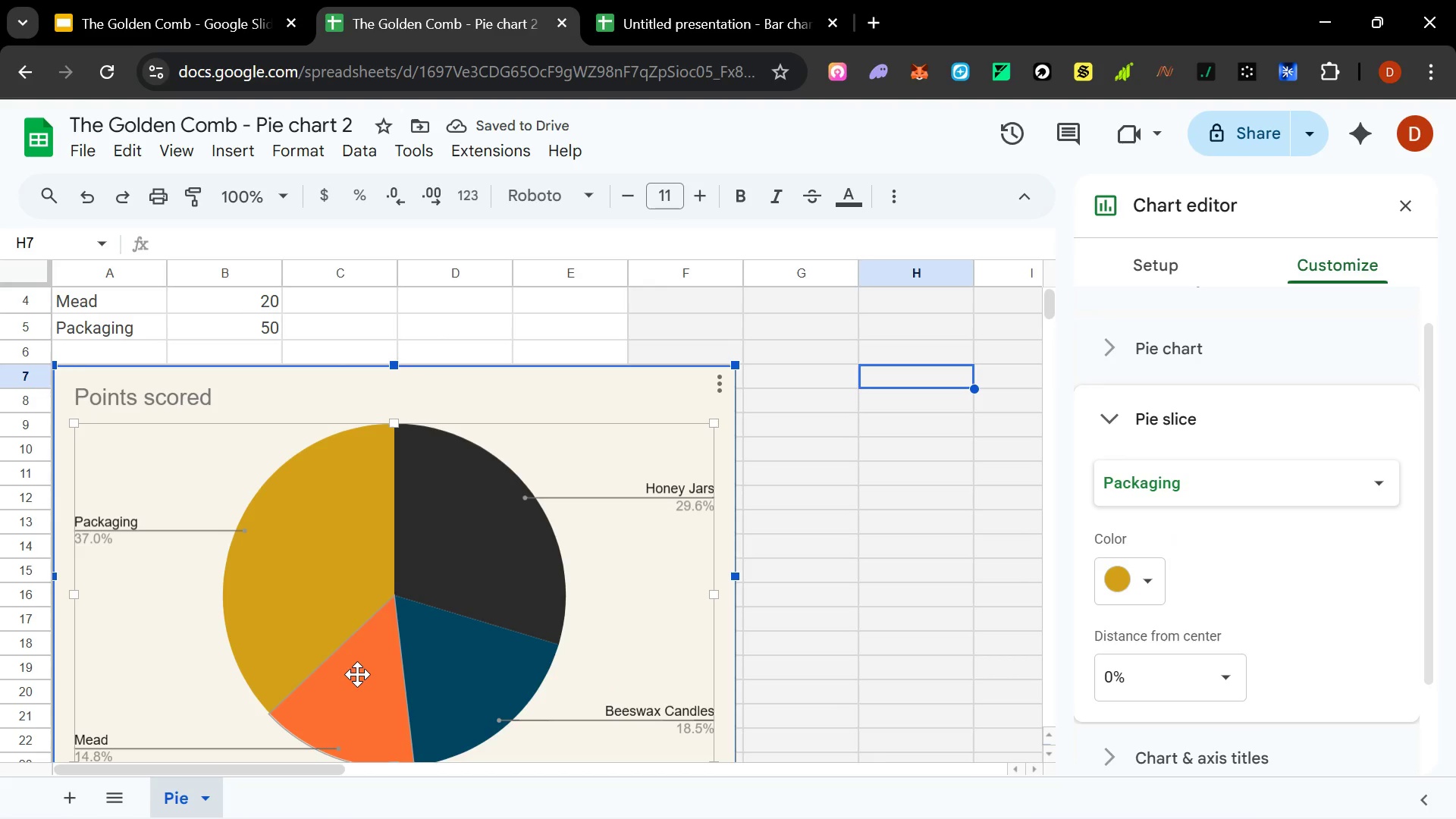 
double_click([357, 674])
 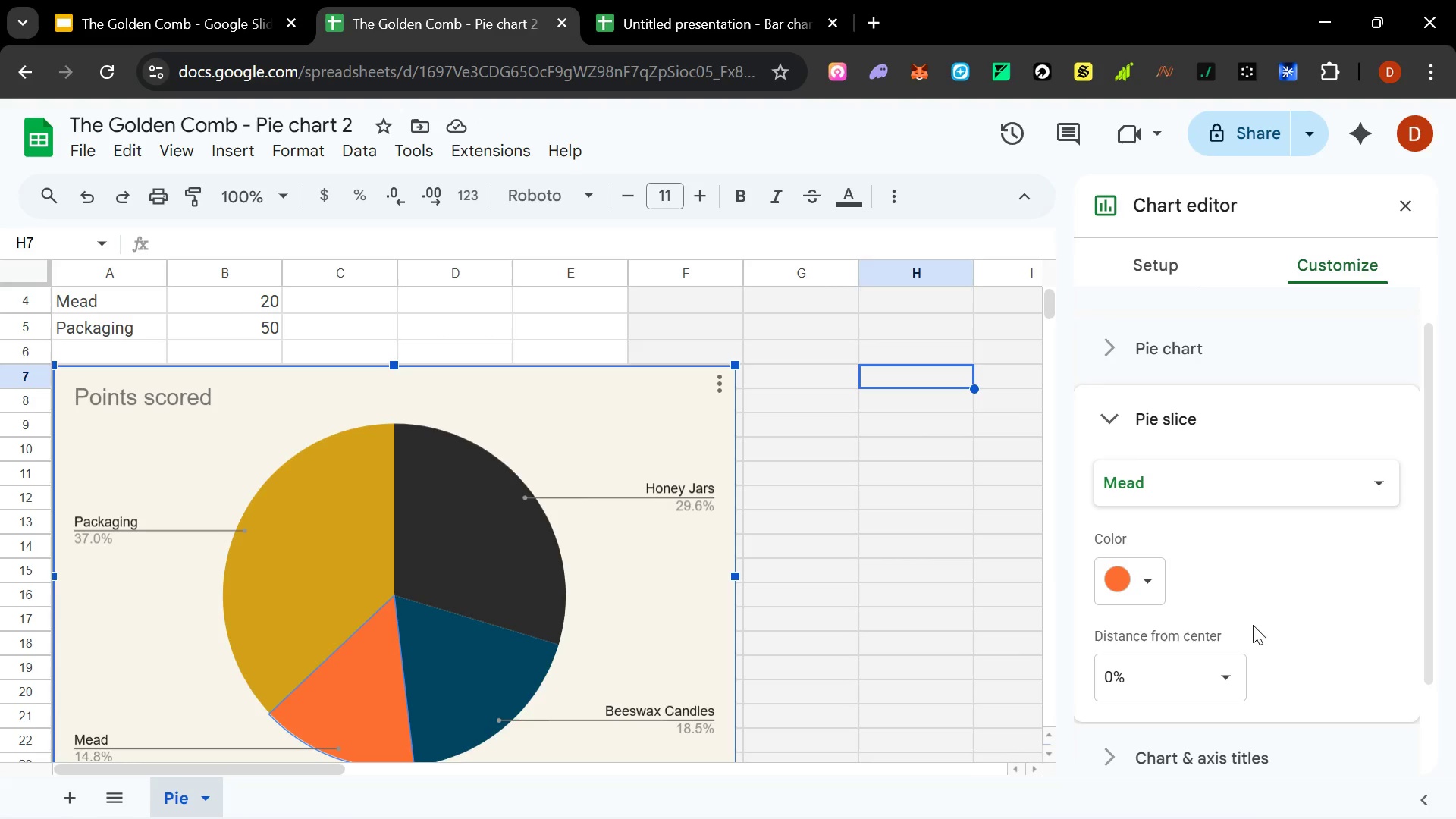 
left_click([1150, 578])
 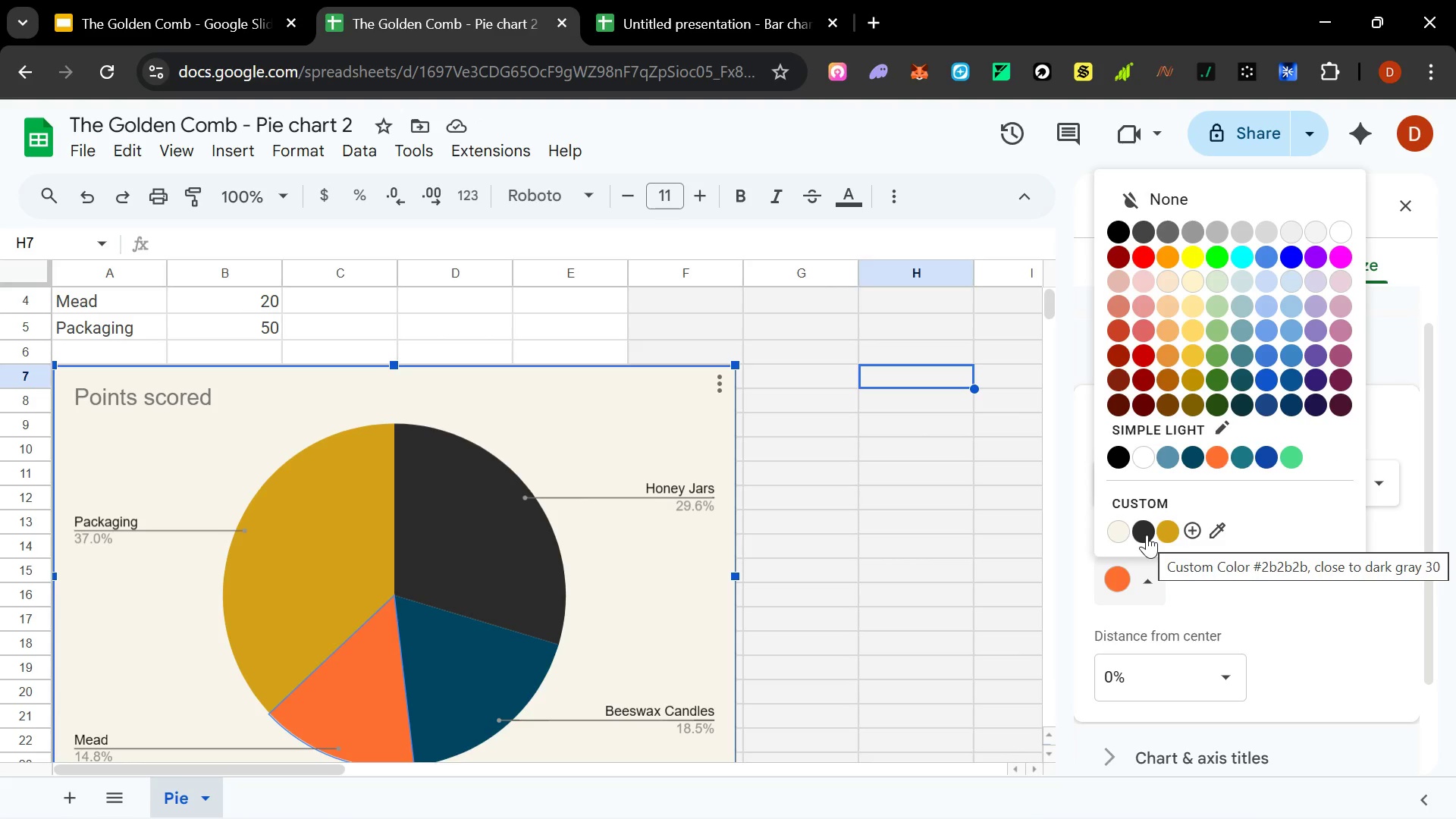 
left_click([1149, 463])
 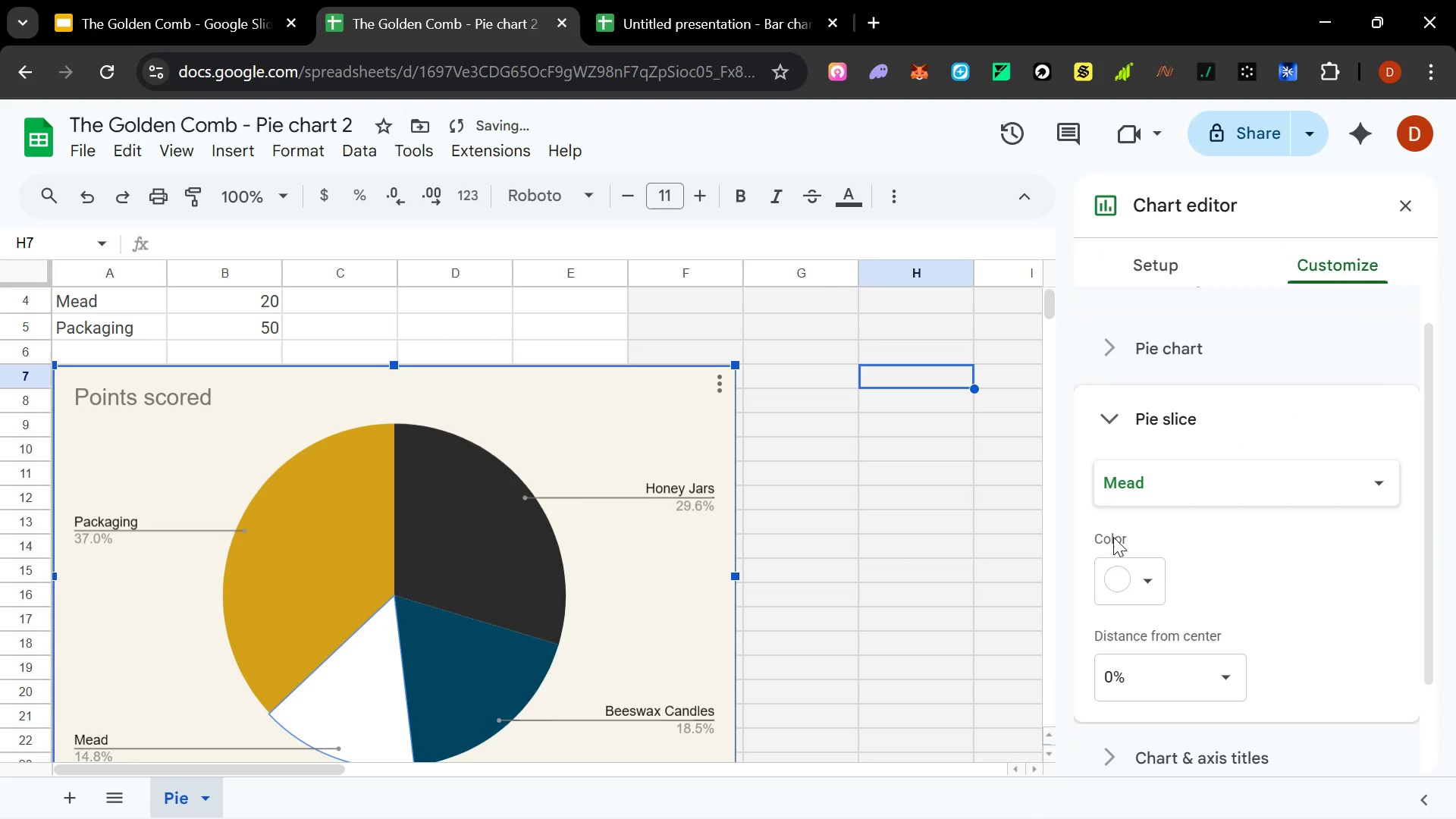 
left_click([1143, 579])
 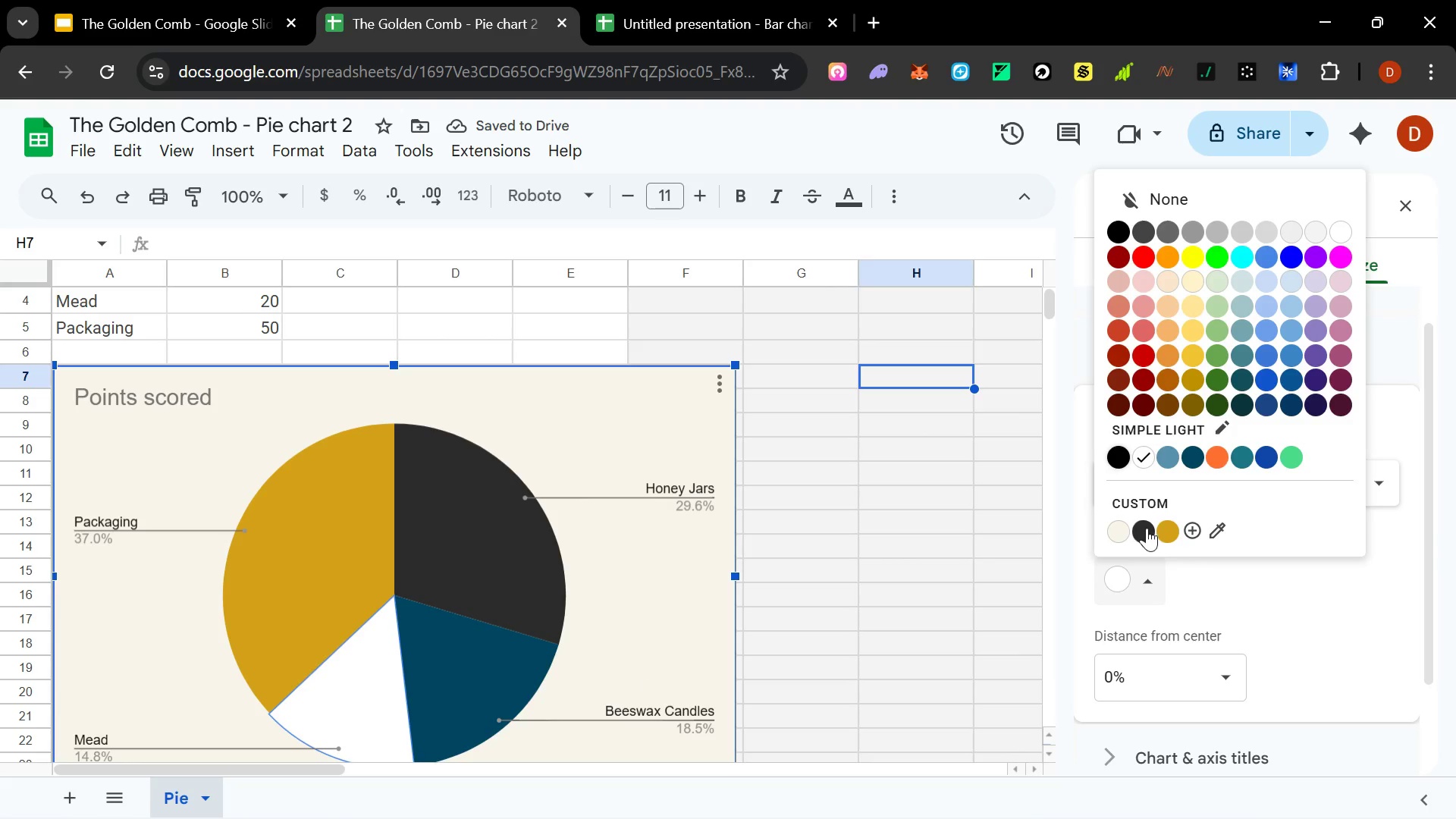 
left_click([1147, 528])
 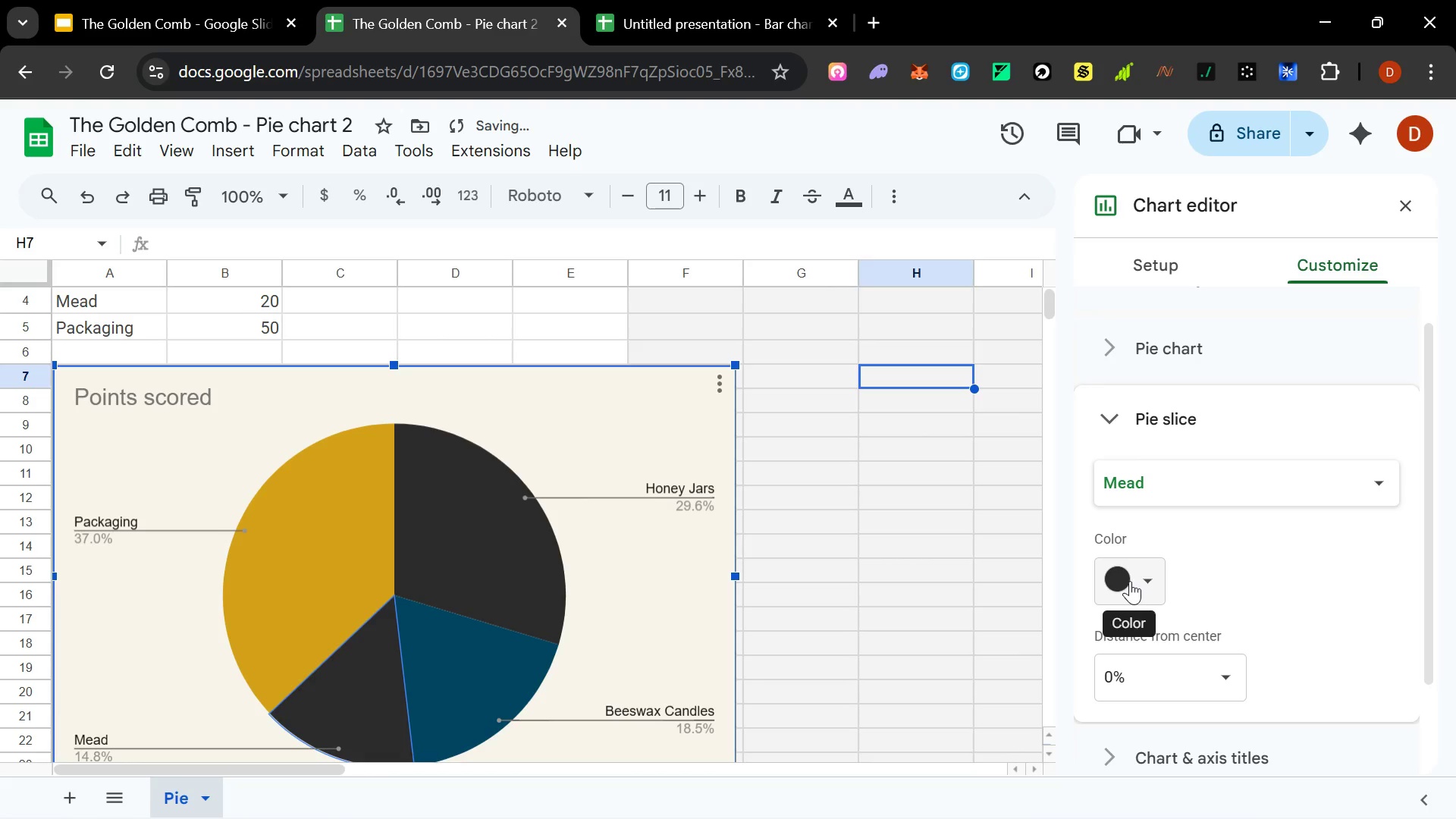 
left_click([457, 682])
 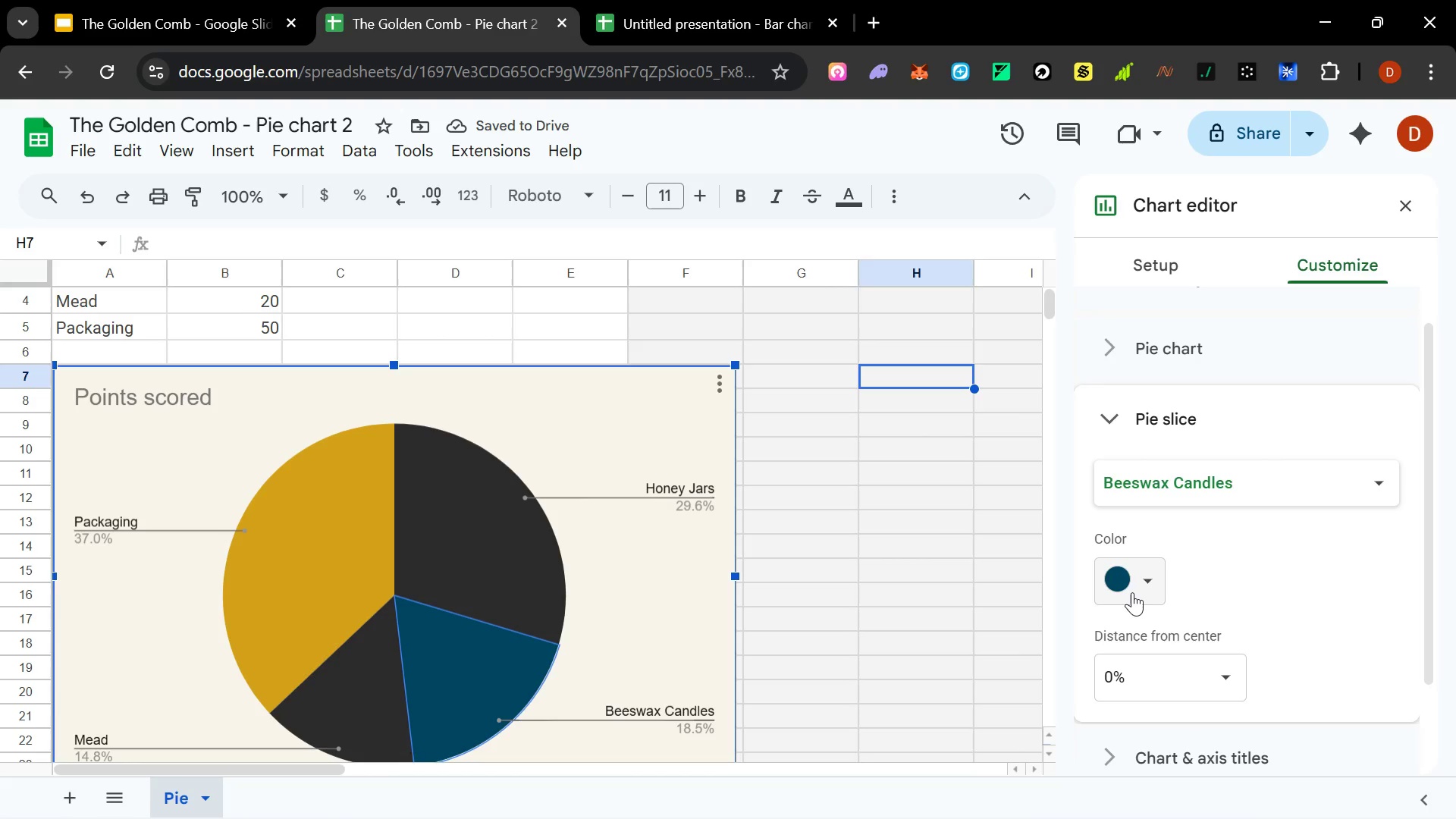 
left_click([1142, 583])
 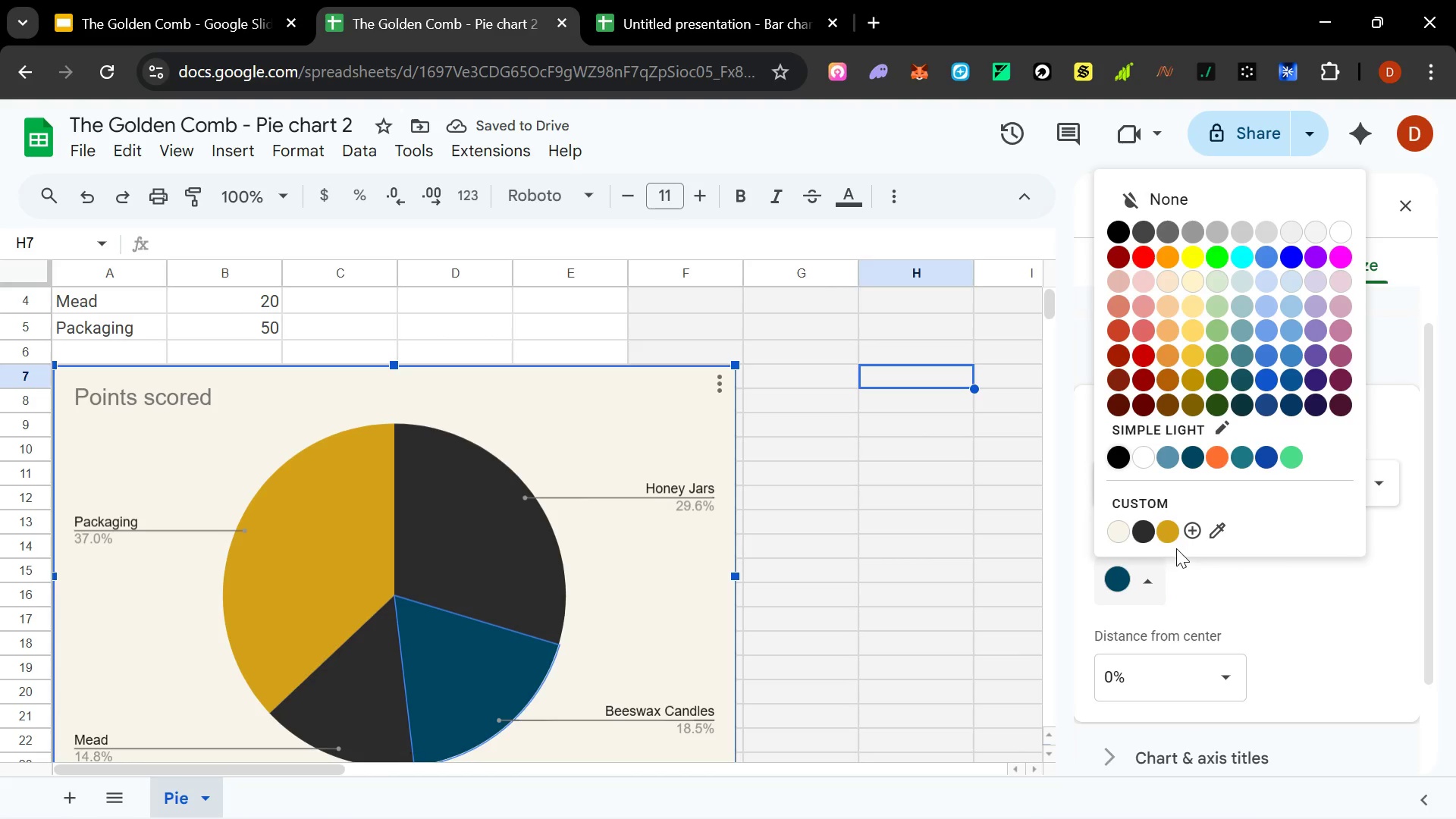 
left_click([1172, 539])
 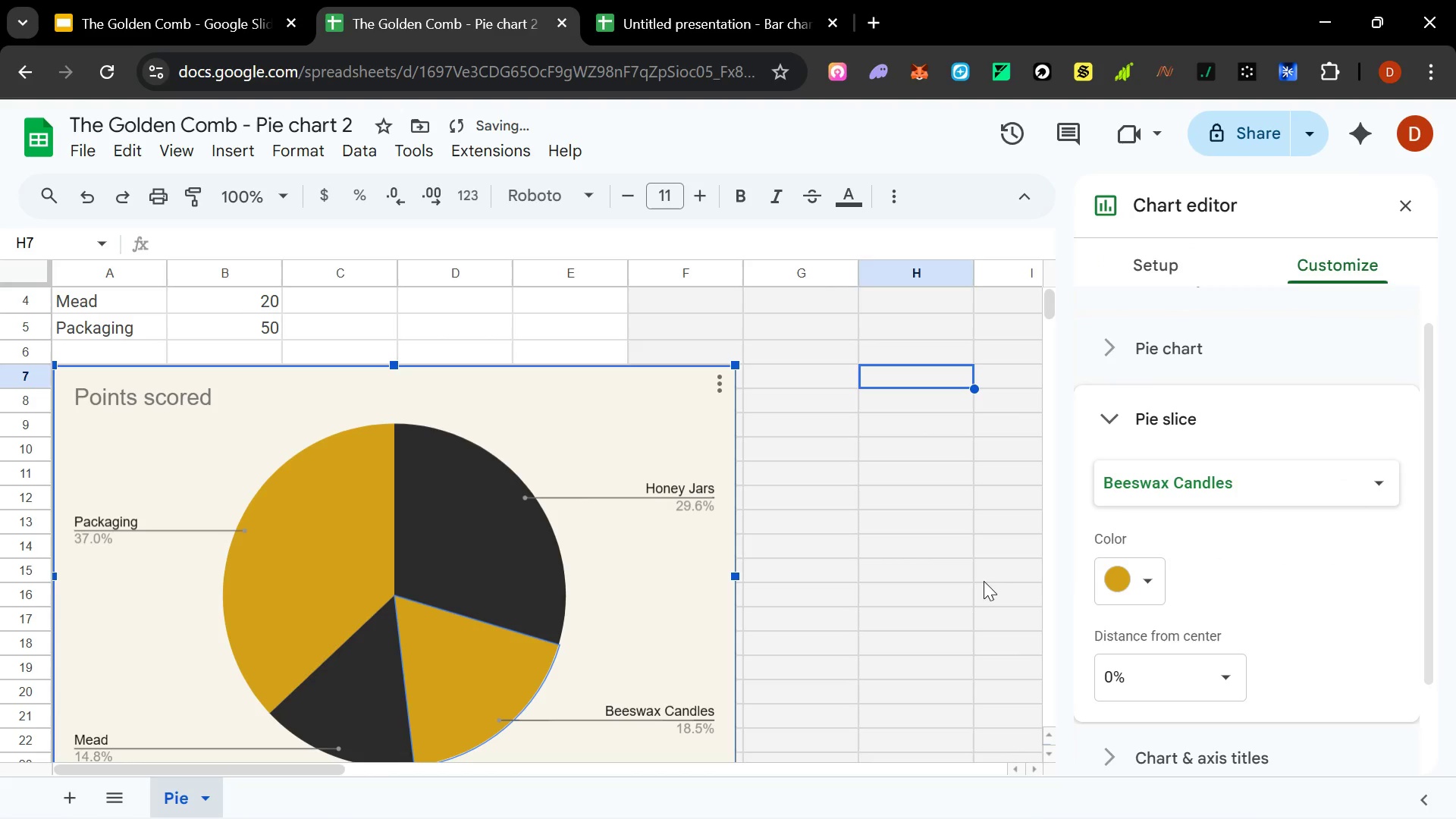 
left_click([987, 576])
 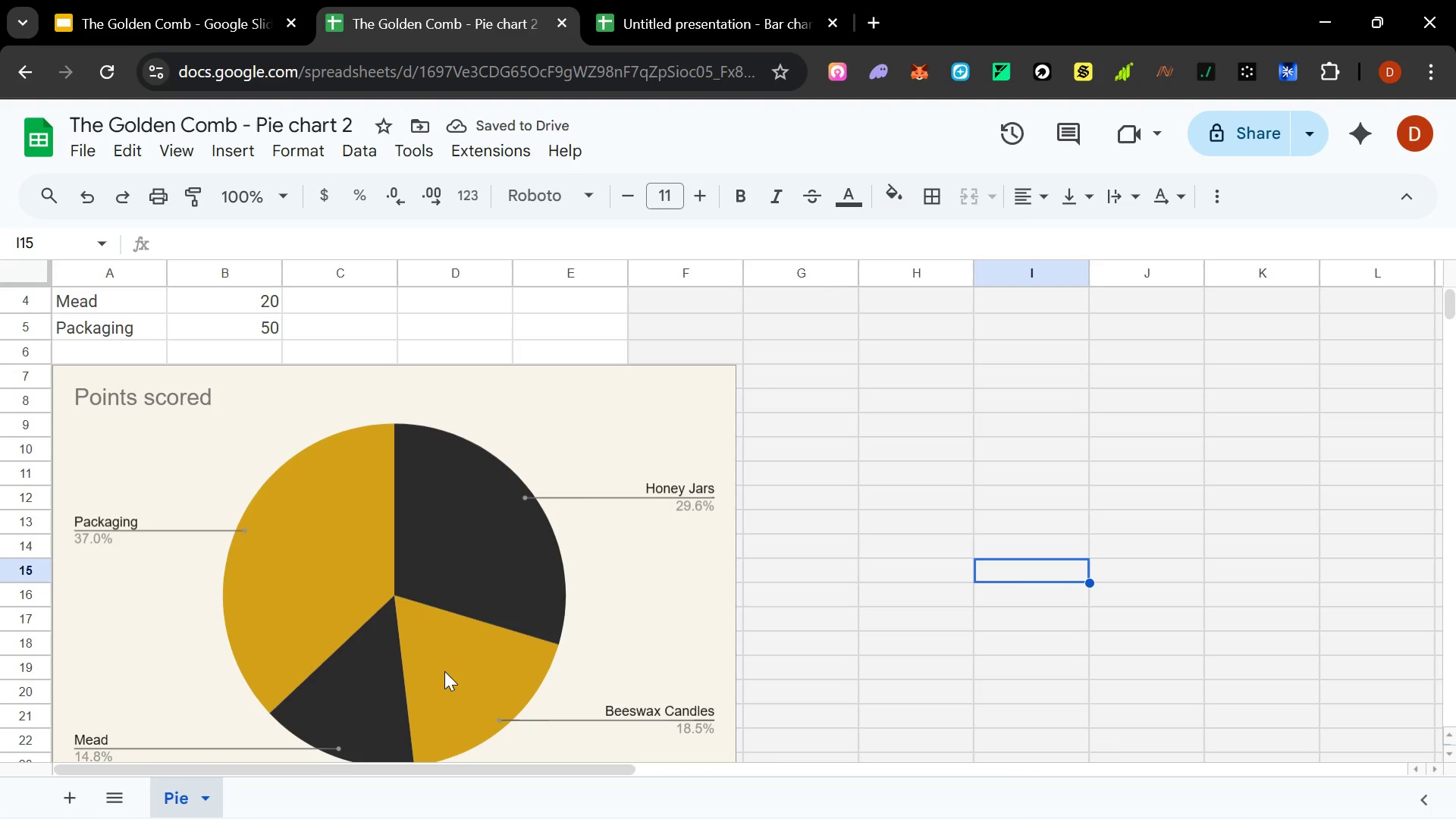 
left_click([444, 671])
 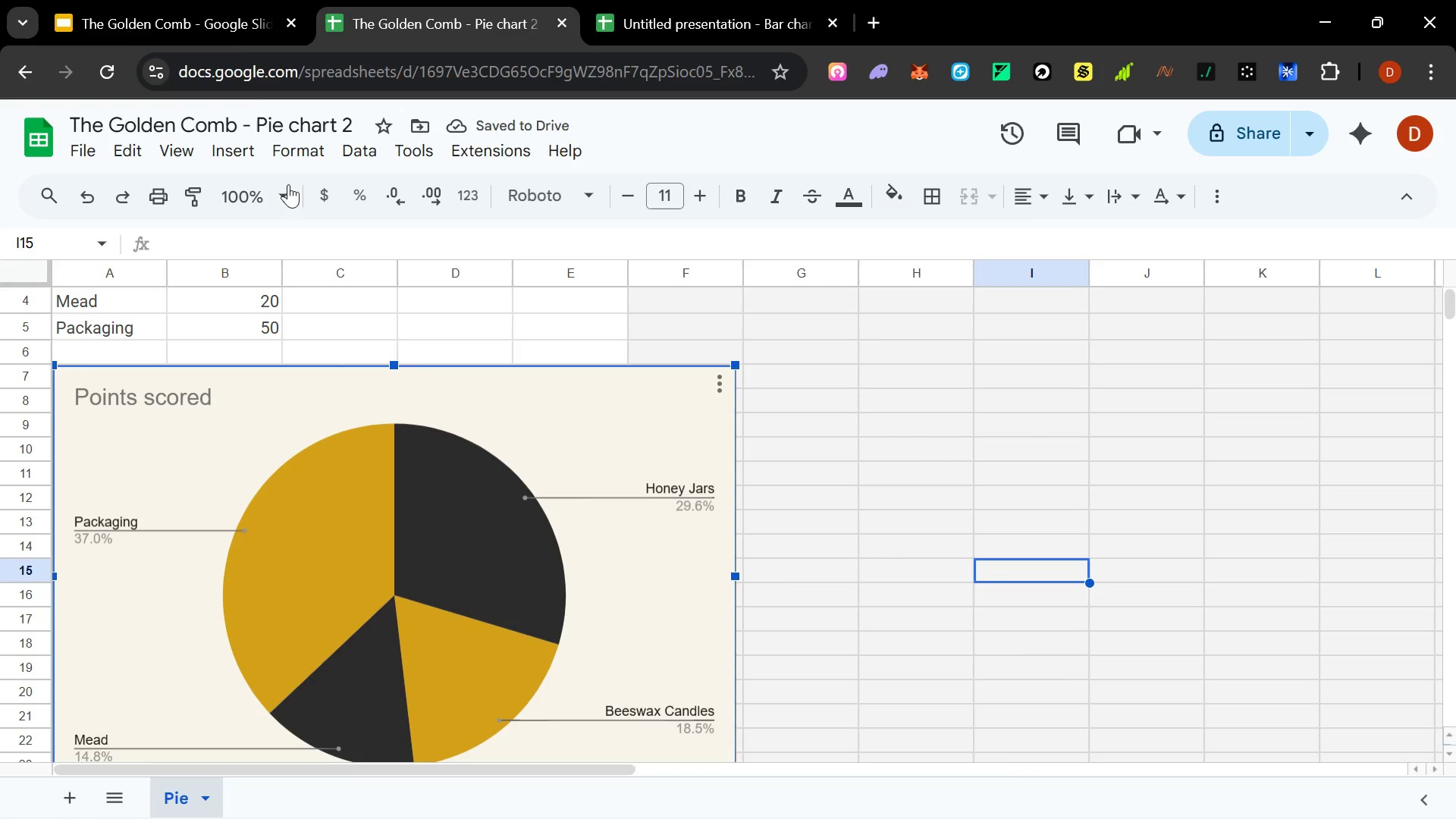 
left_click([206, 0])
 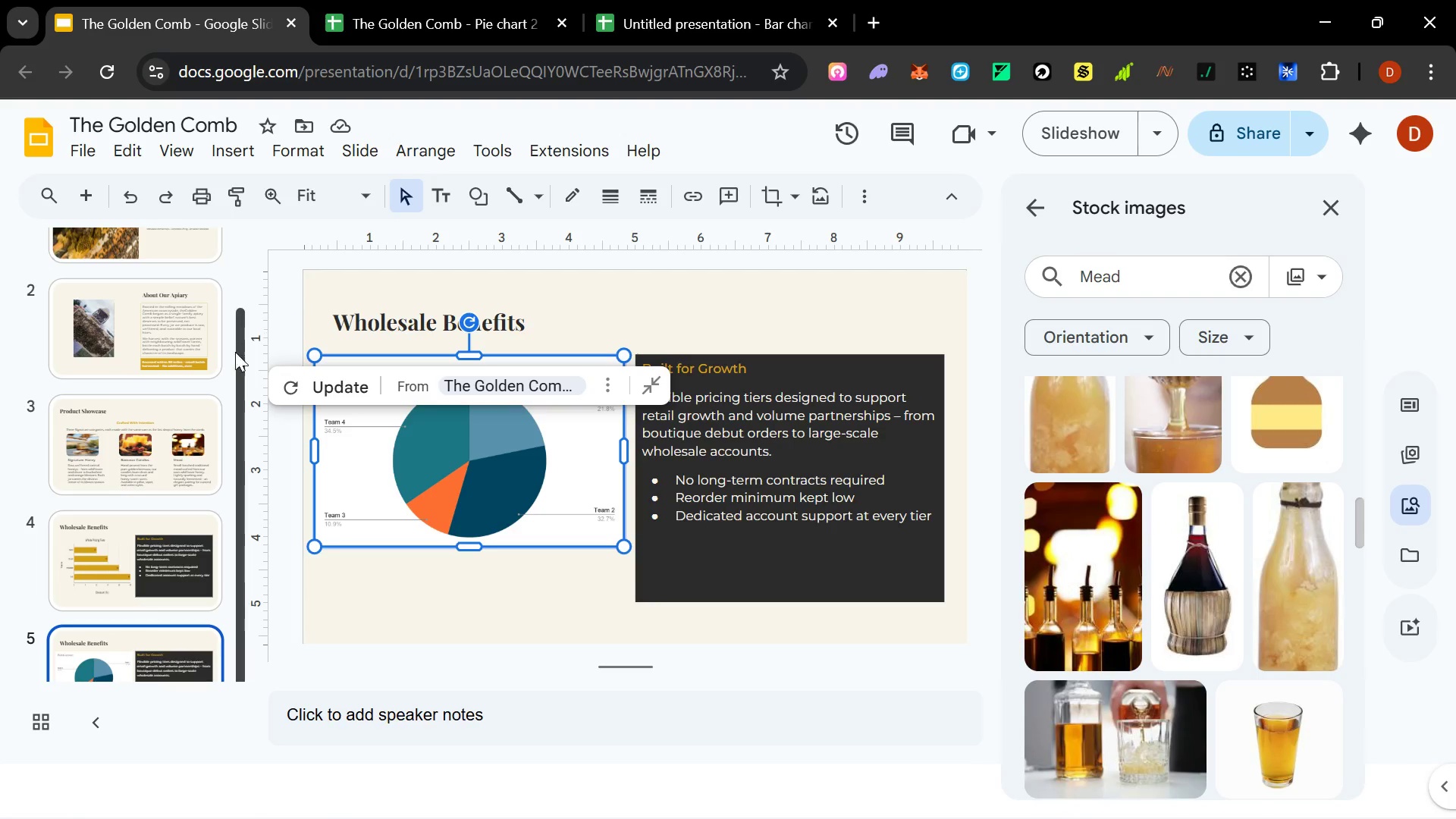 
left_click([161, 368])
 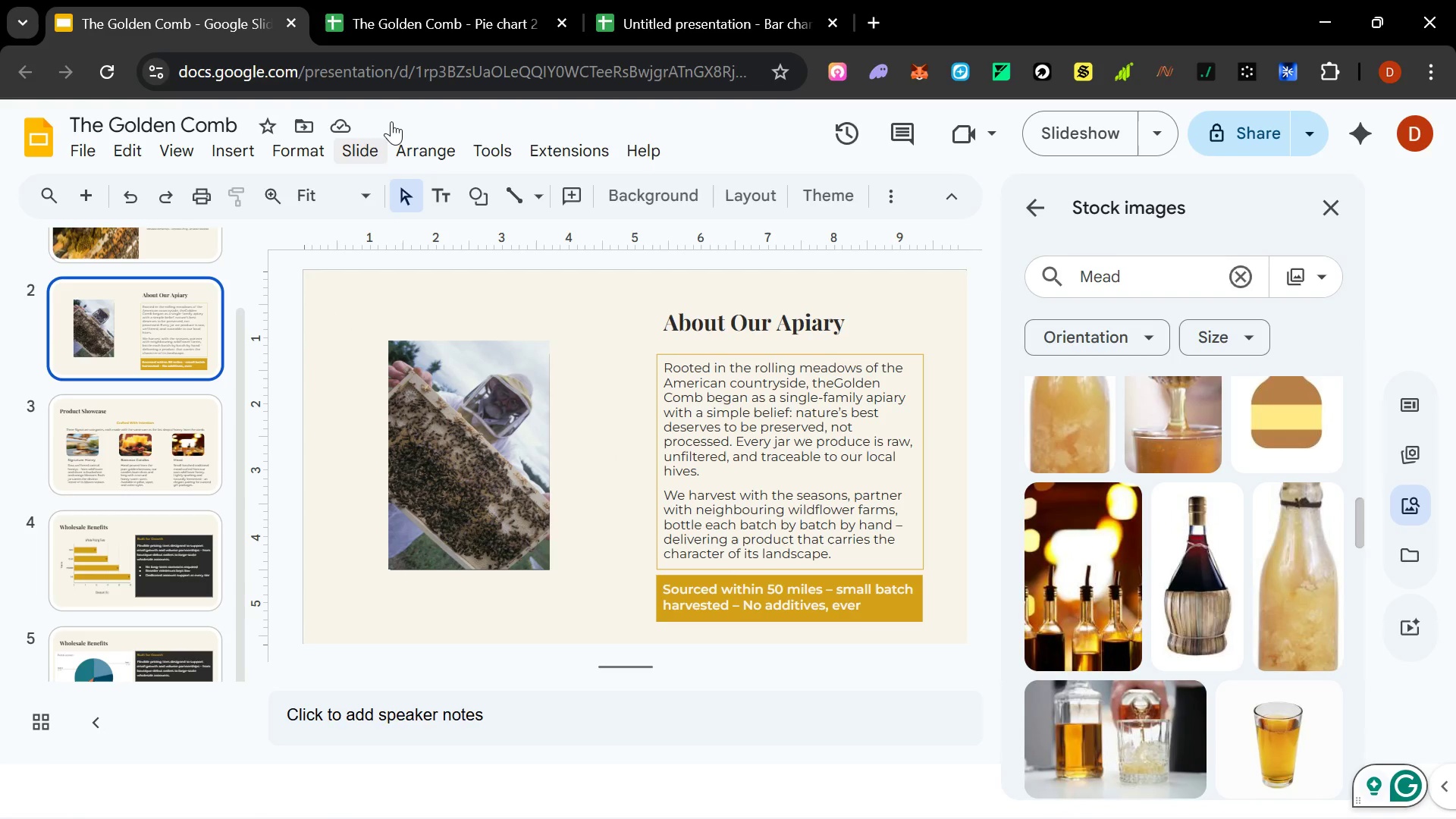 
left_click([463, 6])
 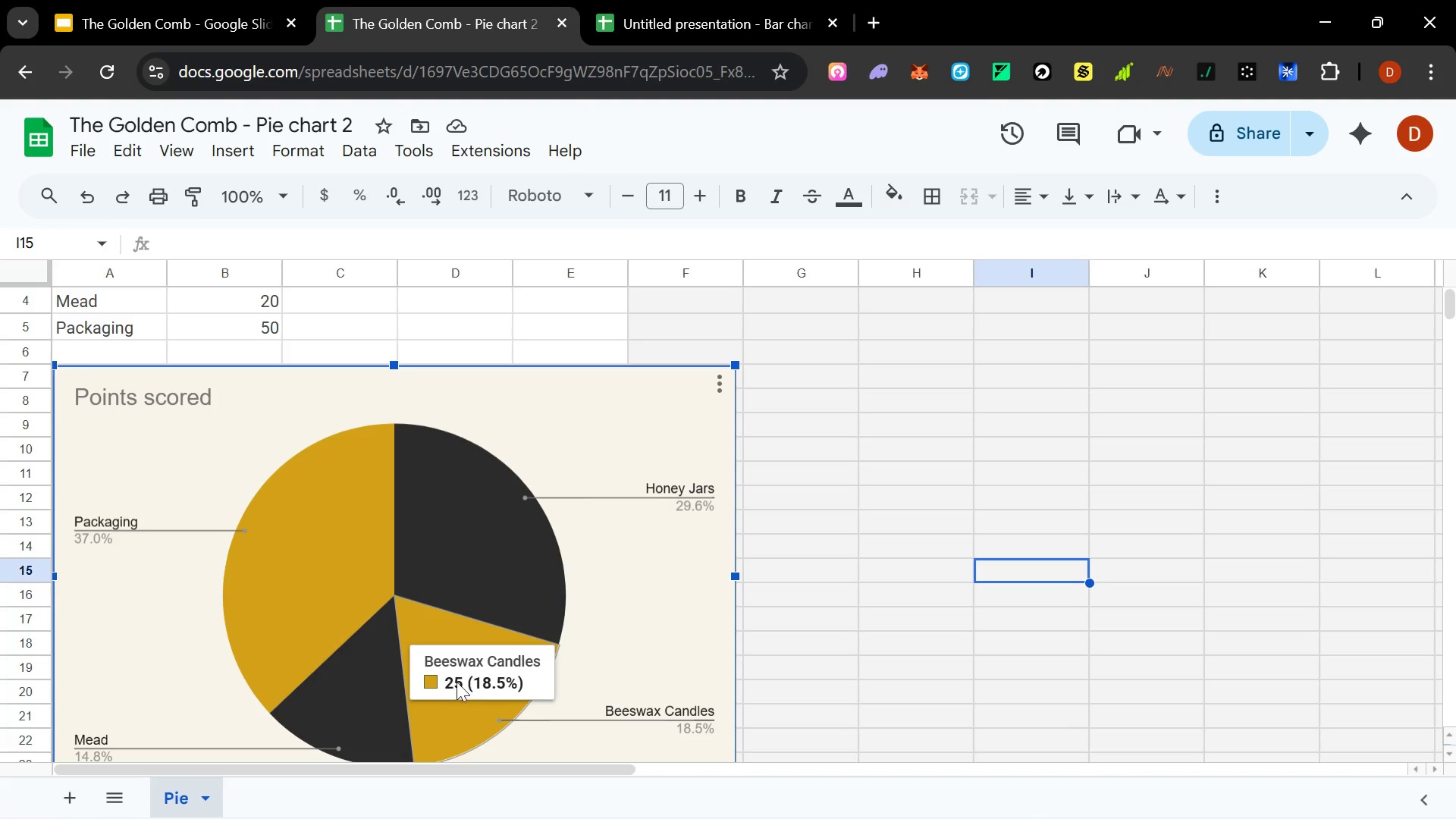 
left_click([433, 627])
 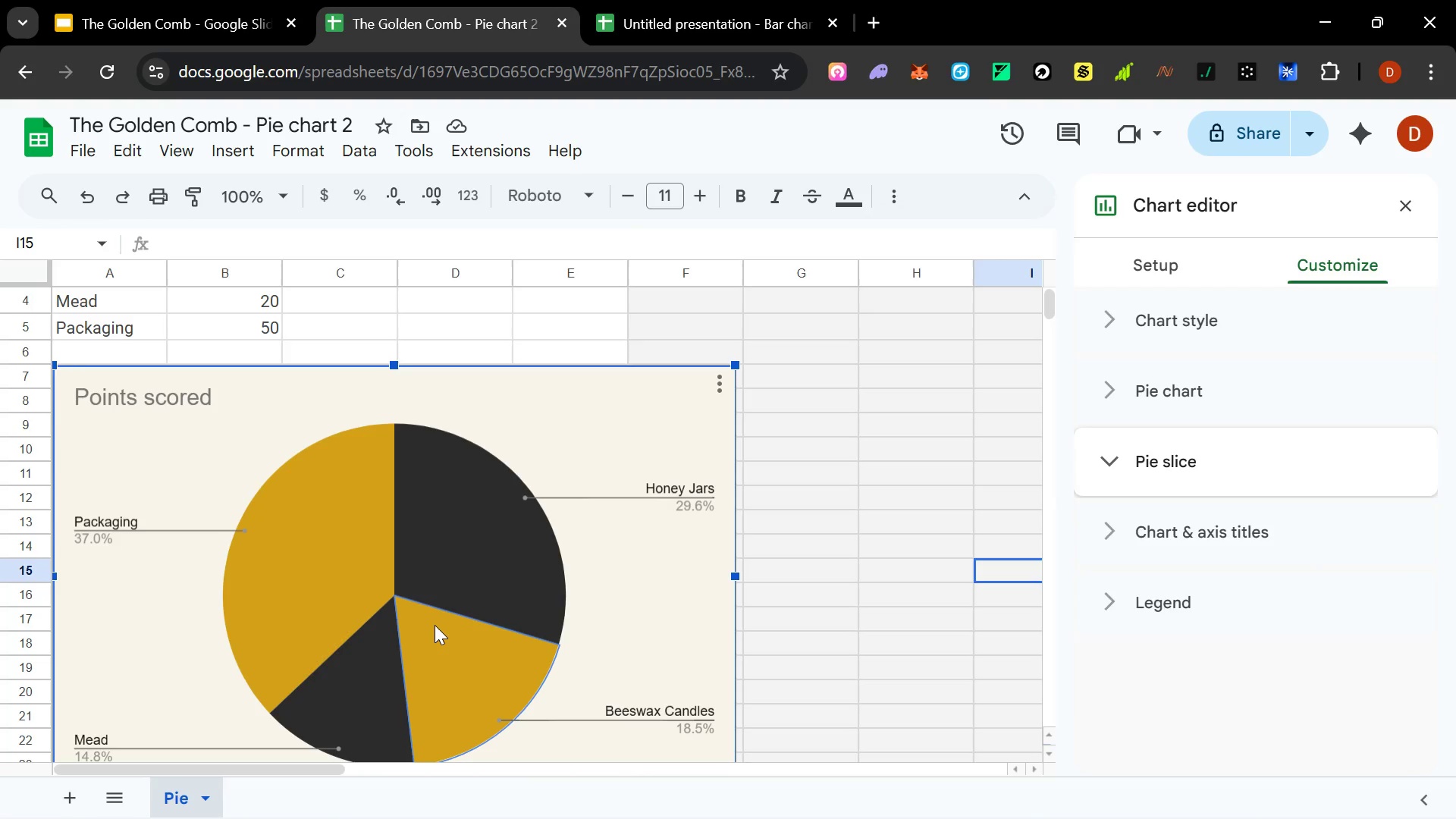 
triple_click([435, 625])
 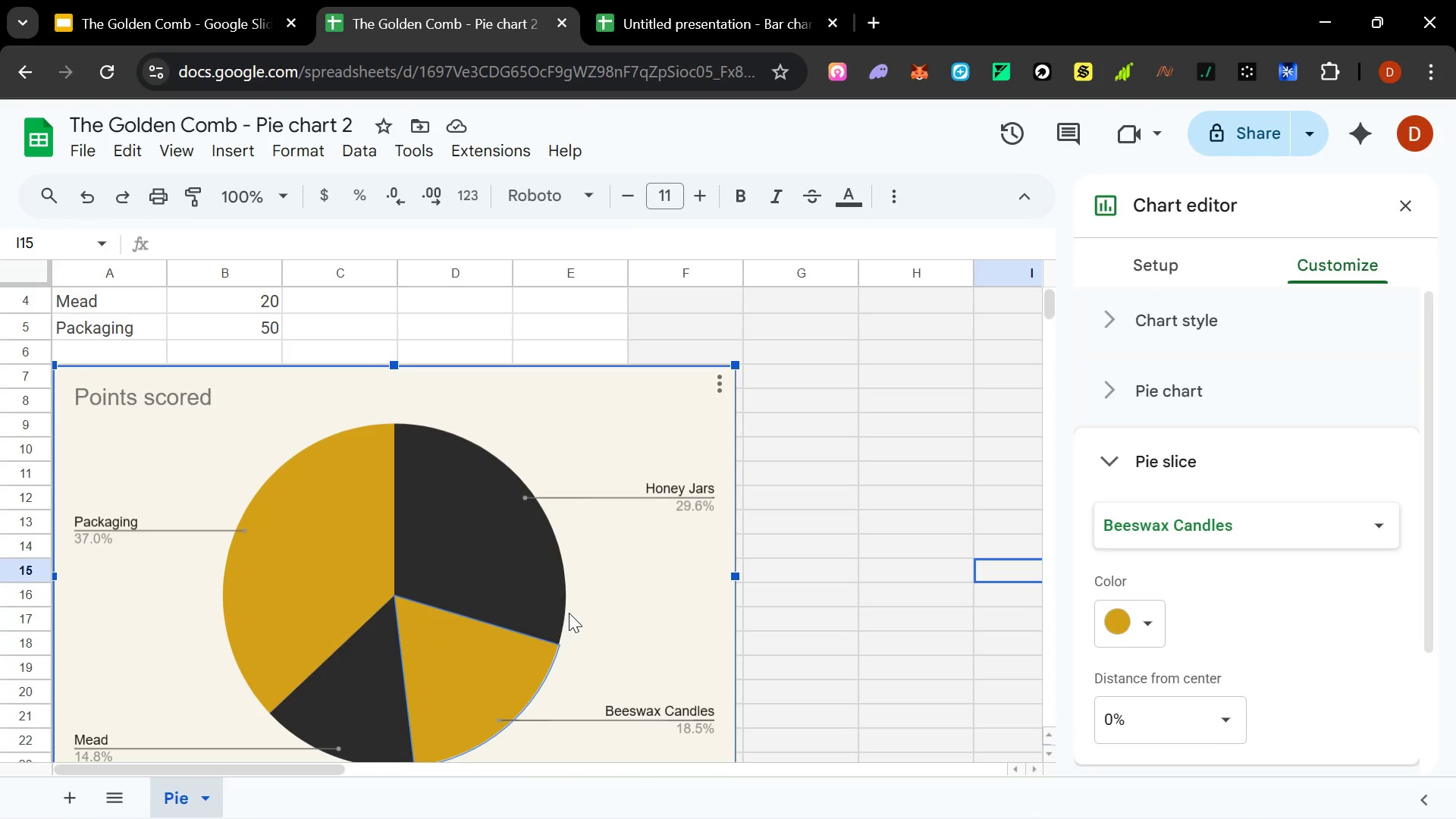 
scroll: coordinate [489, 403], scroll_direction: up, amount: 1.0
 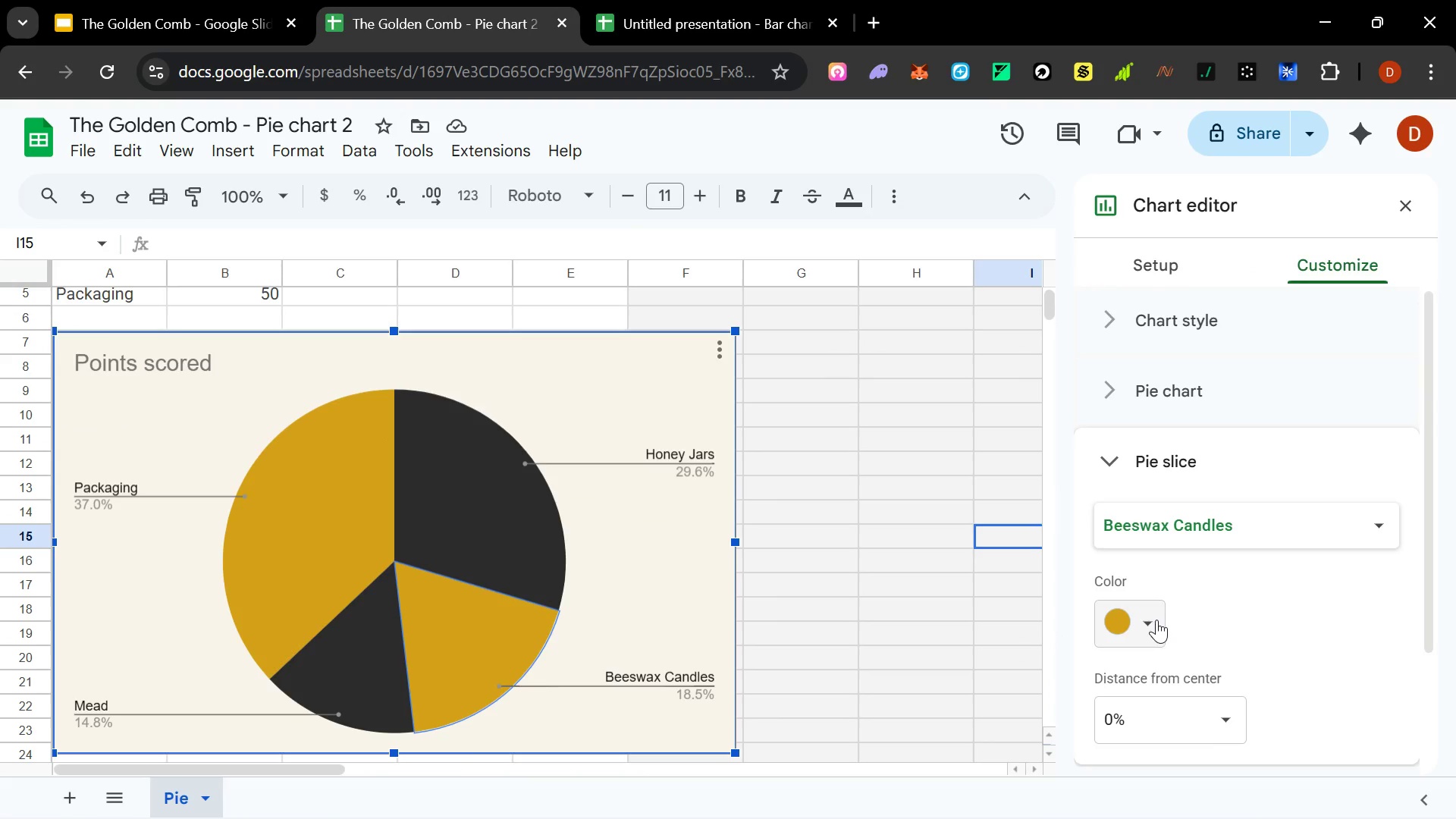 
left_click([1146, 625])
 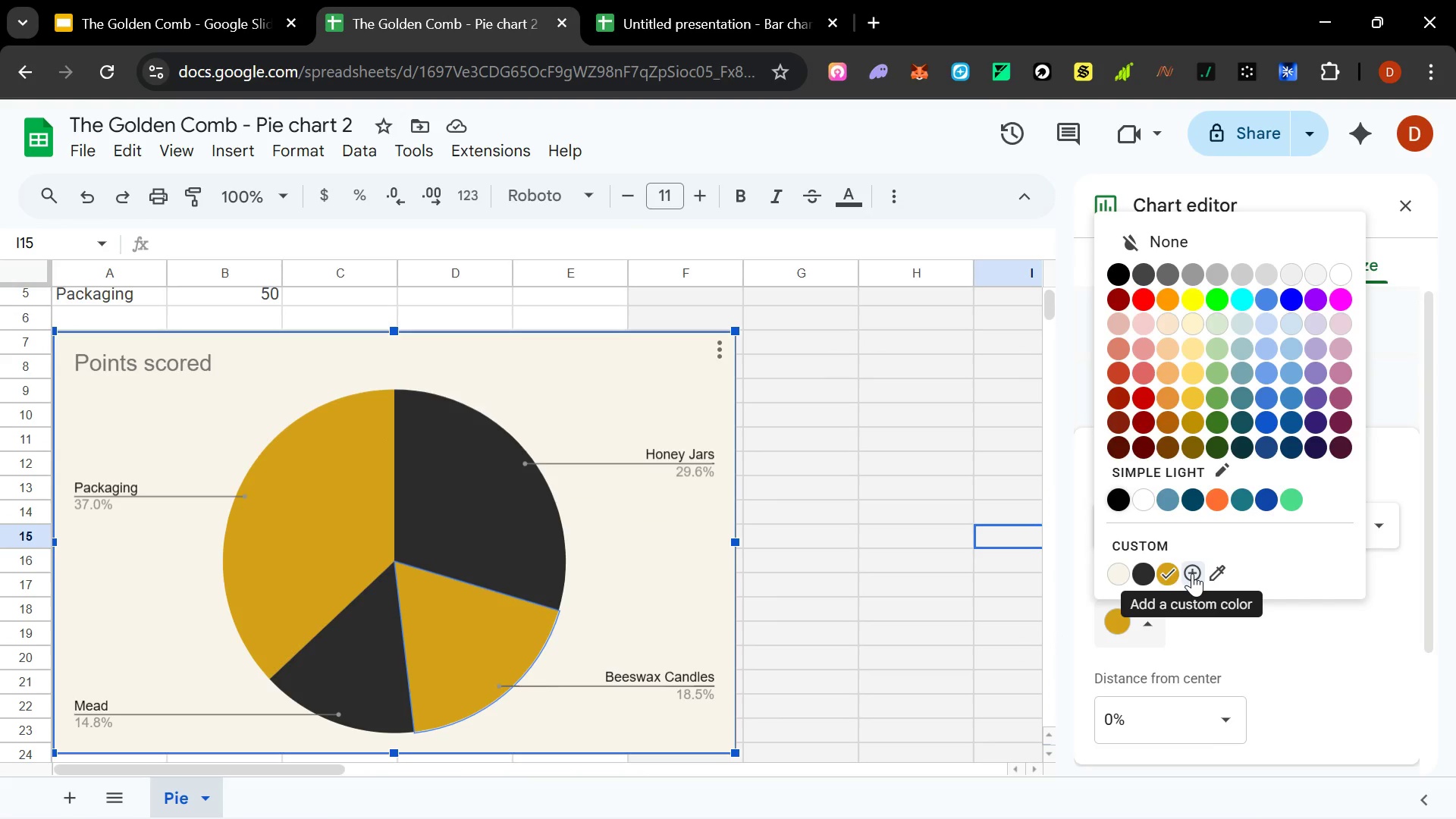 
left_click([1192, 573])
 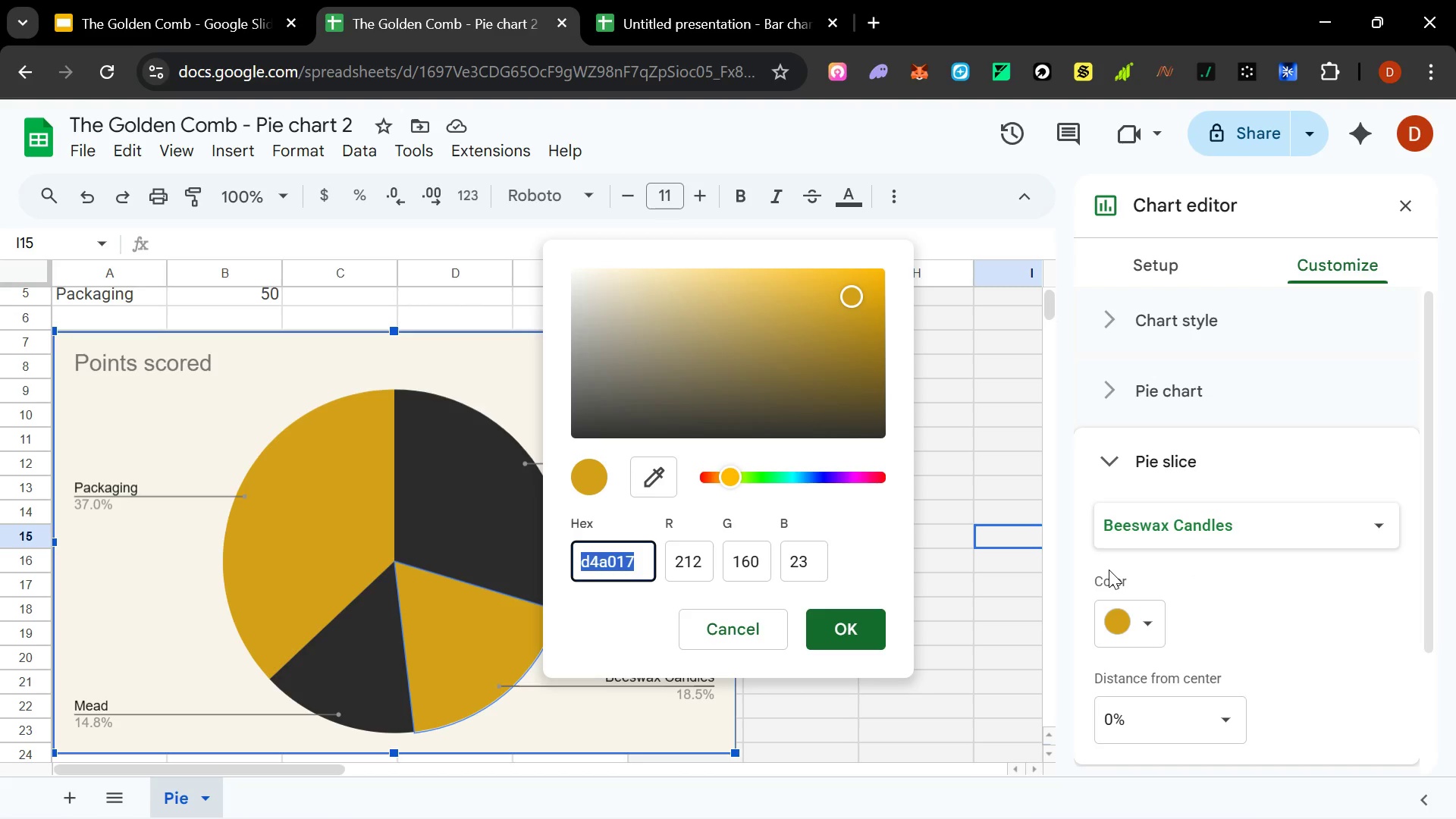 
type(ede3d1)
 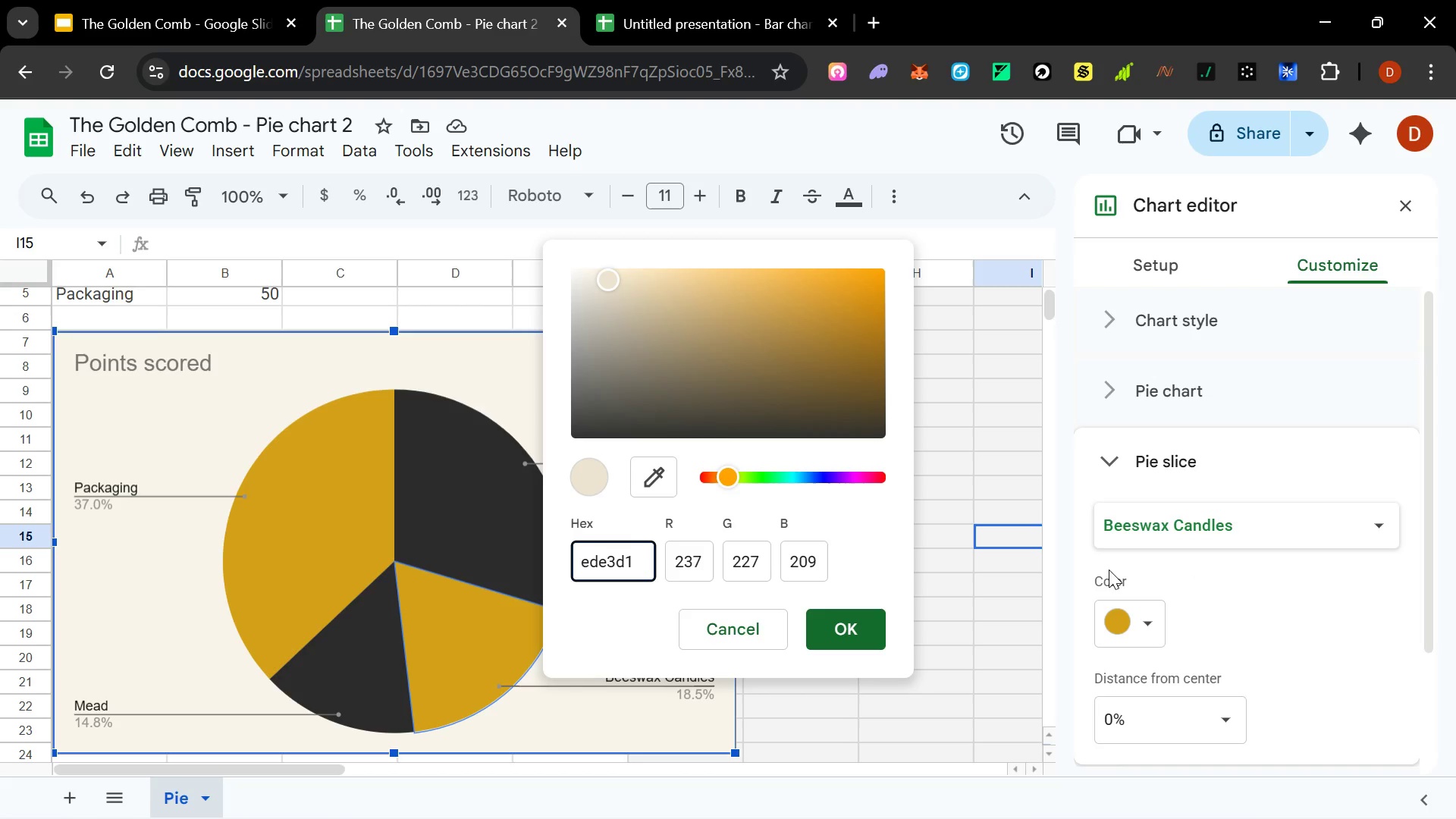 
key(Enter)
 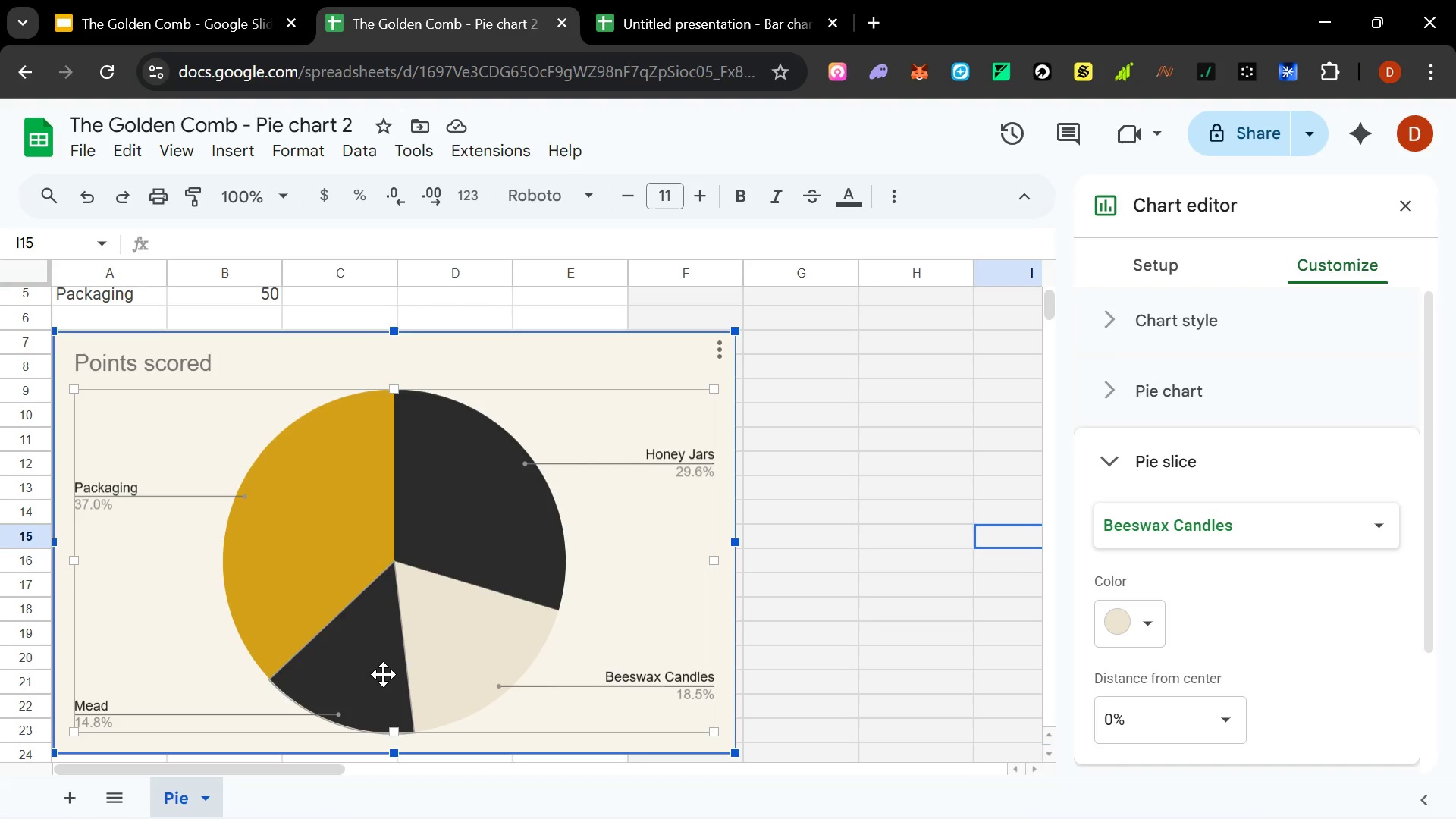 
wait(22.54)
 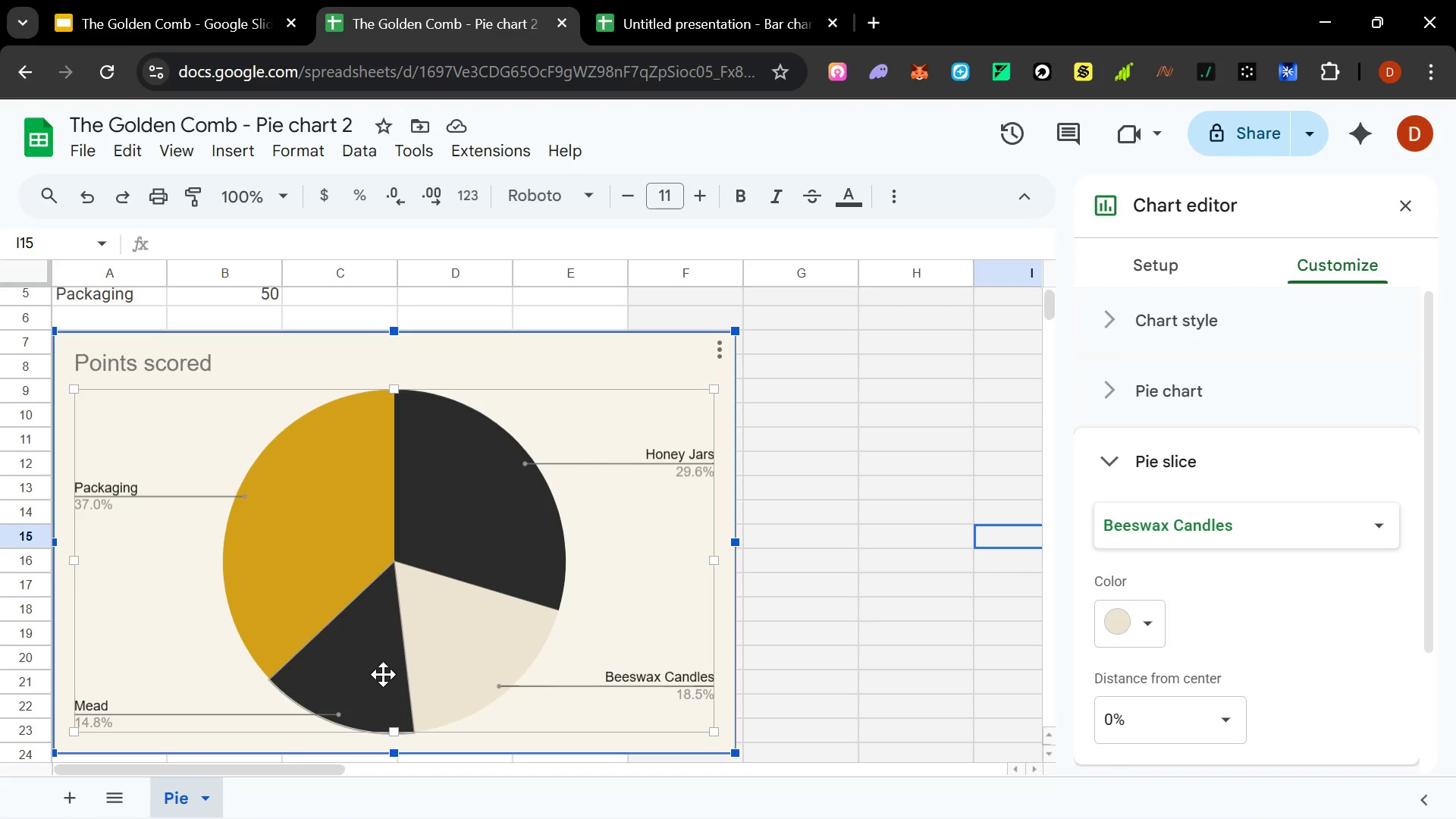 
mouse_move([1138, 618])
 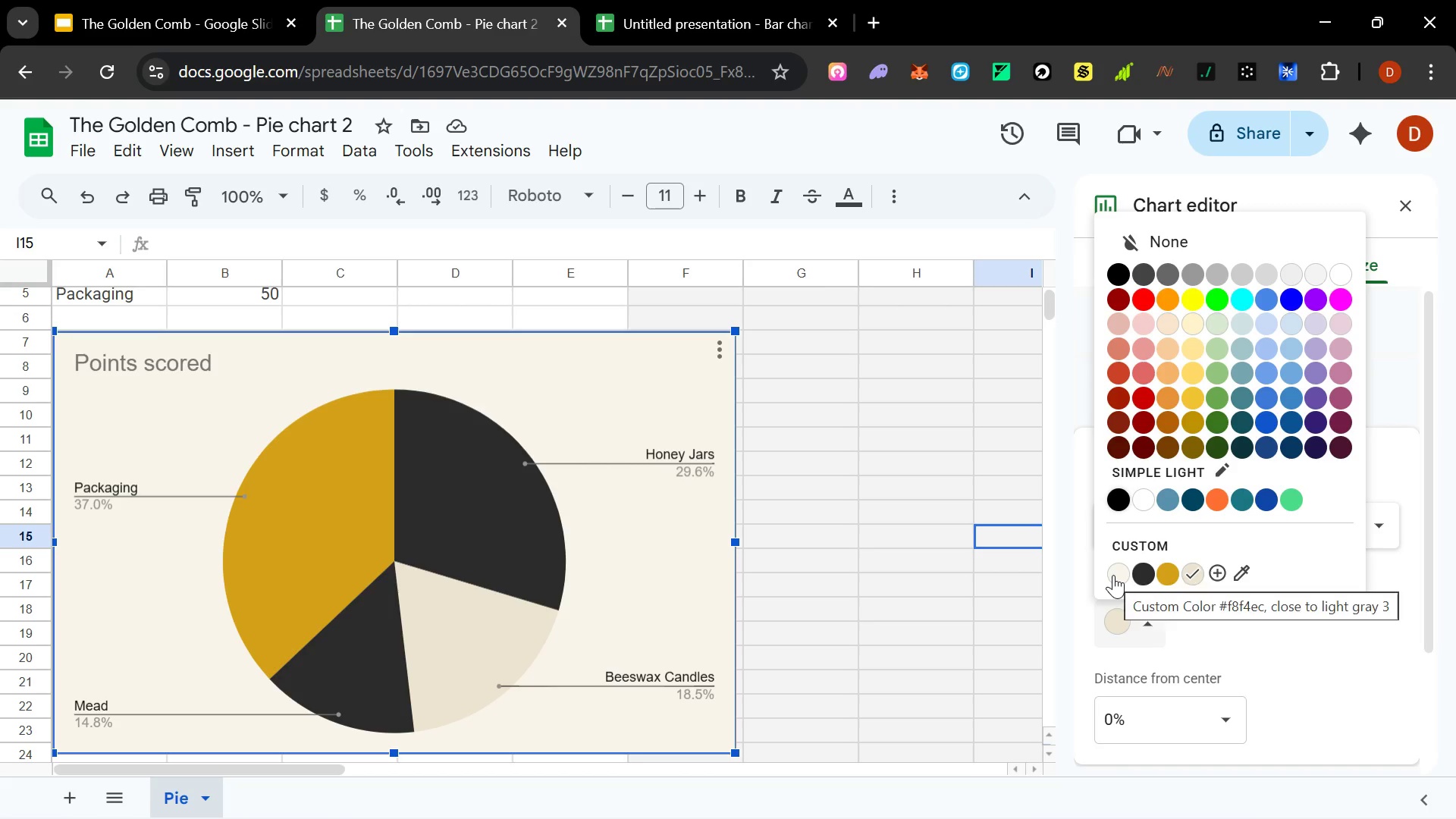 
left_click([1115, 575])
 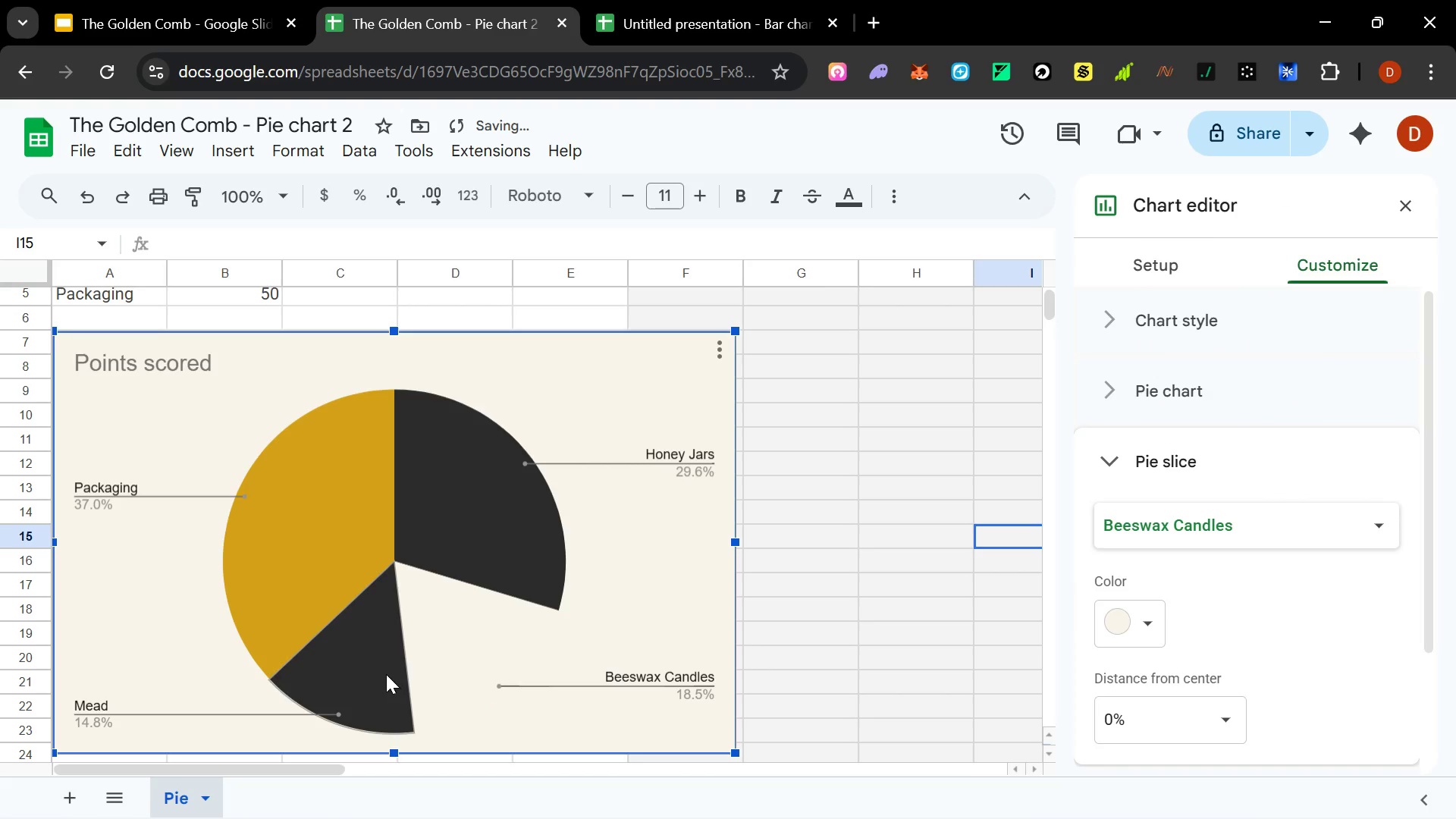 
double_click([387, 673])
 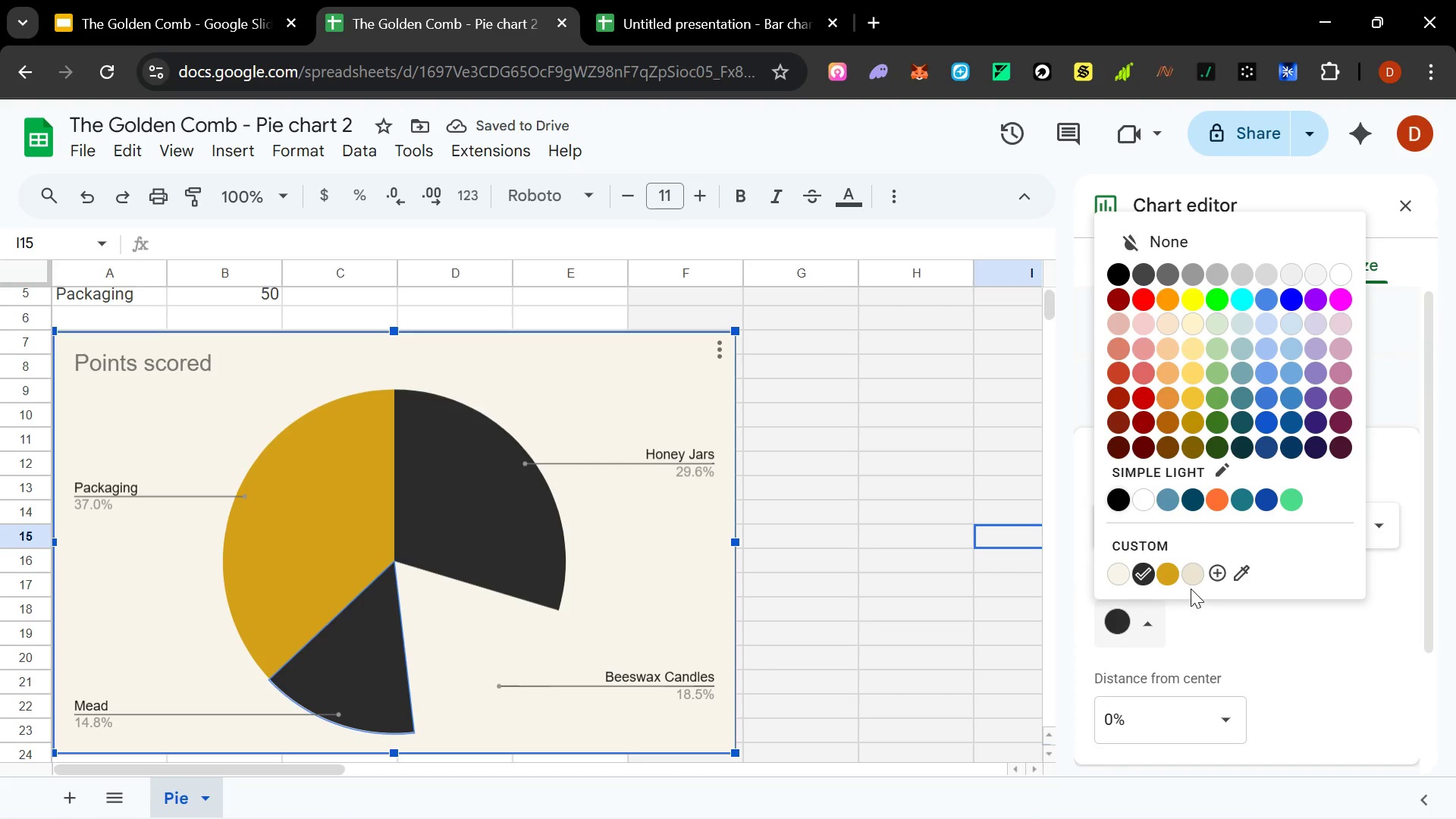 
left_click([1193, 582])
 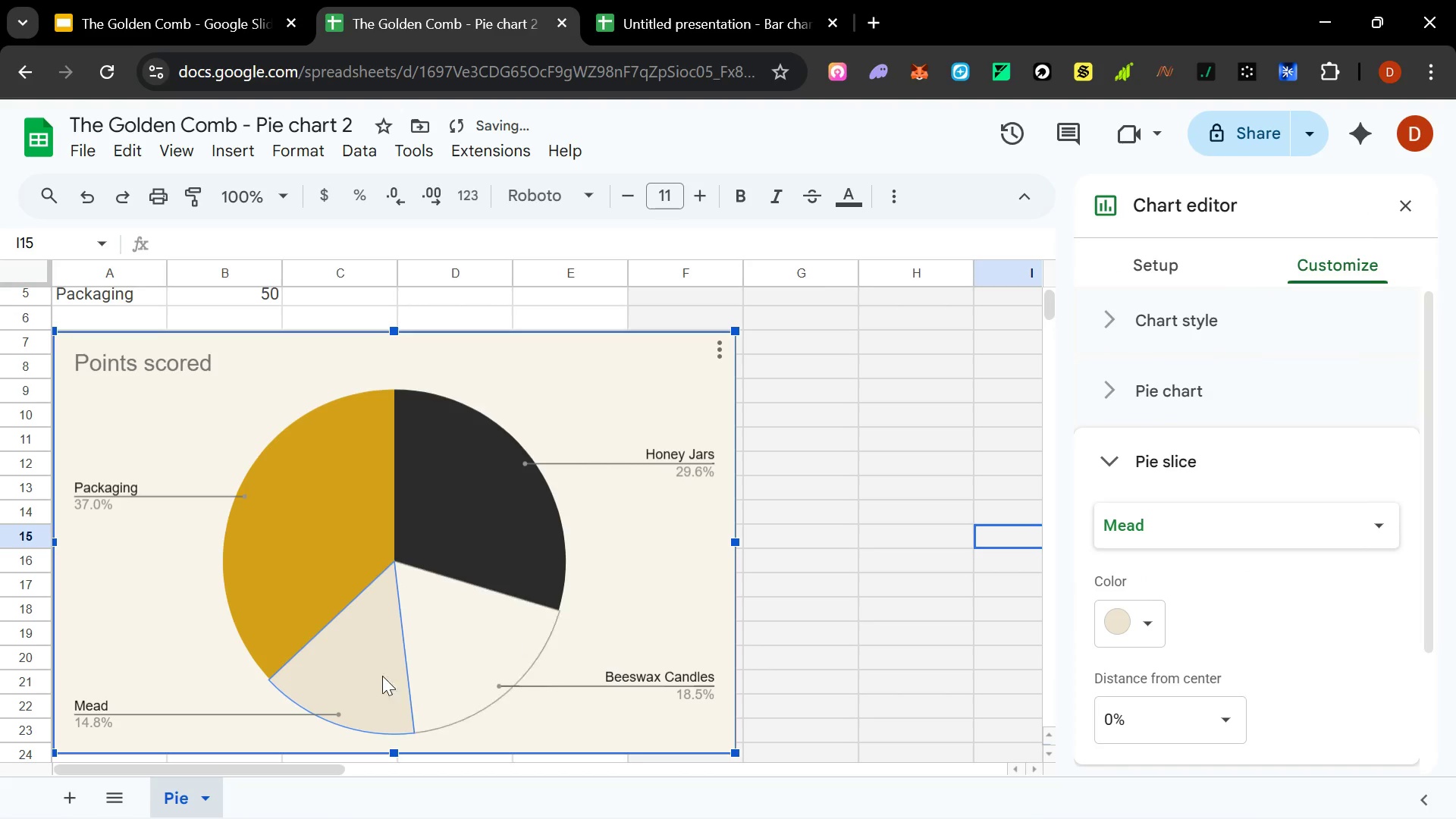 
left_click([363, 677])
 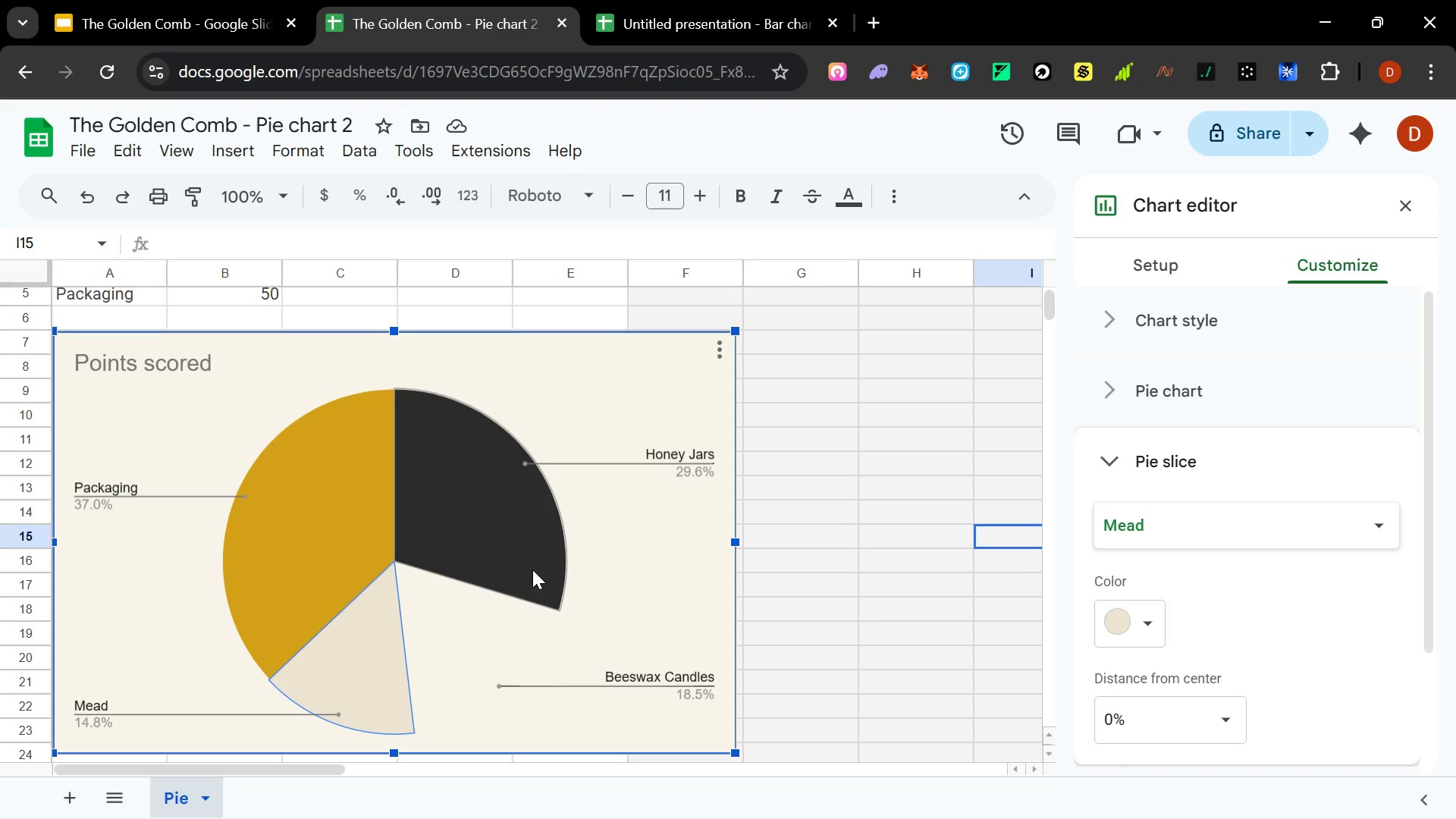 
wait(5.36)
 